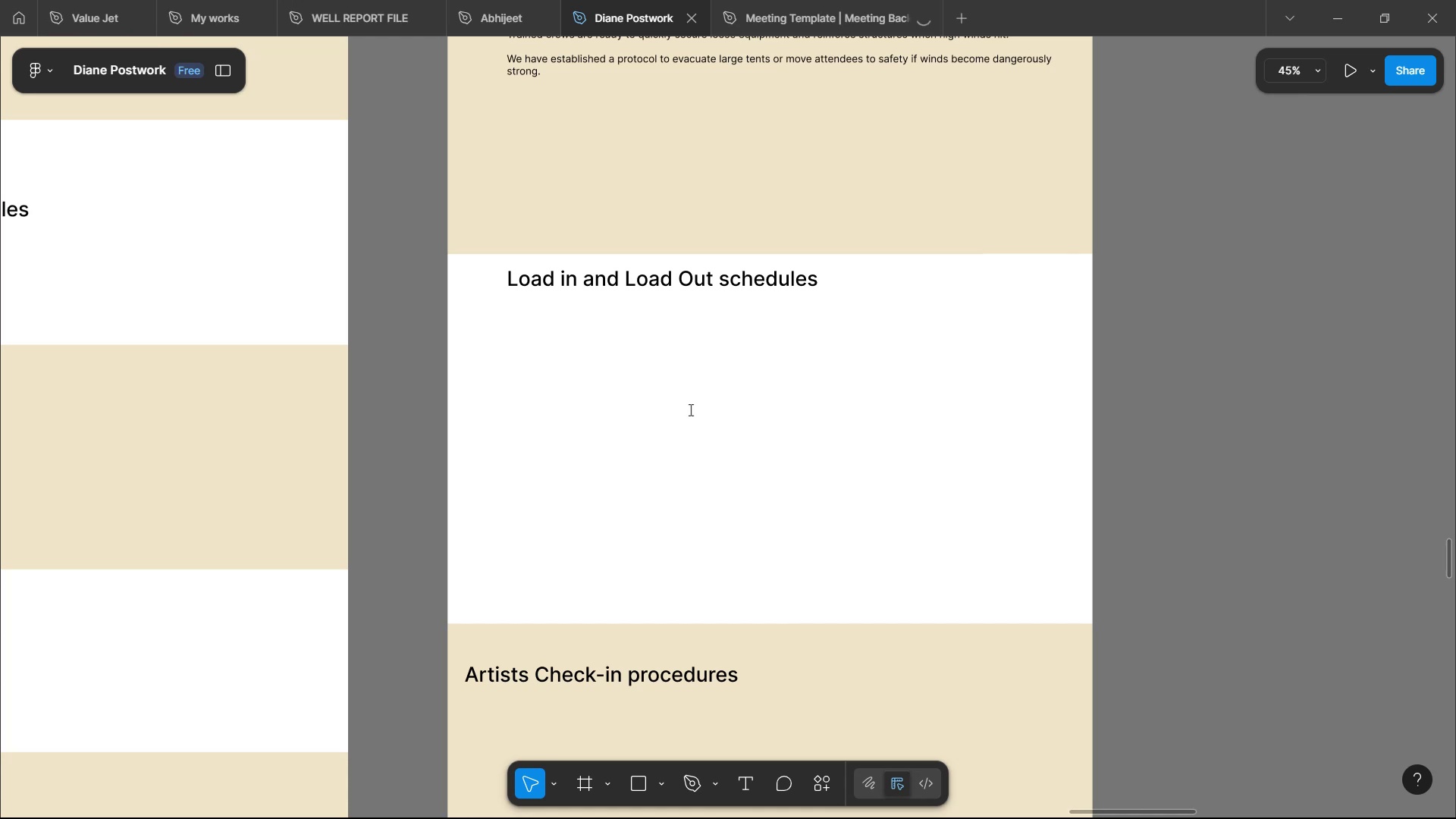 
wait(80.44)
 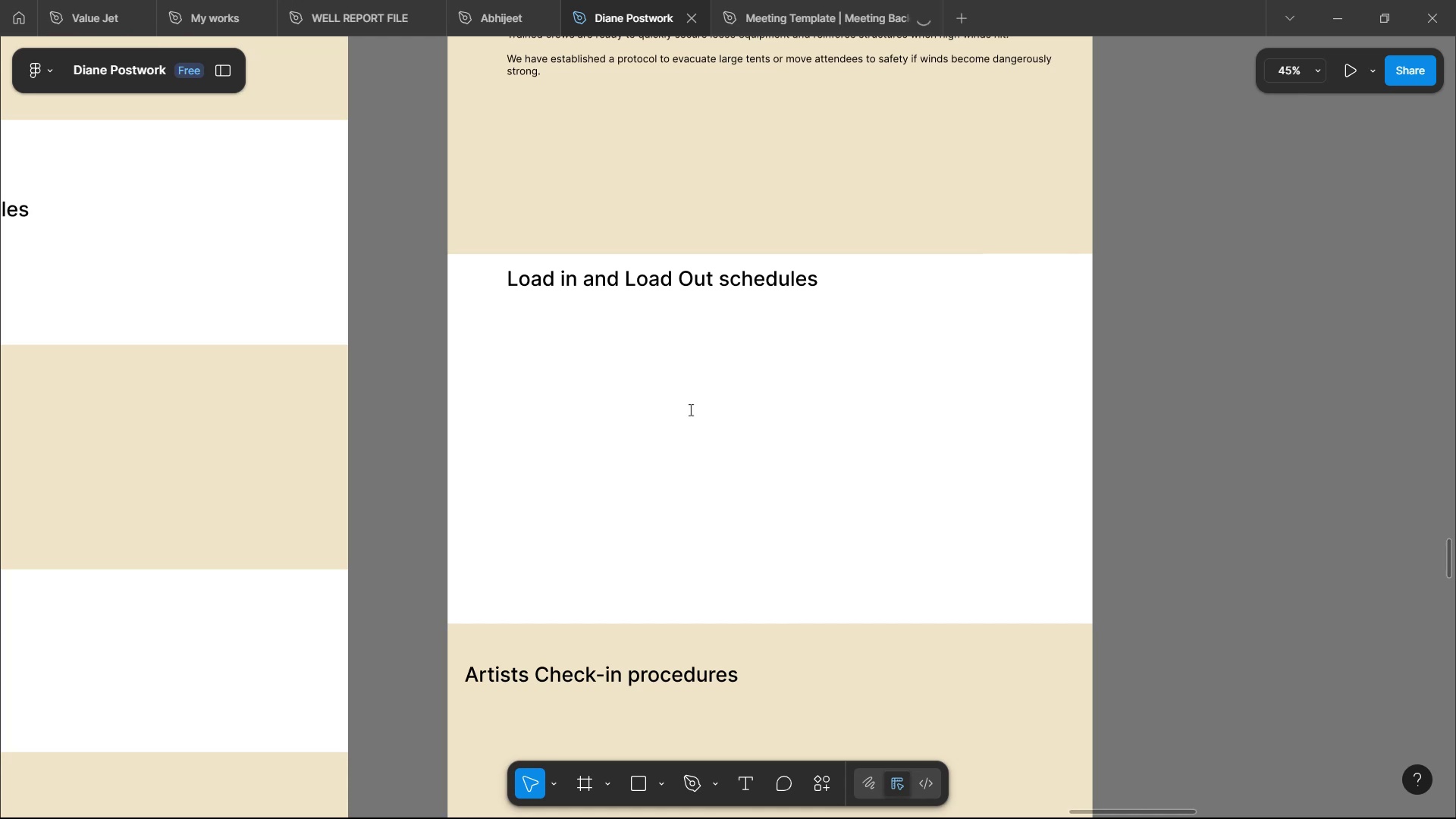 
scroll: coordinate [460, 520], scroll_direction: down, amount: 10.0
 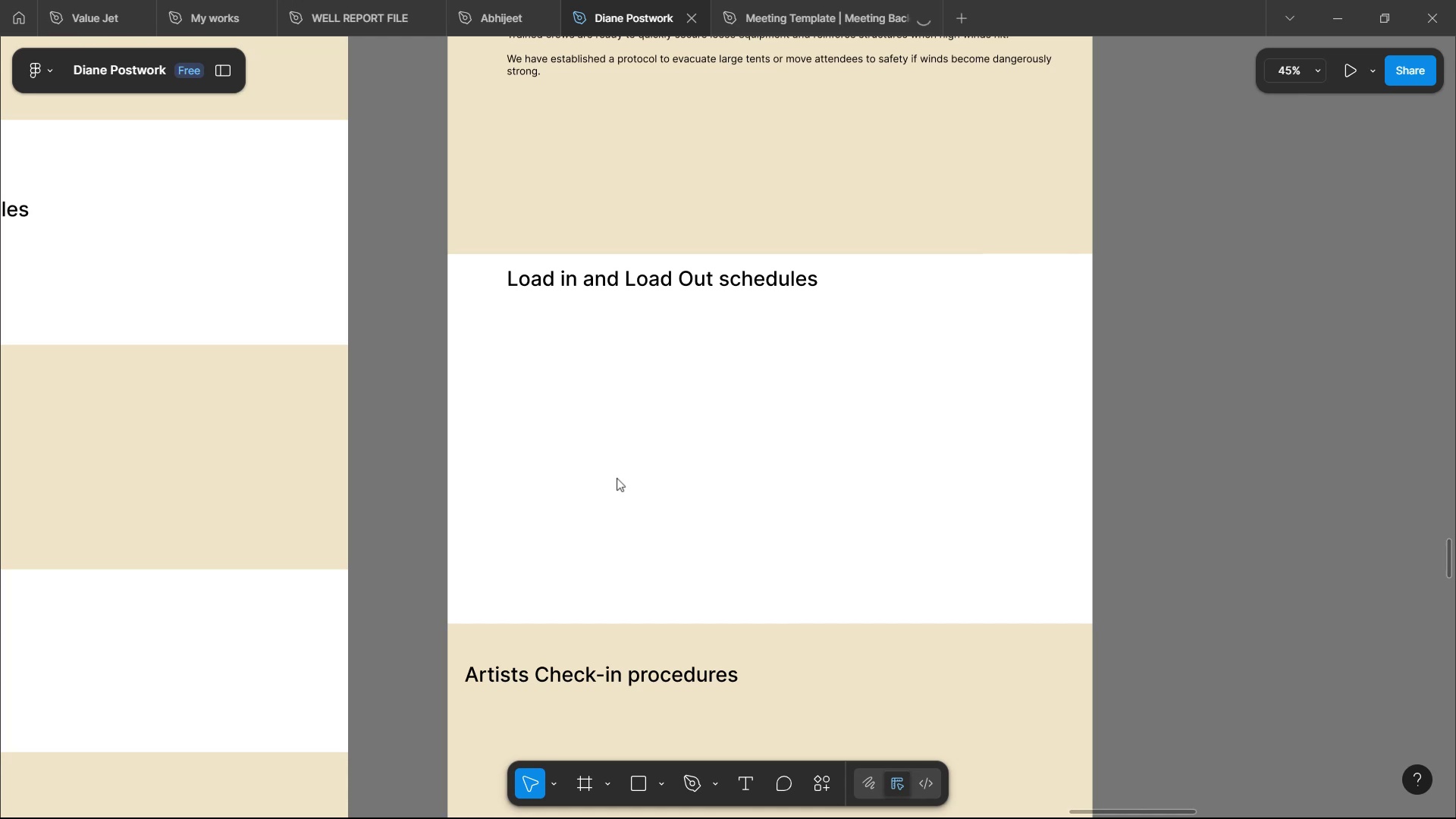 
wait(131.04)
 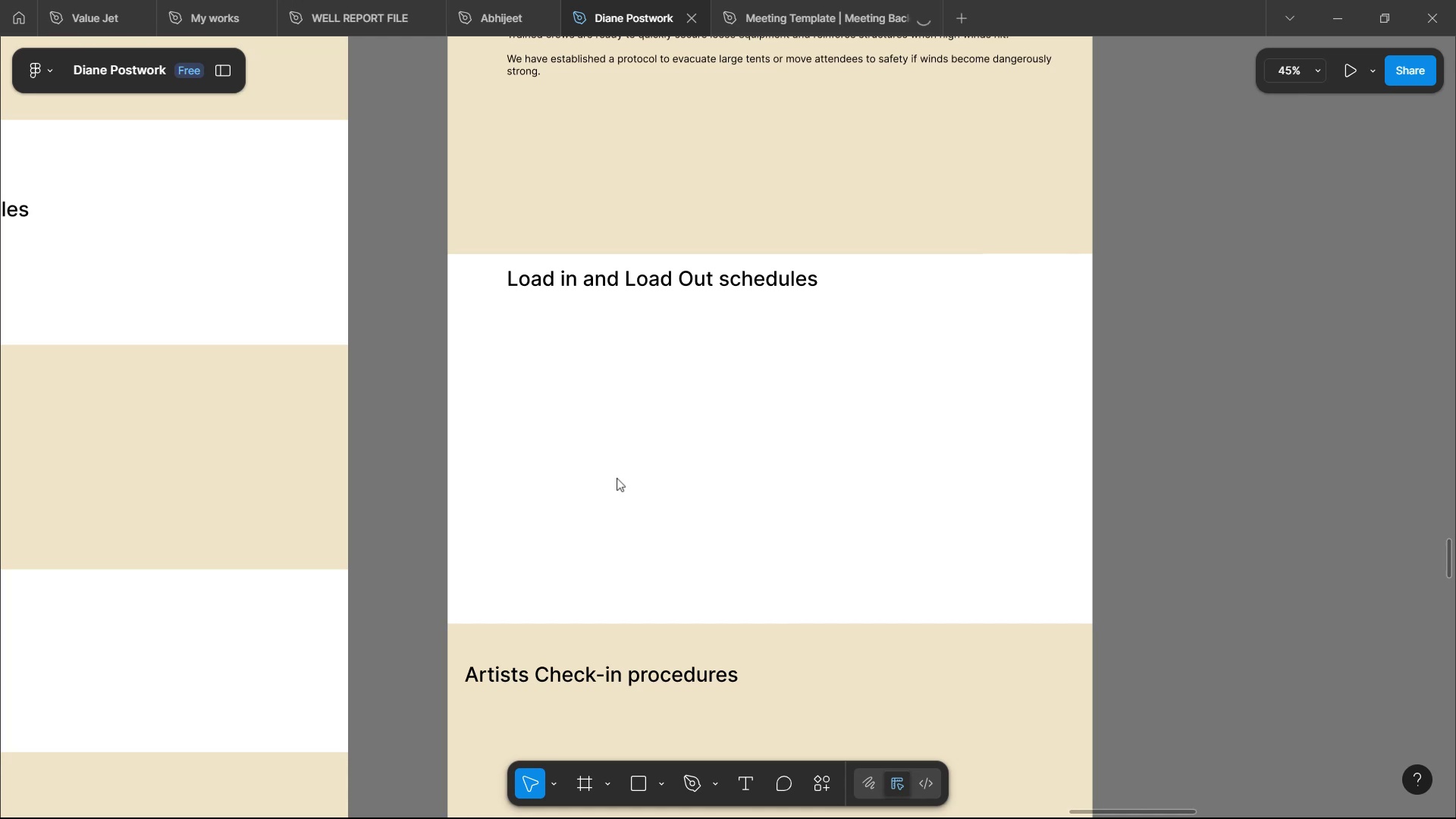 
scroll: coordinate [647, 473], scroll_direction: down, amount: 6.0
 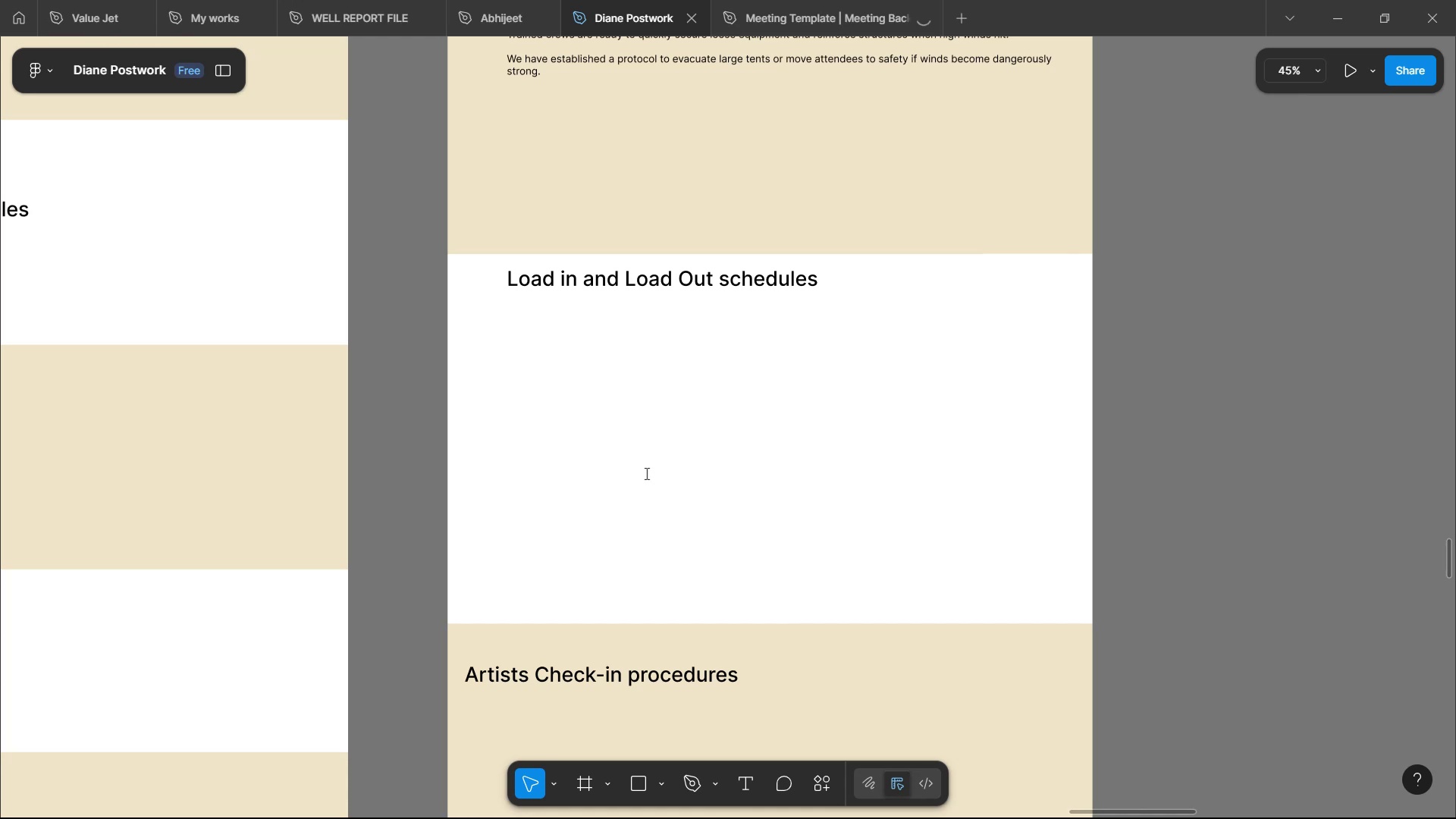 
wait(507.49)
 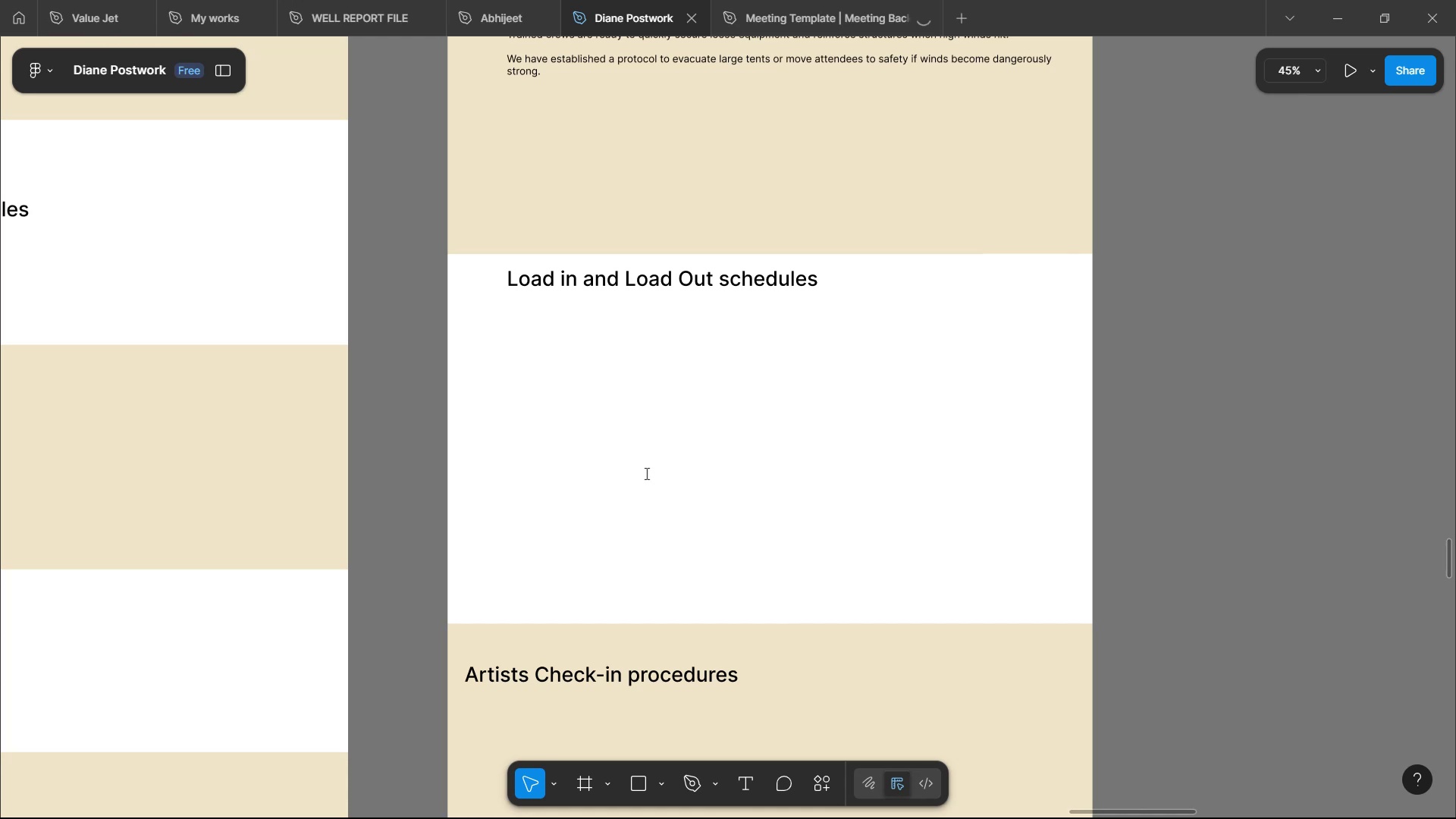 
scroll: coordinate [697, 287], scroll_direction: up, amount: 11.0
 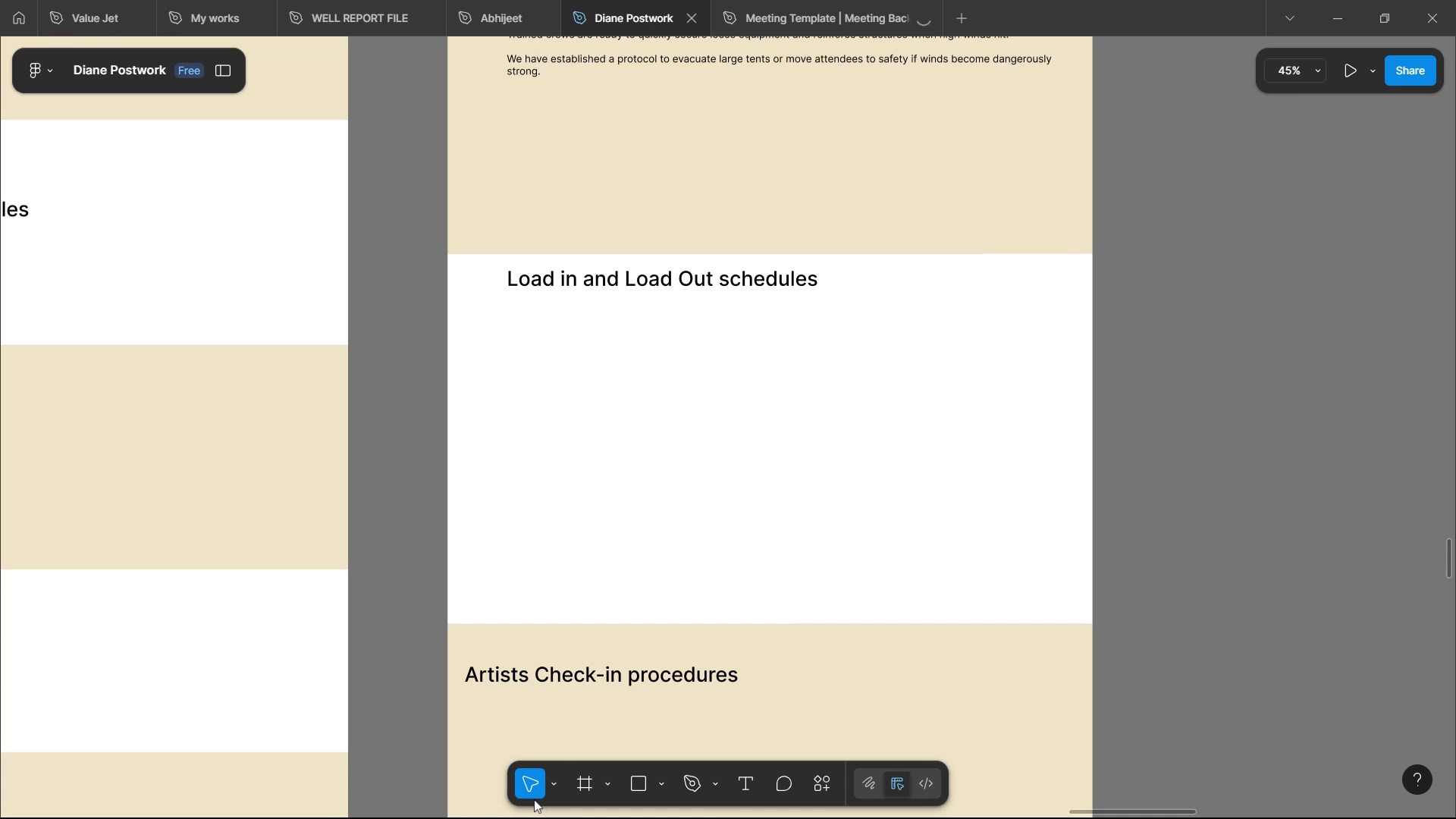 
wait(5.04)
 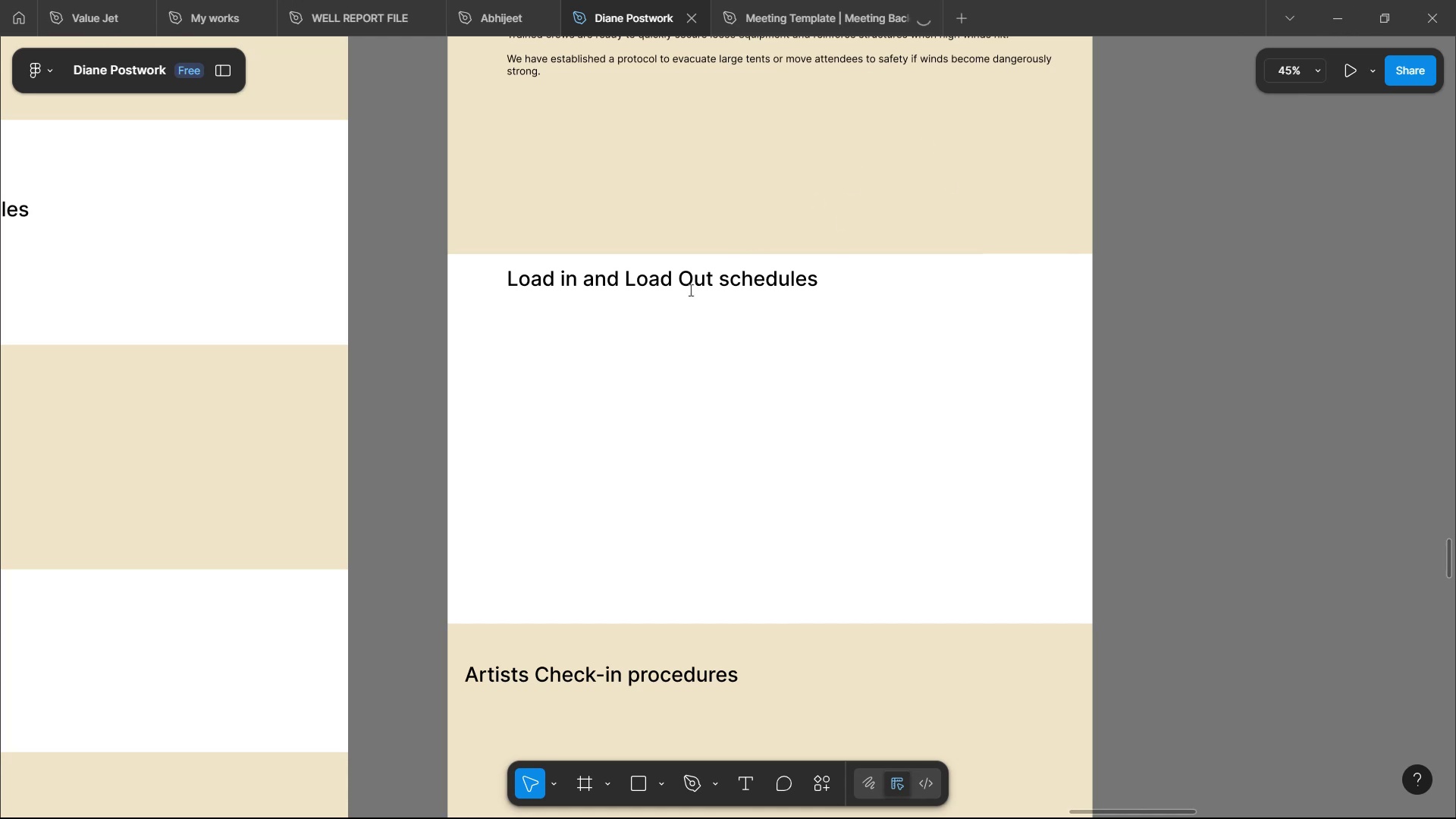 
left_click([760, 791])
 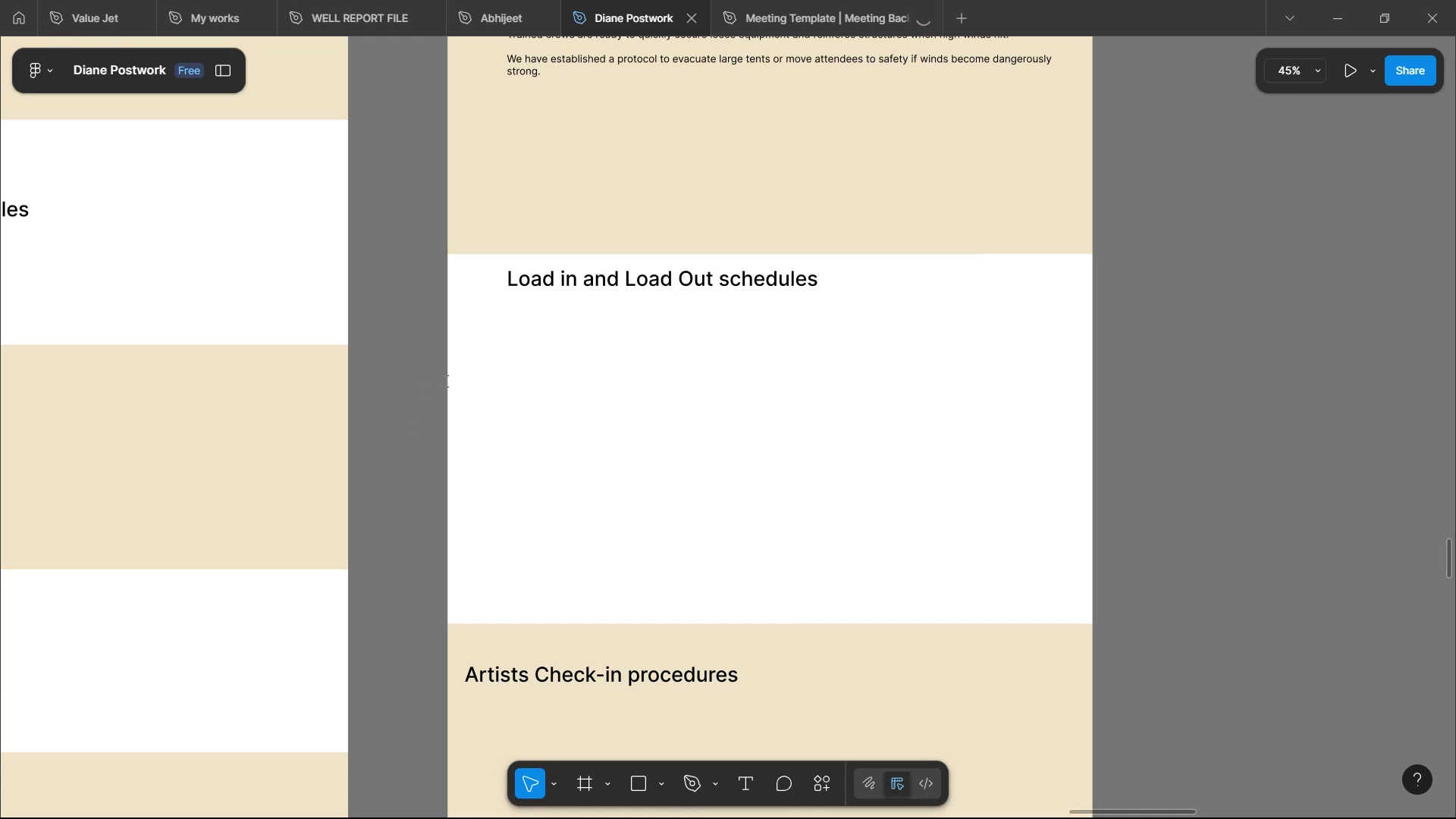 
left_click([452, 373])
 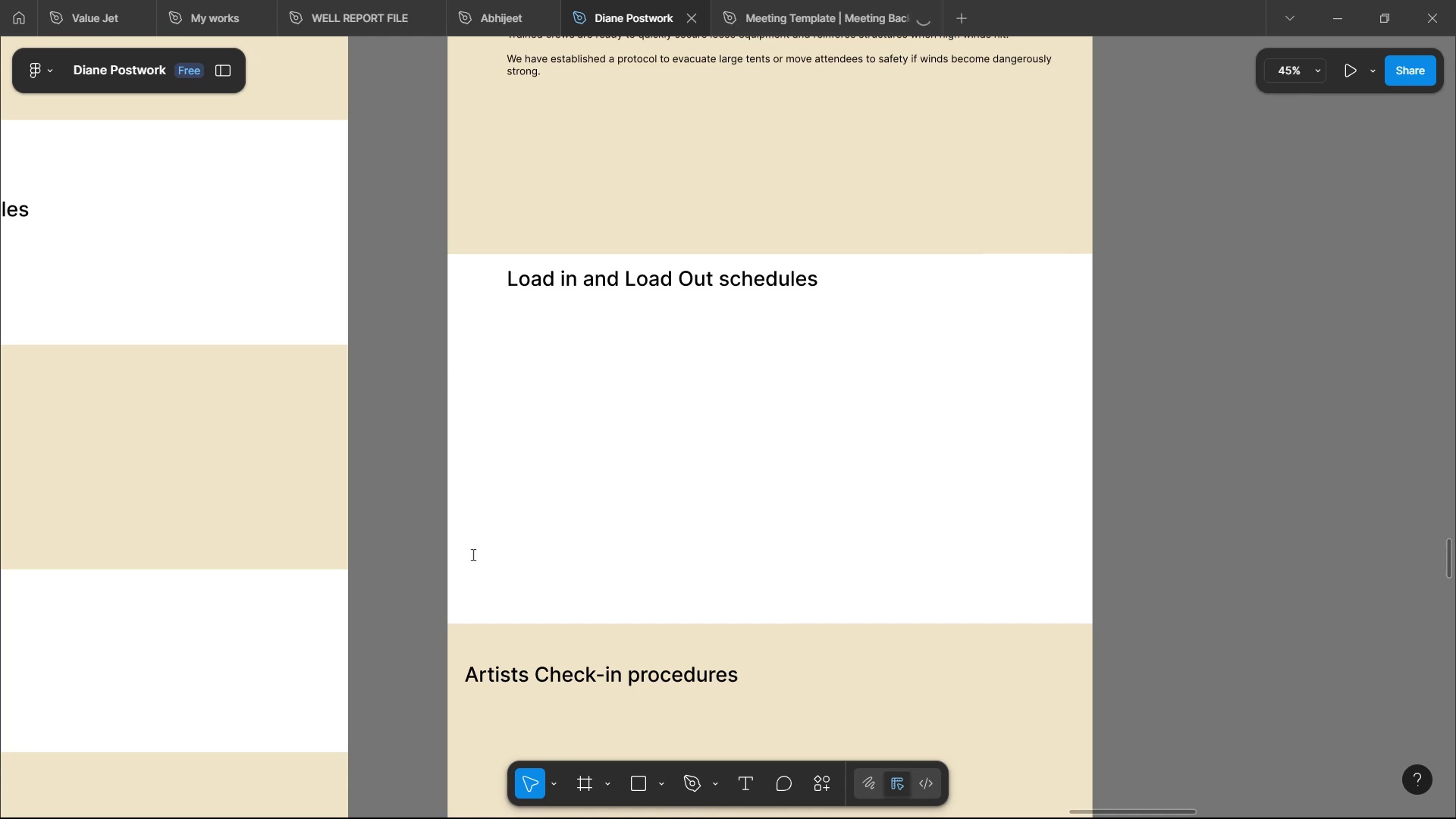 
scroll: coordinate [474, 542], scroll_direction: down, amount: 4.0
 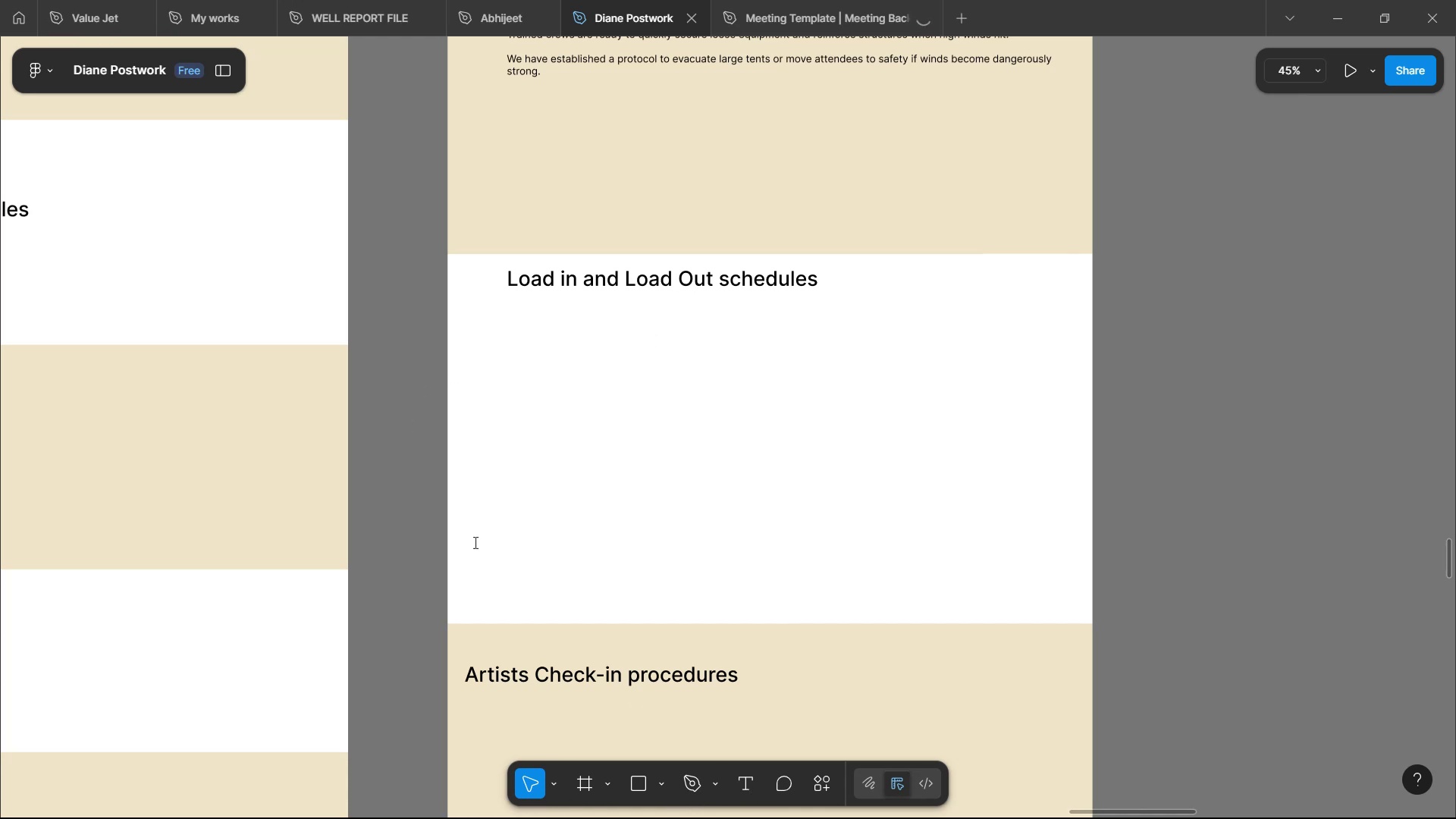 
scroll: coordinate [474, 542], scroll_direction: up, amount: 9.0
 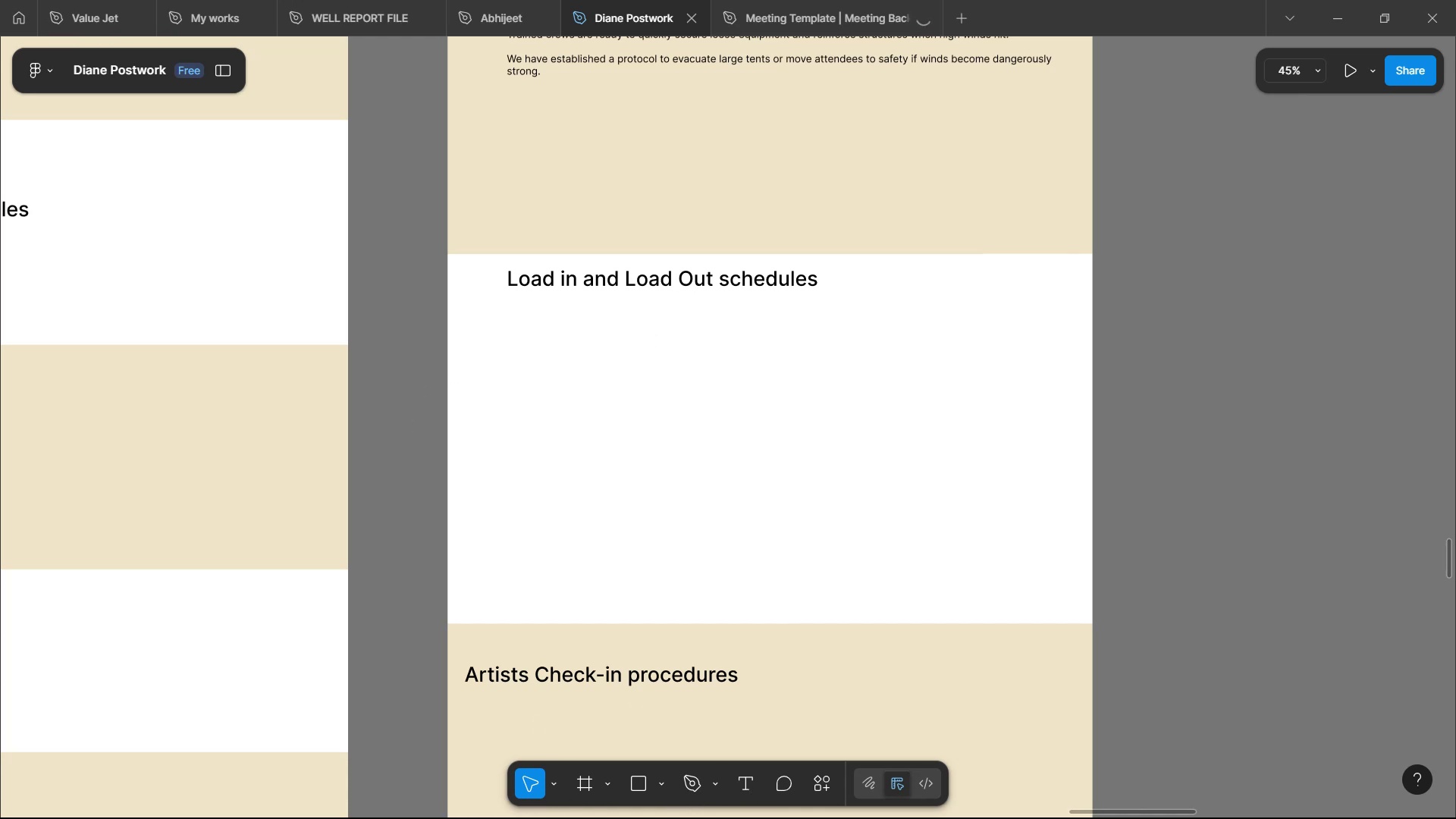 
left_click([587, 795])
 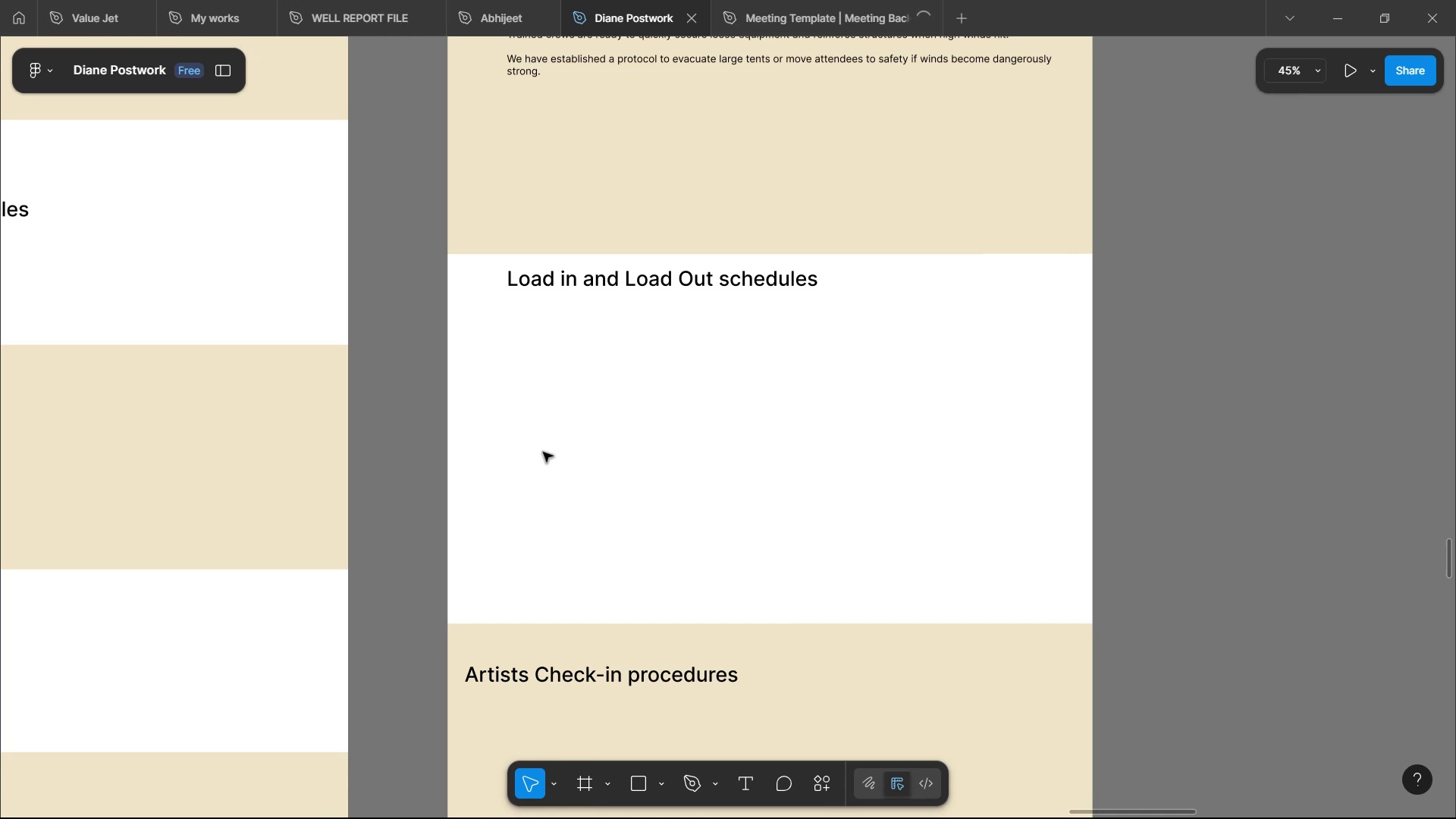 
left_click([543, 446])
 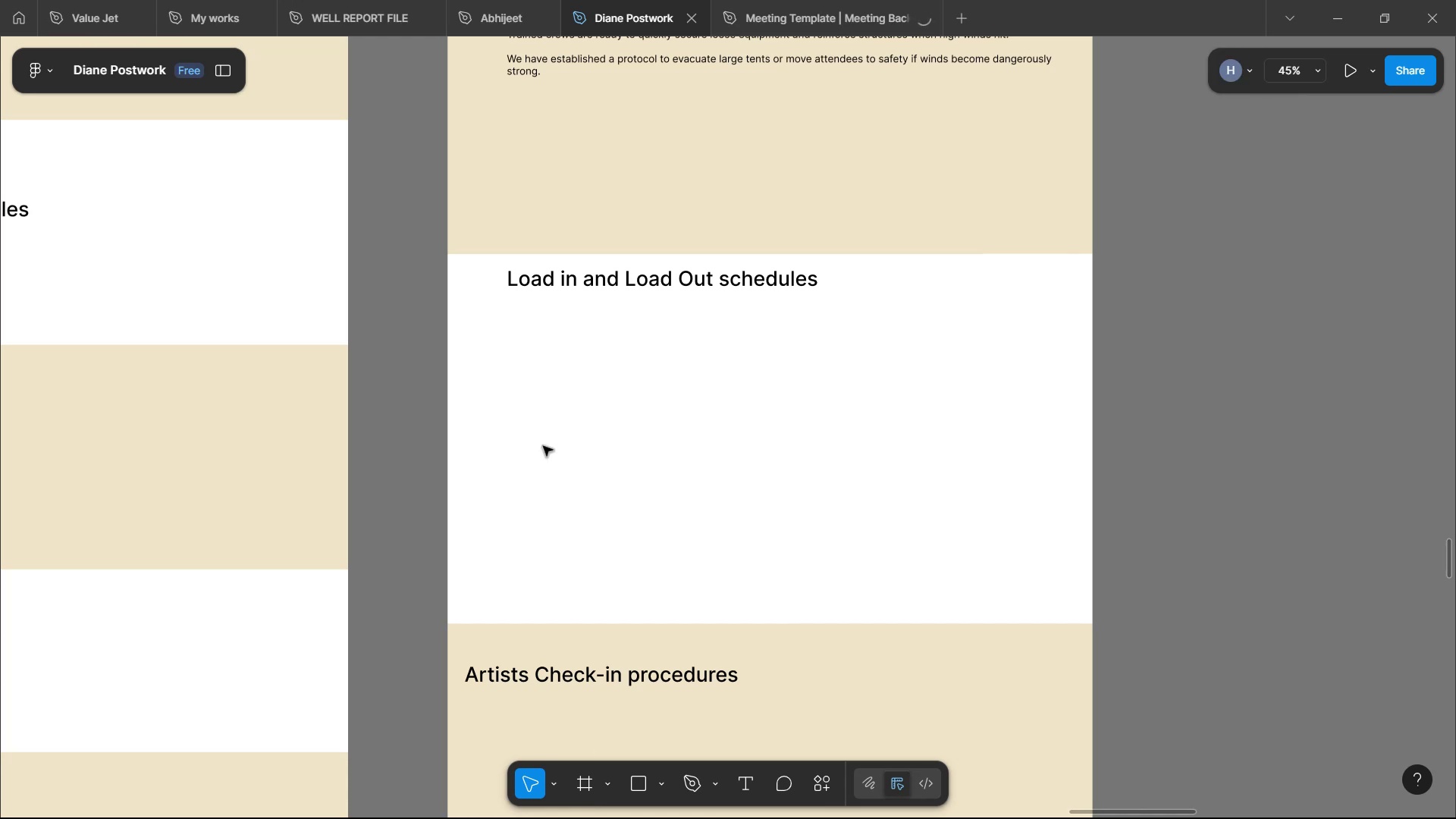 
scroll: coordinate [561, 425], scroll_direction: up, amount: 19.0
 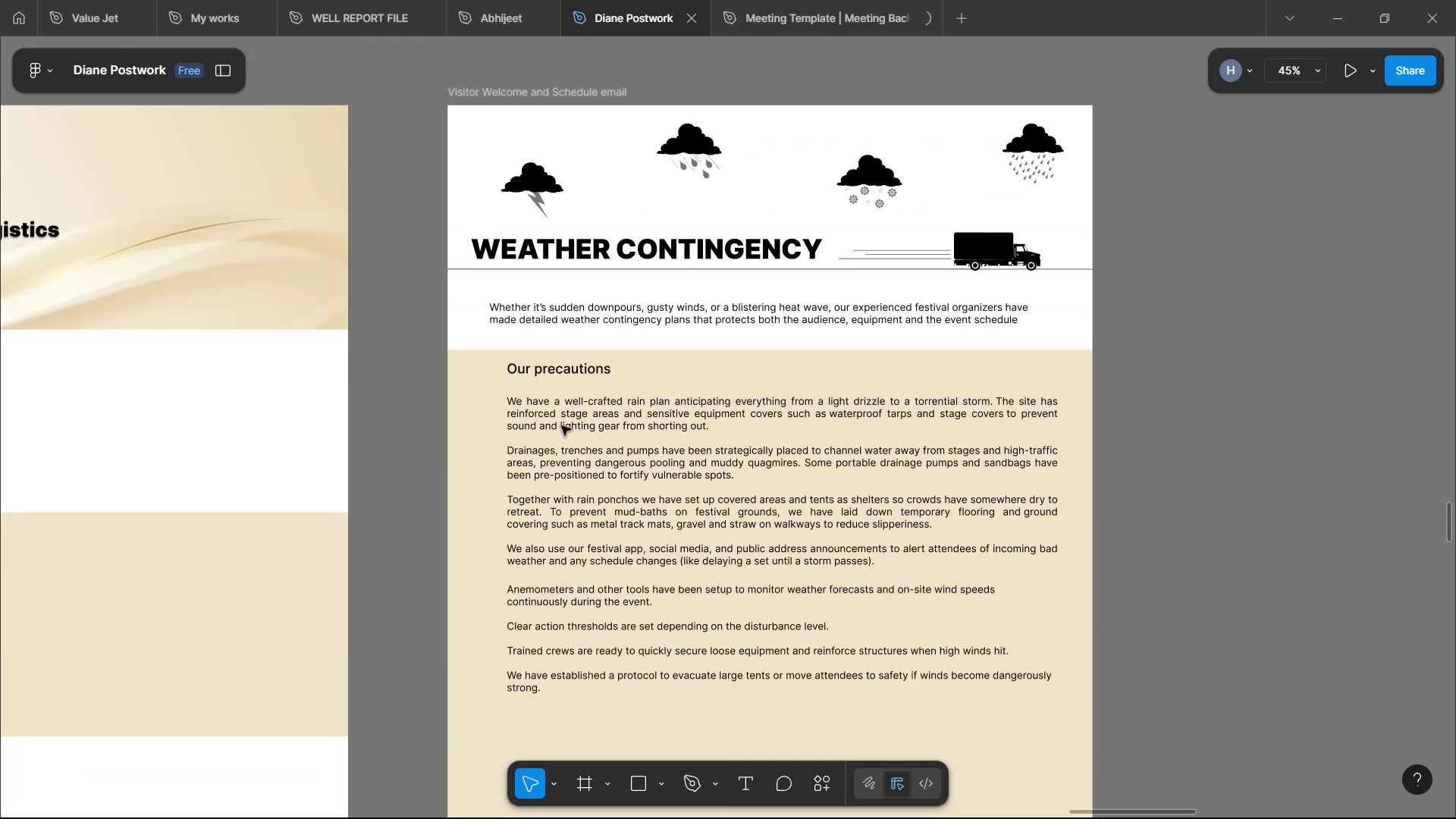 
scroll: coordinate [693, 491], scroll_direction: down, amount: 10.0
 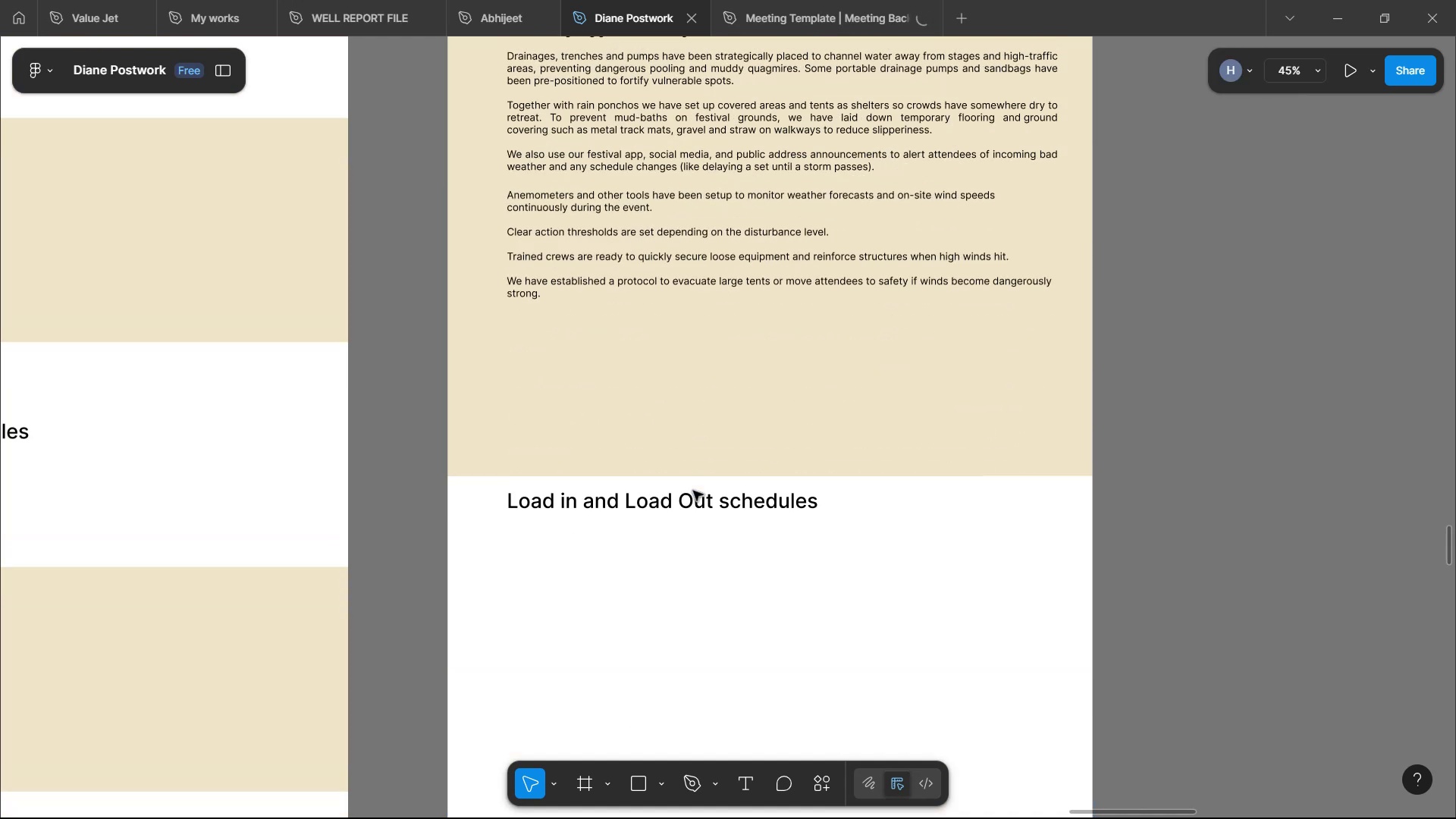 
scroll: coordinate [736, 513], scroll_direction: up, amount: 6.0
 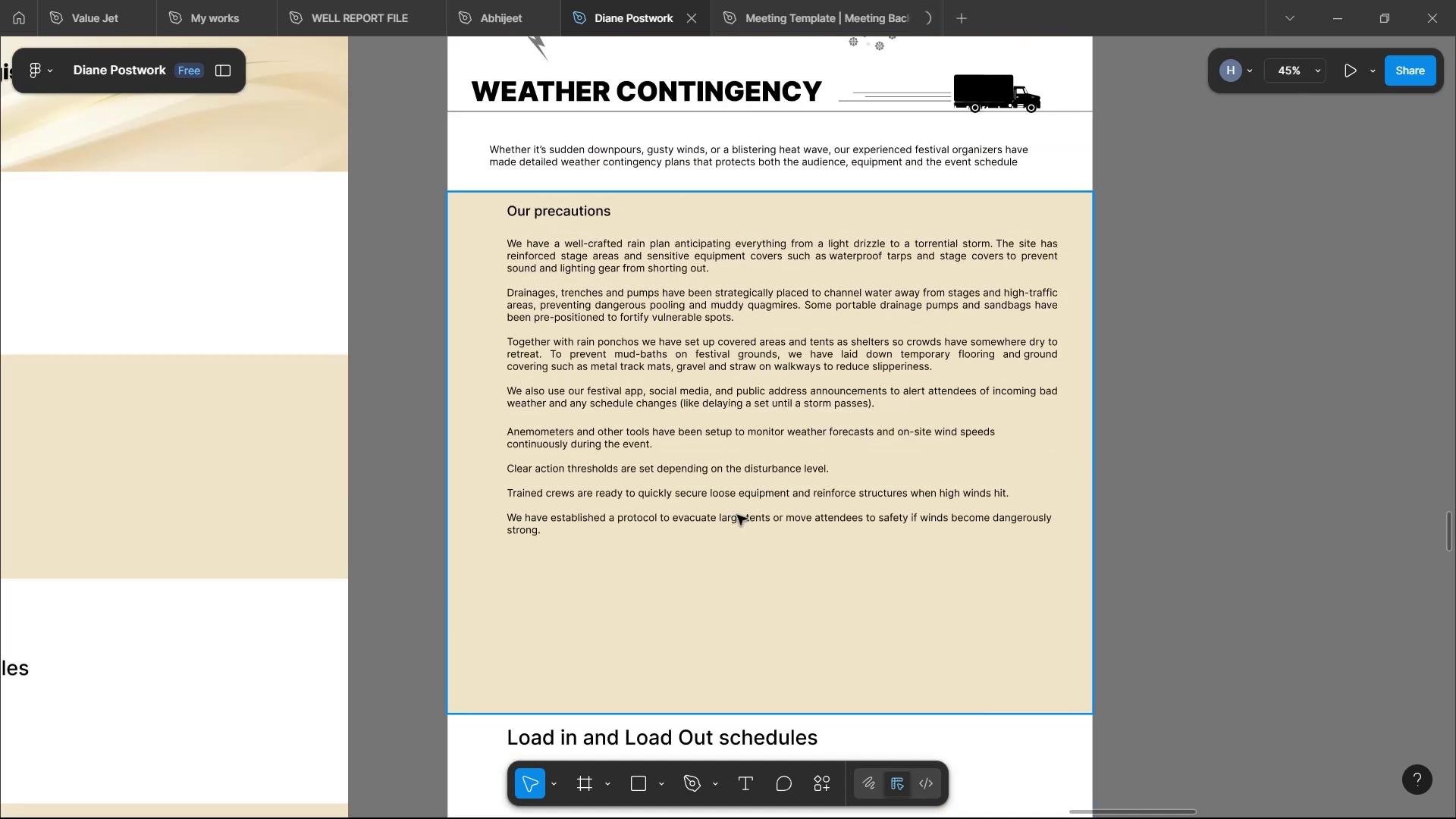 
scroll: coordinate [733, 515], scroll_direction: down, amount: 27.0
 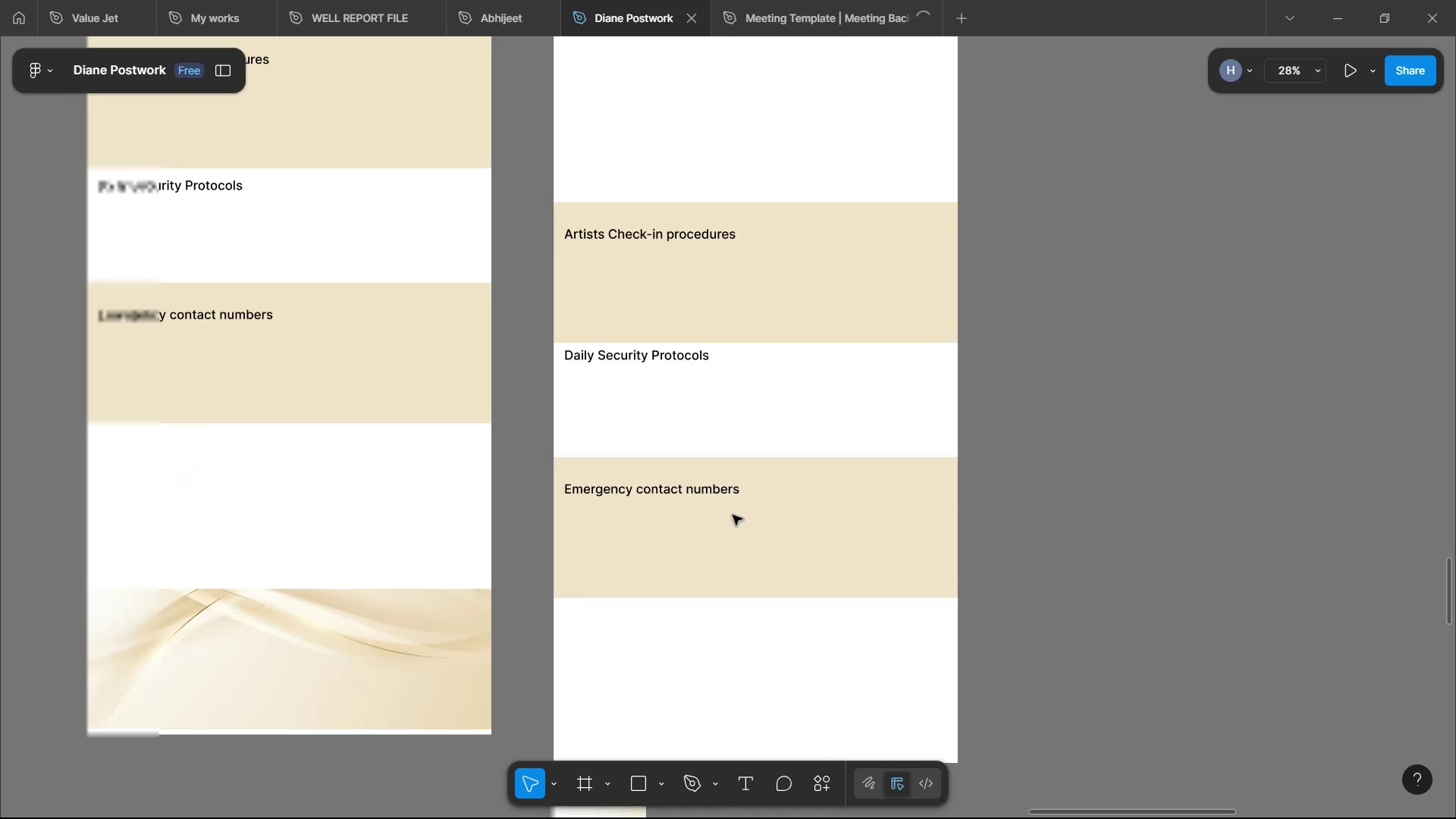 
hold_key(key=ControlLeft, duration=0.94)
 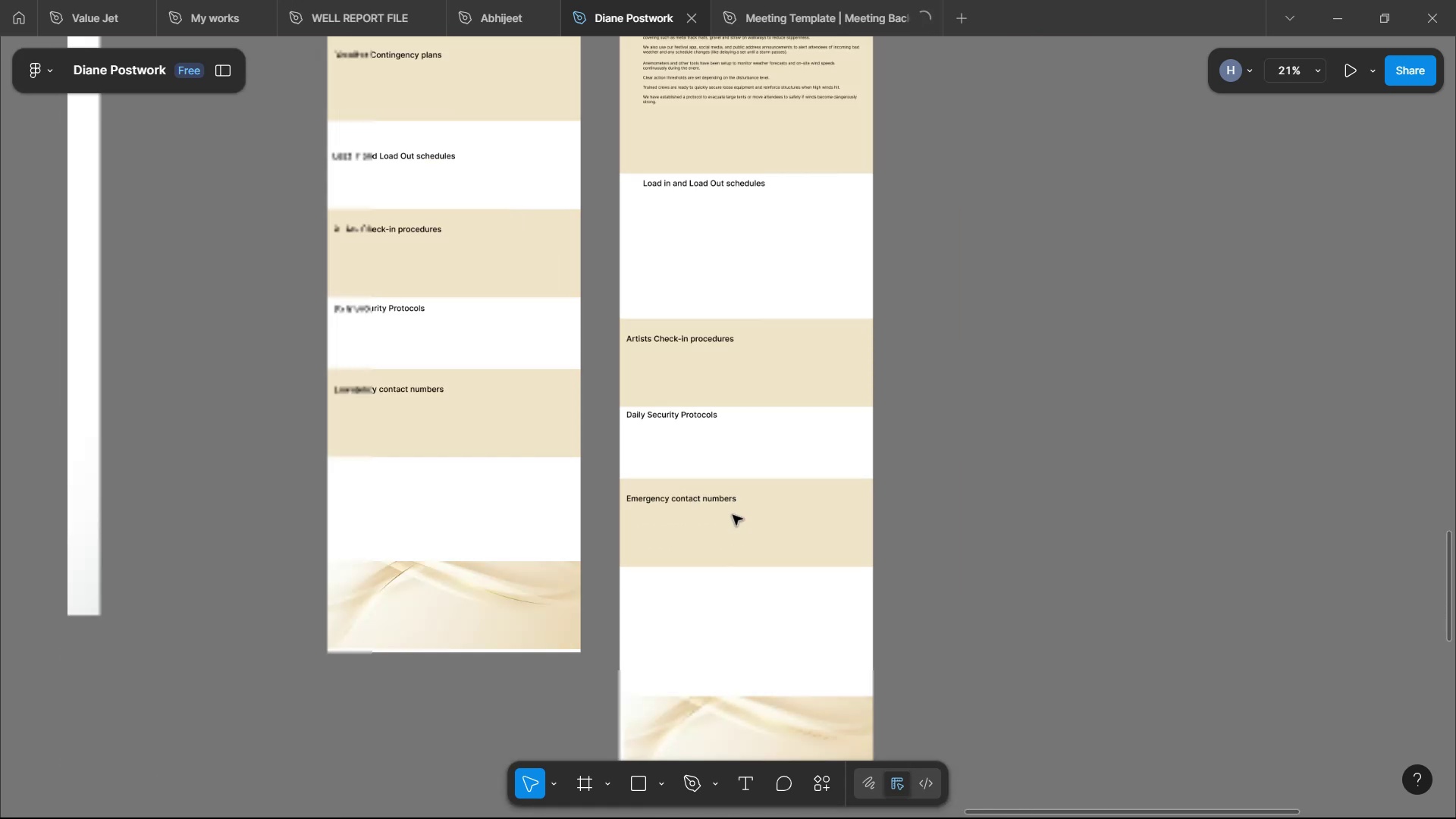 
scroll: coordinate [754, 353], scroll_direction: up, amount: 10.0
 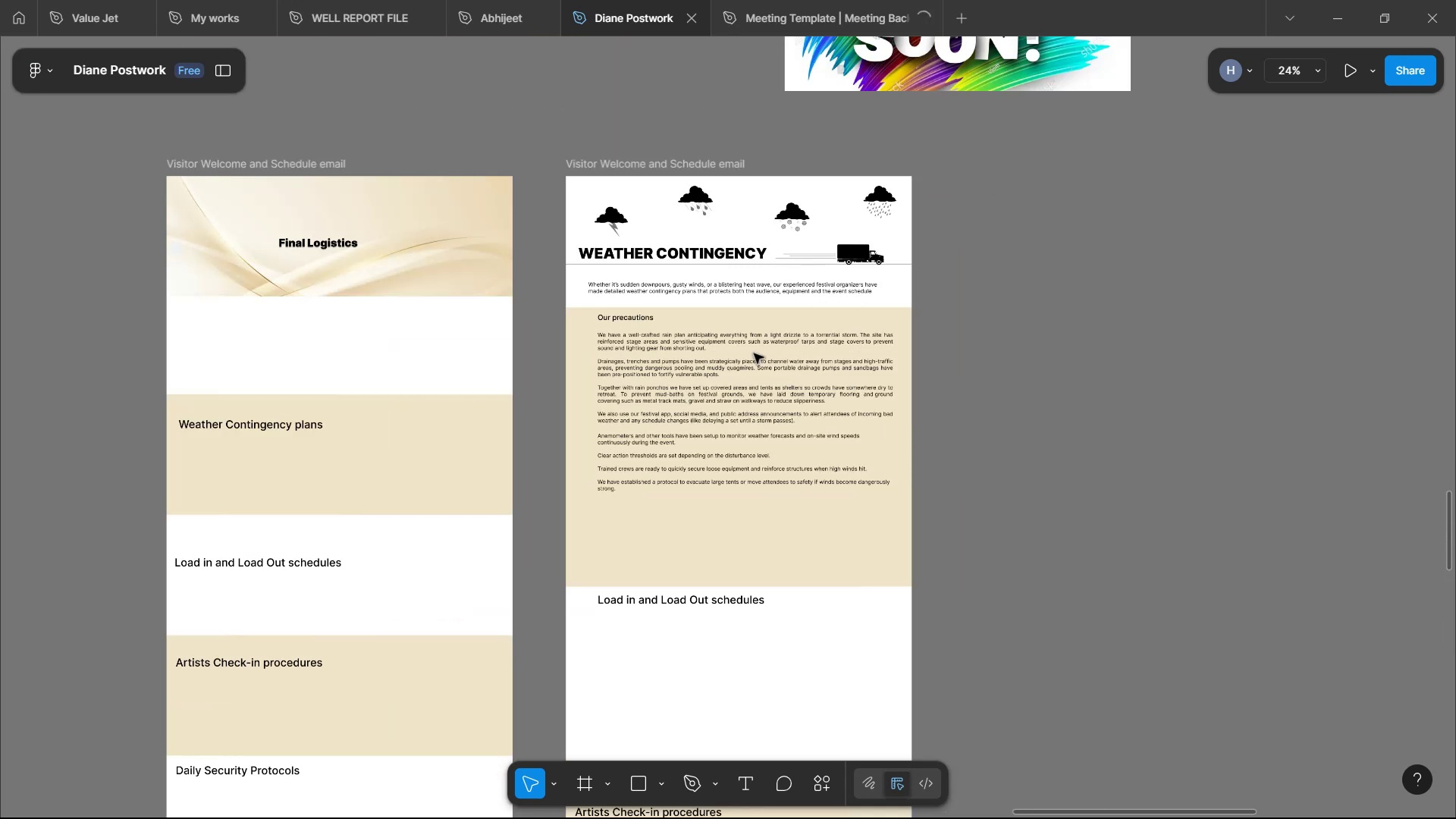 
hold_key(key=ControlLeft, duration=0.47)
 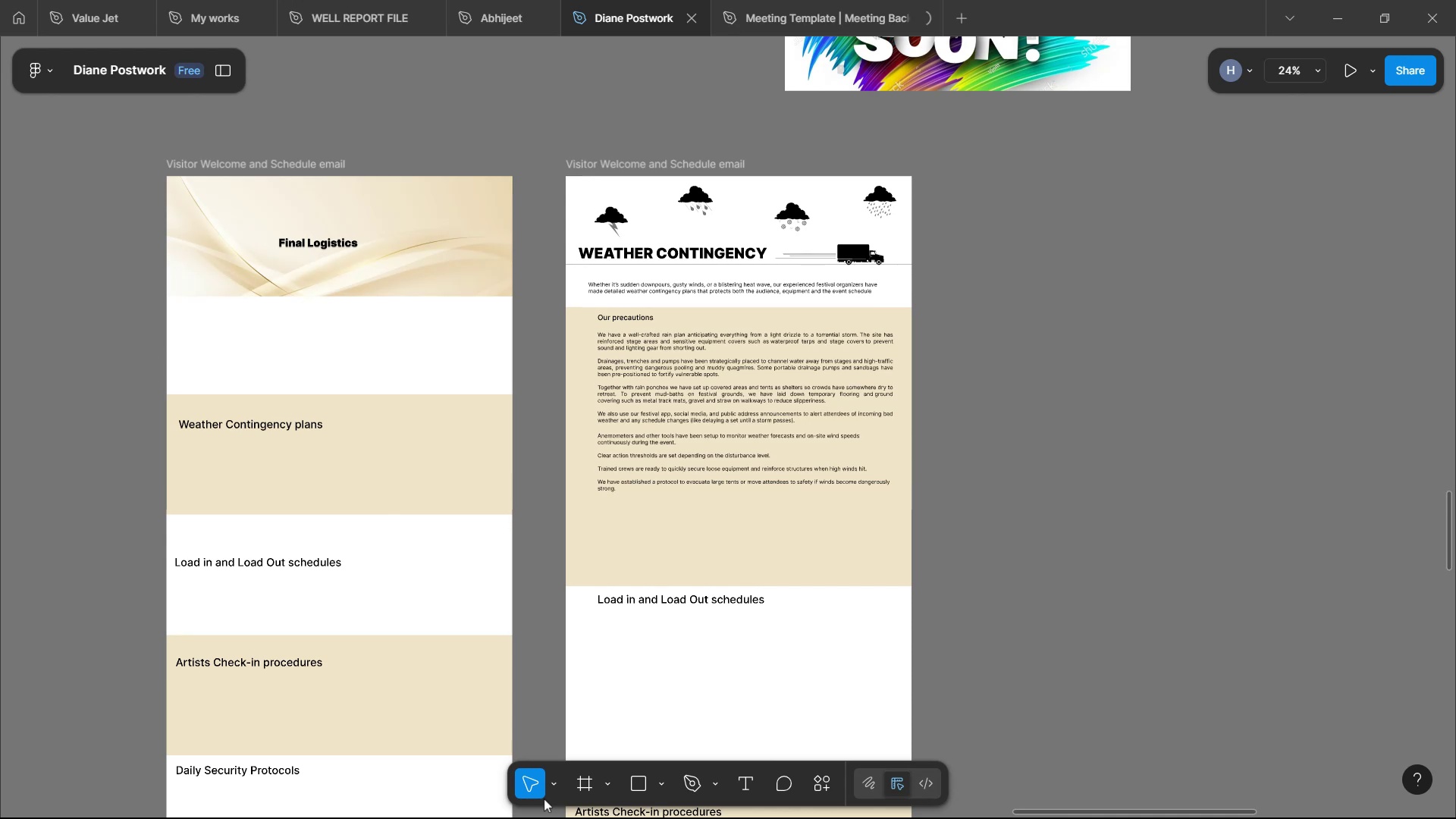 
left_click([555, 817])
 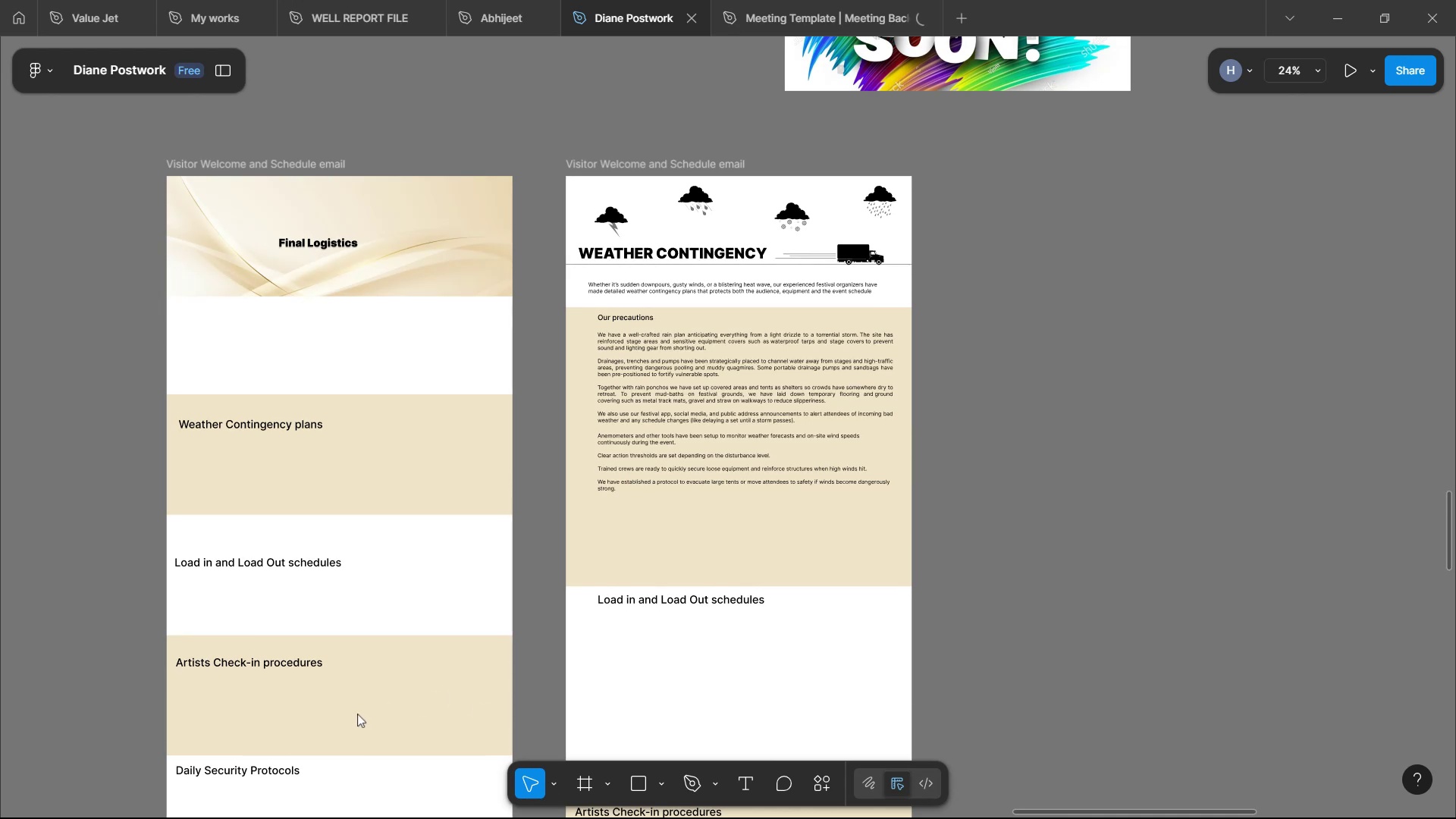 
left_click([232, 718])
 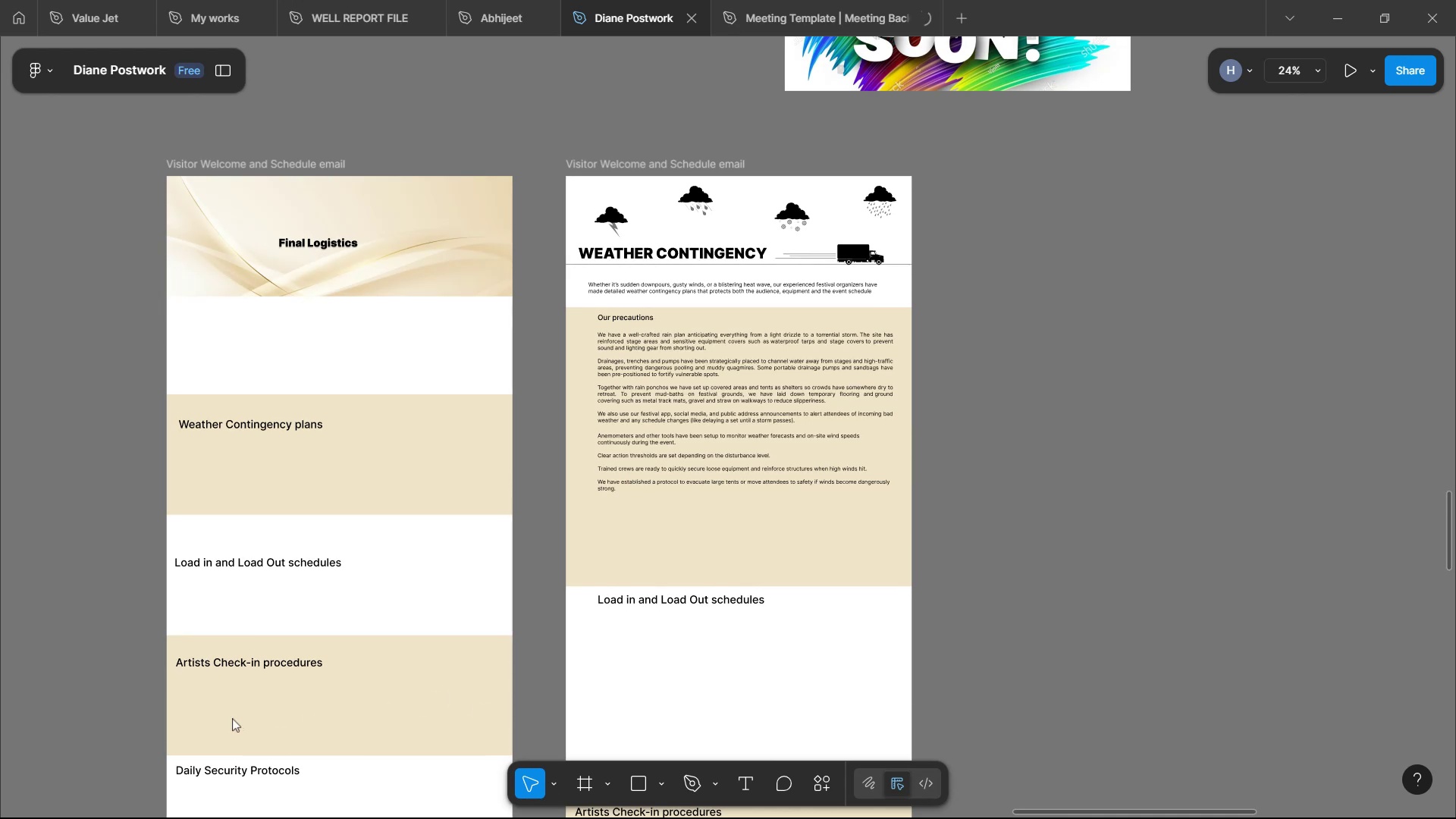 
left_click([854, 441])
 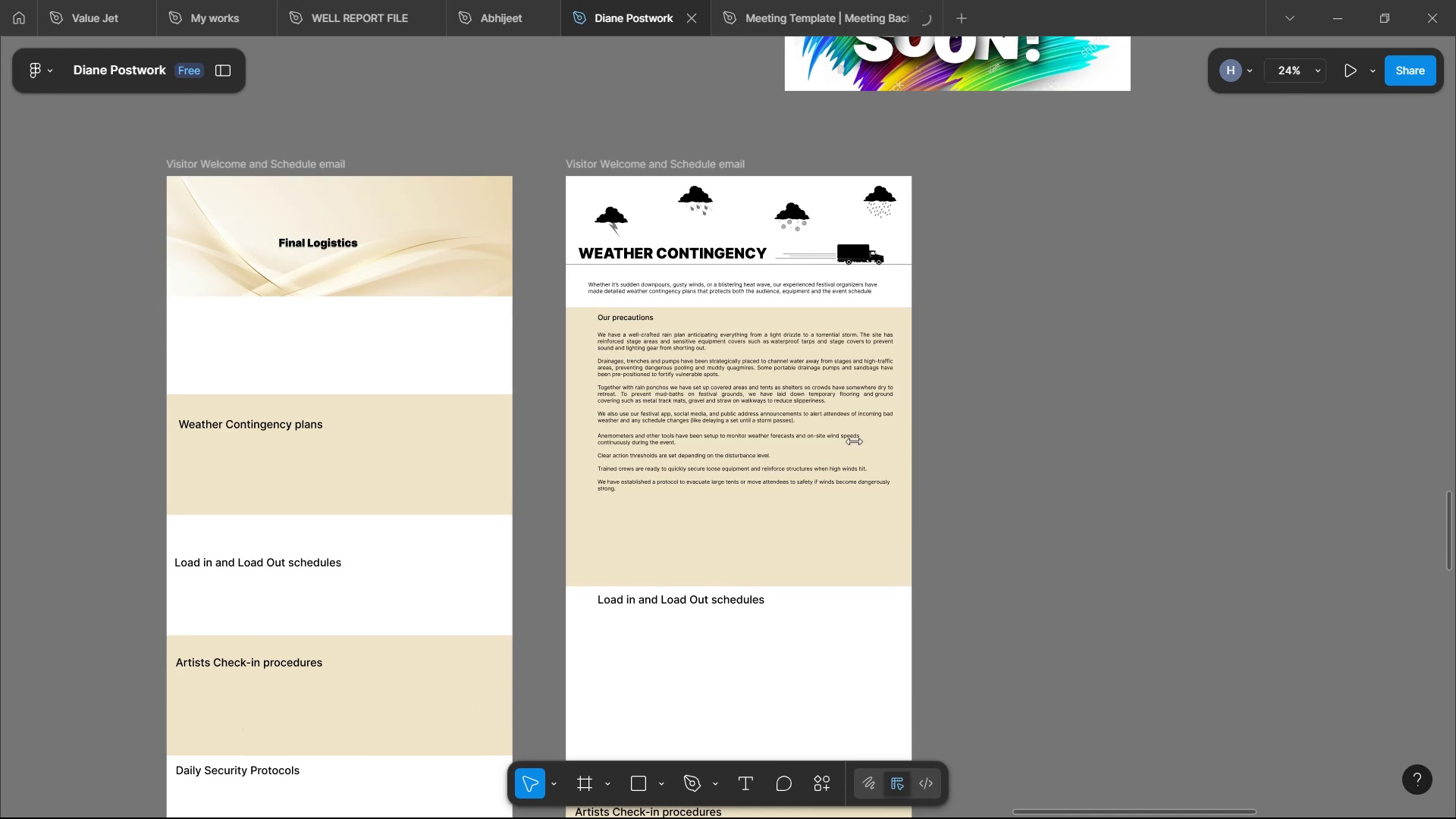 
scroll: coordinate [930, 472], scroll_direction: up, amount: 11.0
 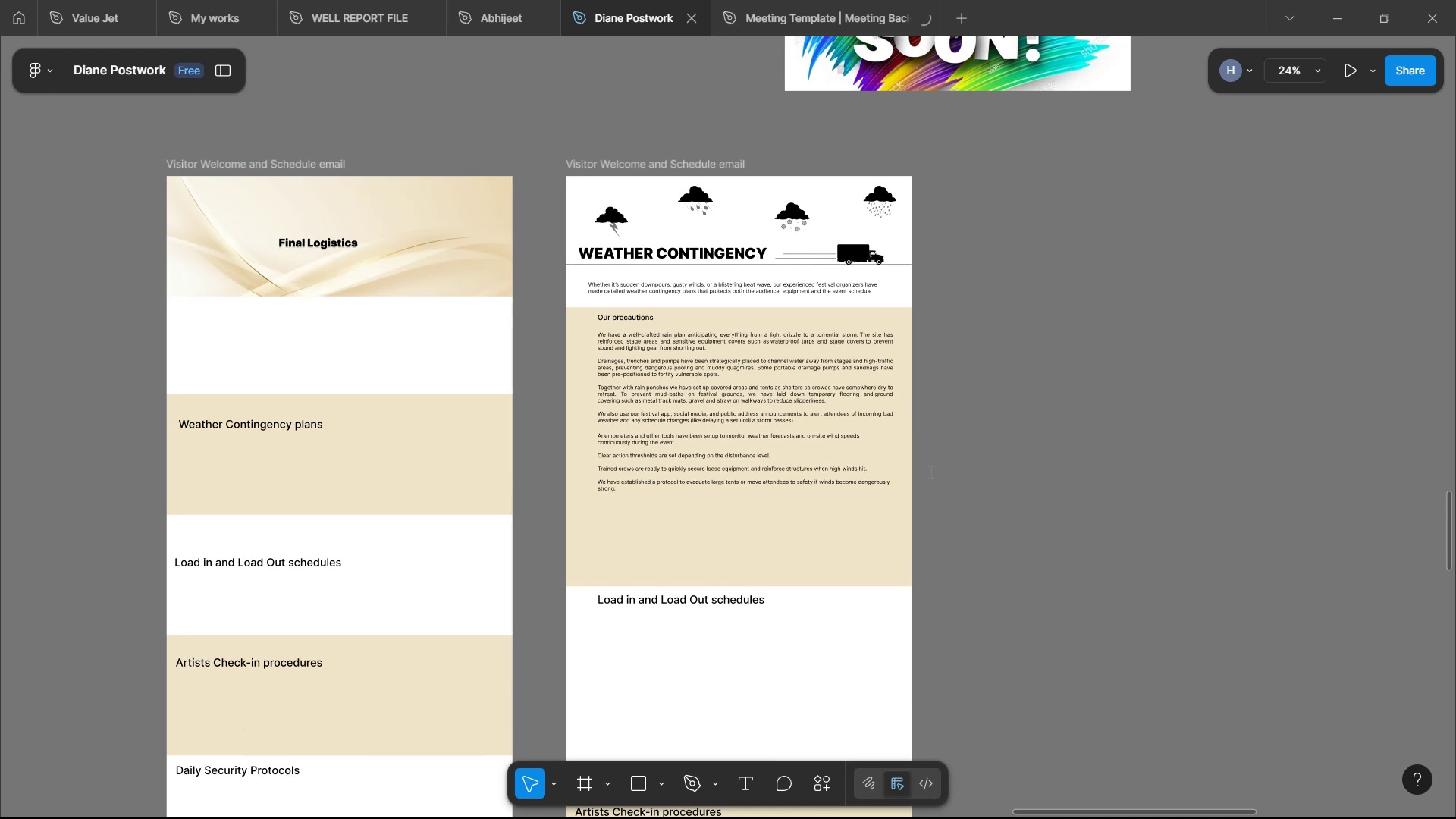 
left_click([929, 471])
 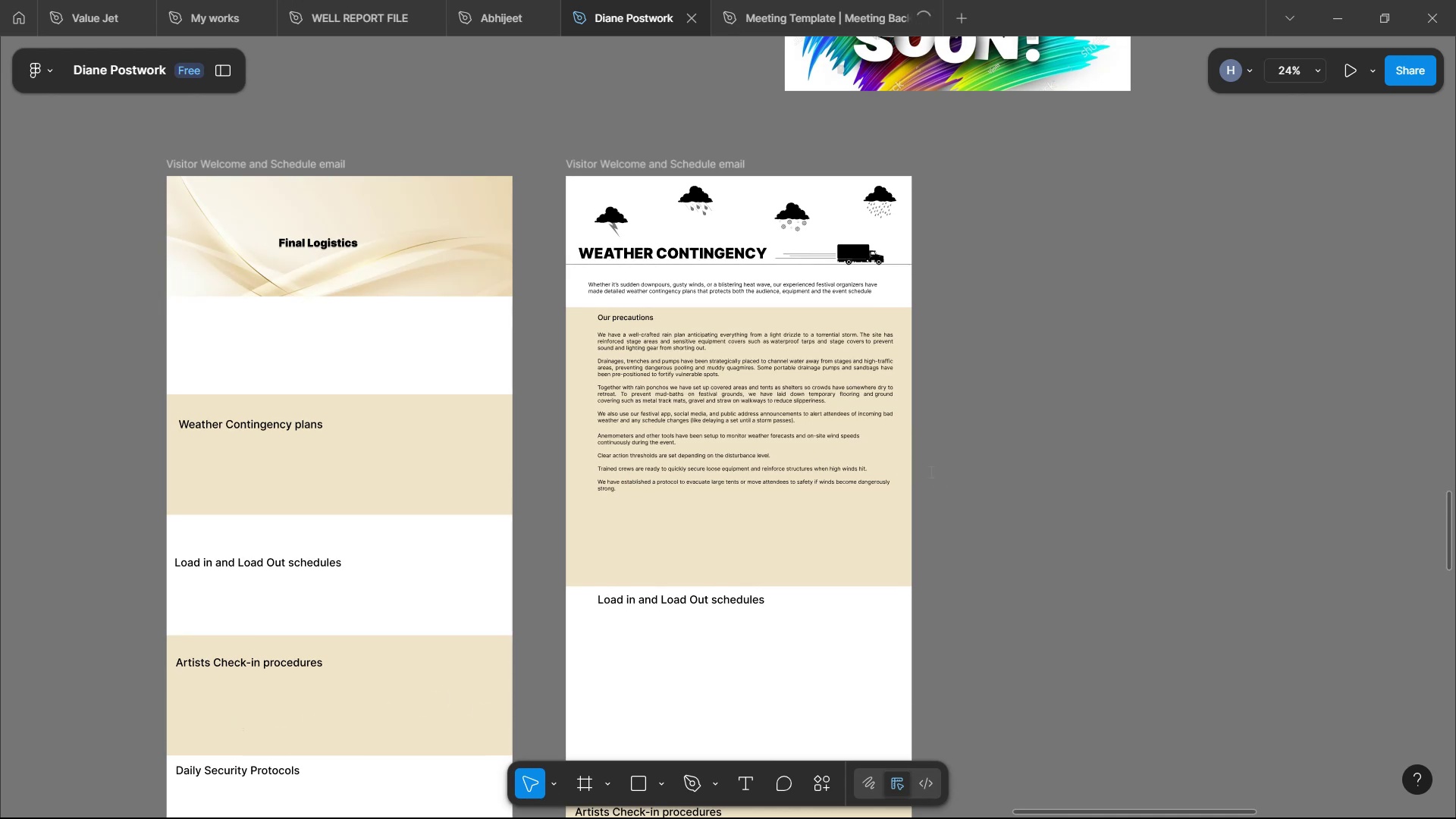 
scroll: coordinate [929, 471], scroll_direction: up, amount: 8.0
 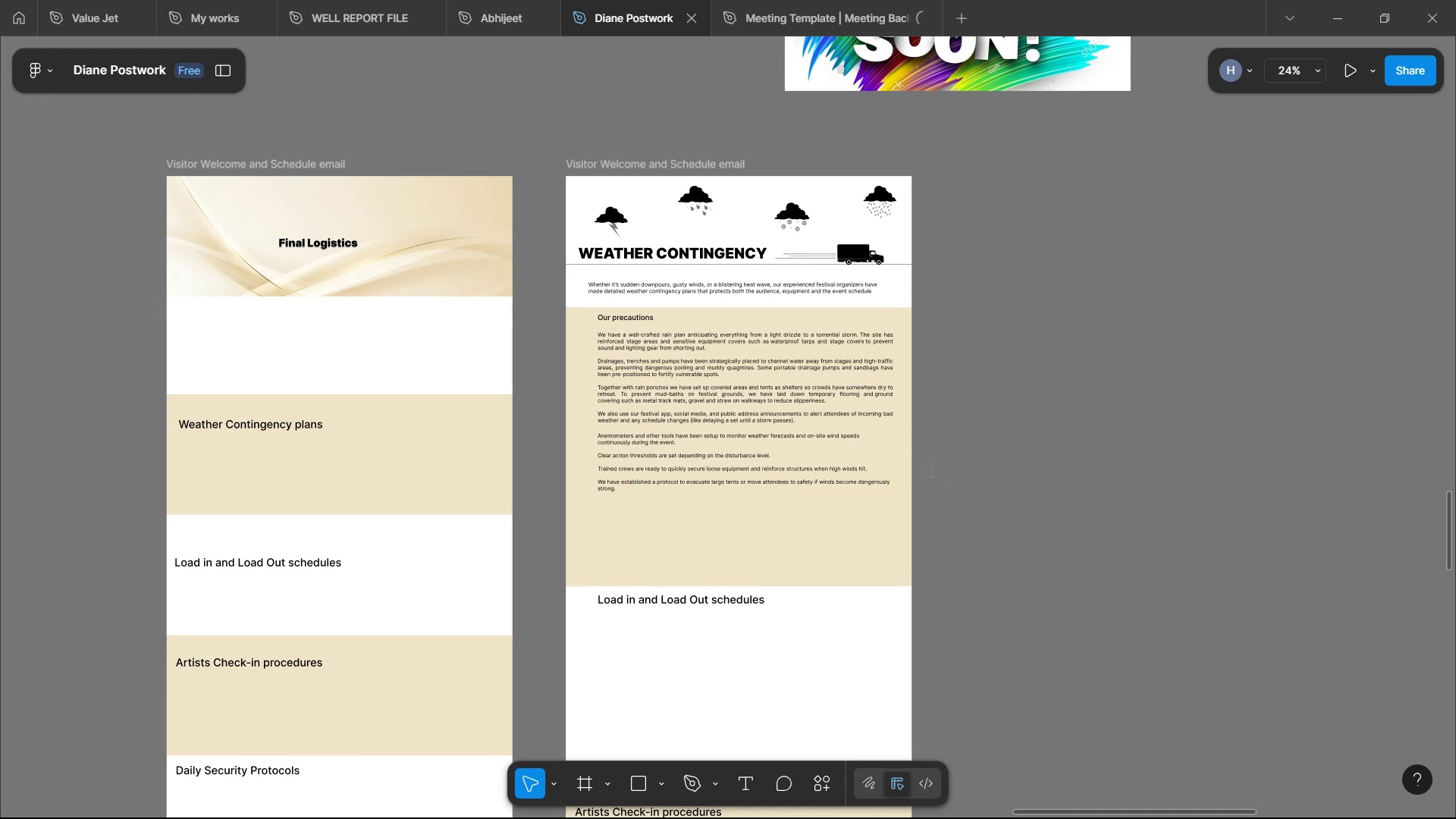 
scroll: coordinate [929, 471], scroll_direction: down, amount: 7.0
 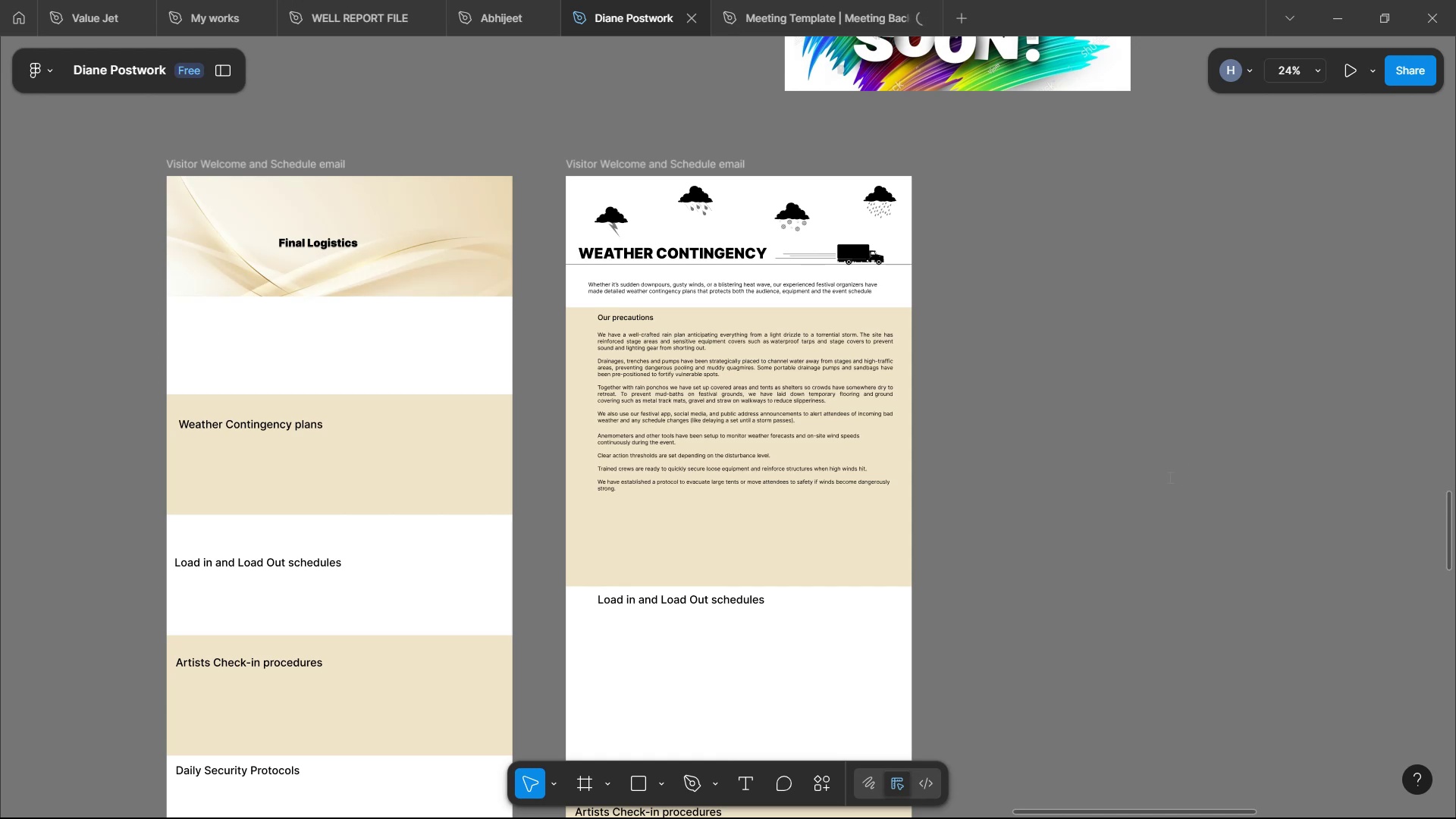 
wait(22.16)
 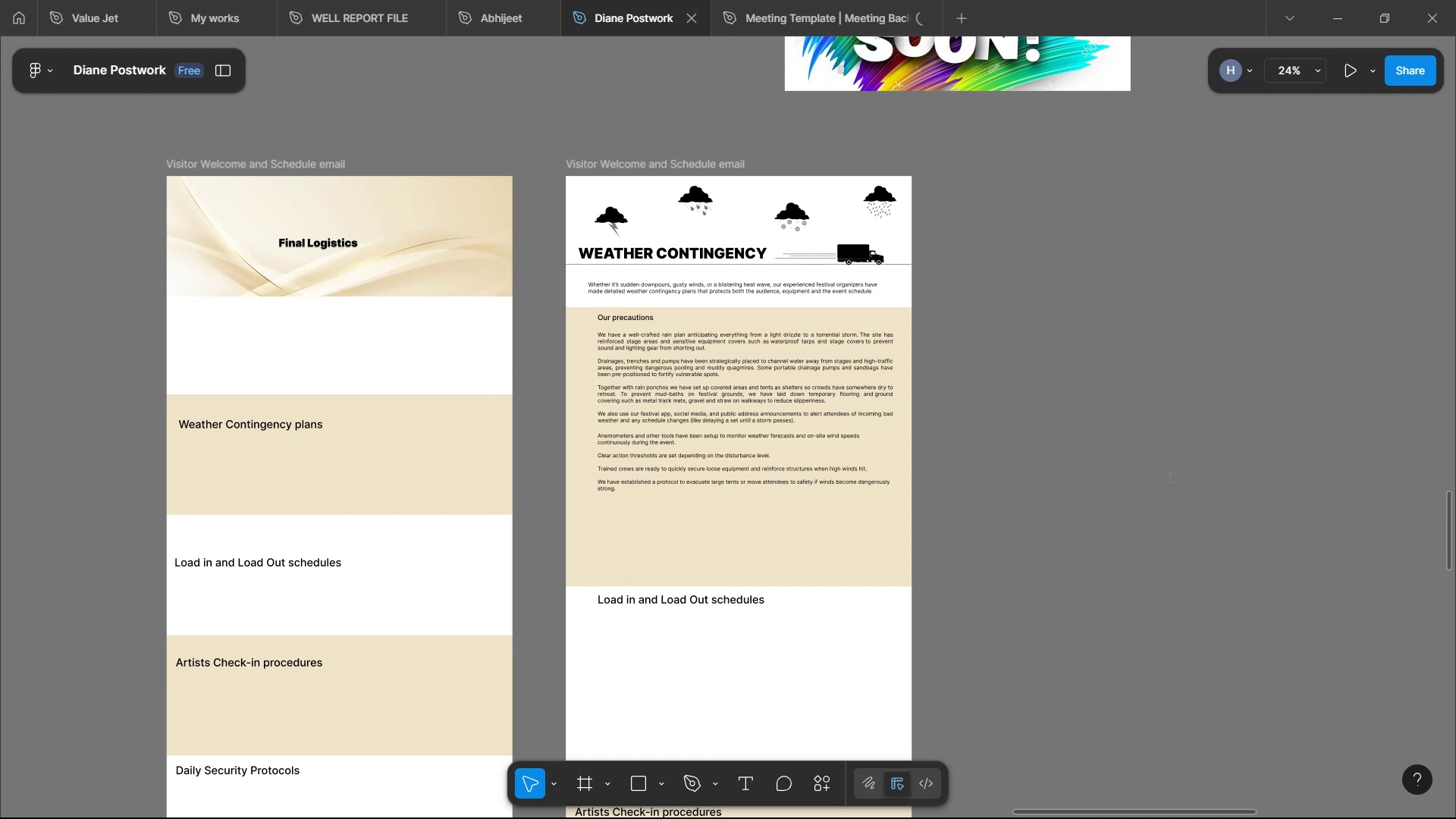 
left_click([429, 796])
 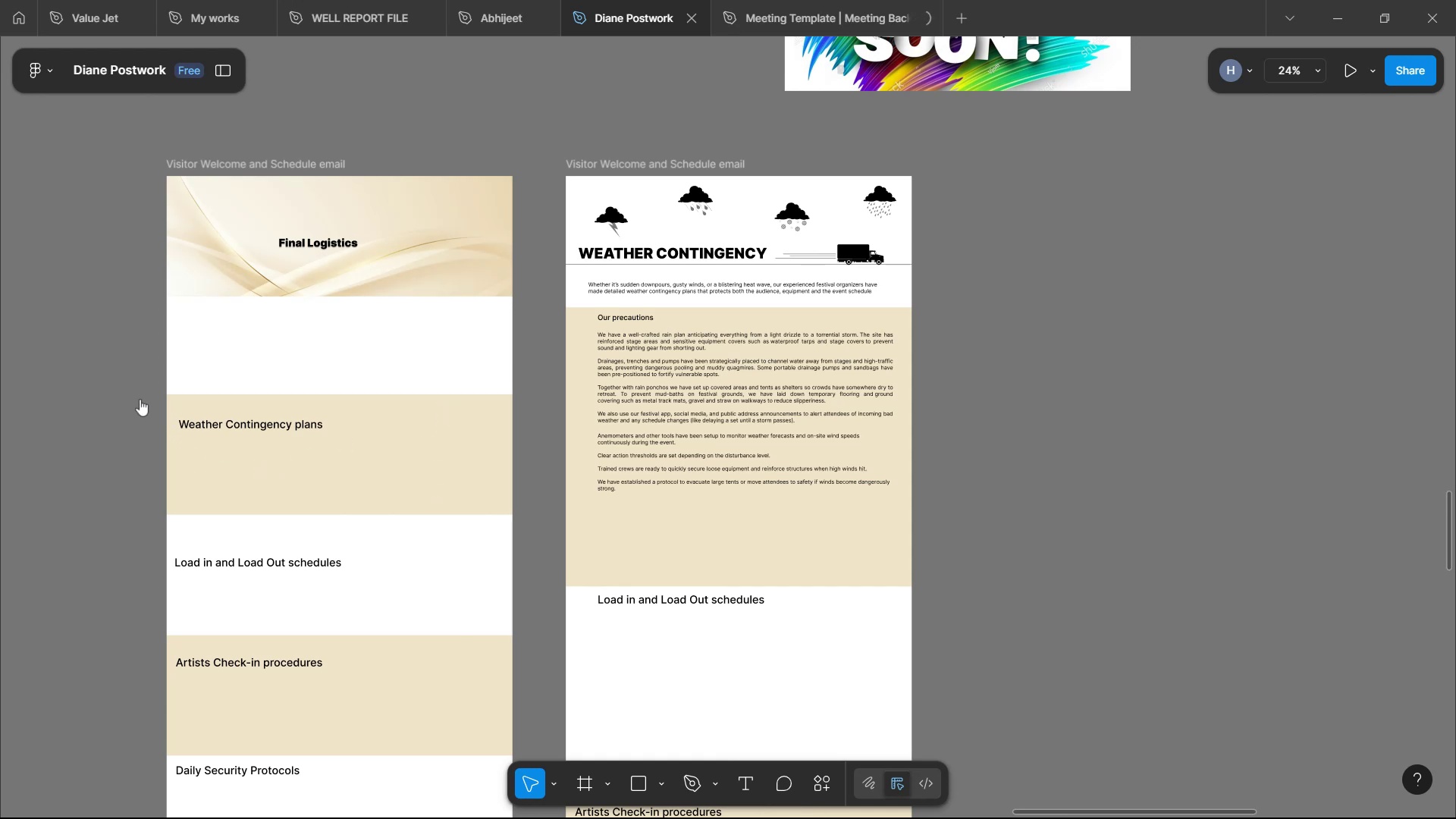 
left_click([864, 410])
 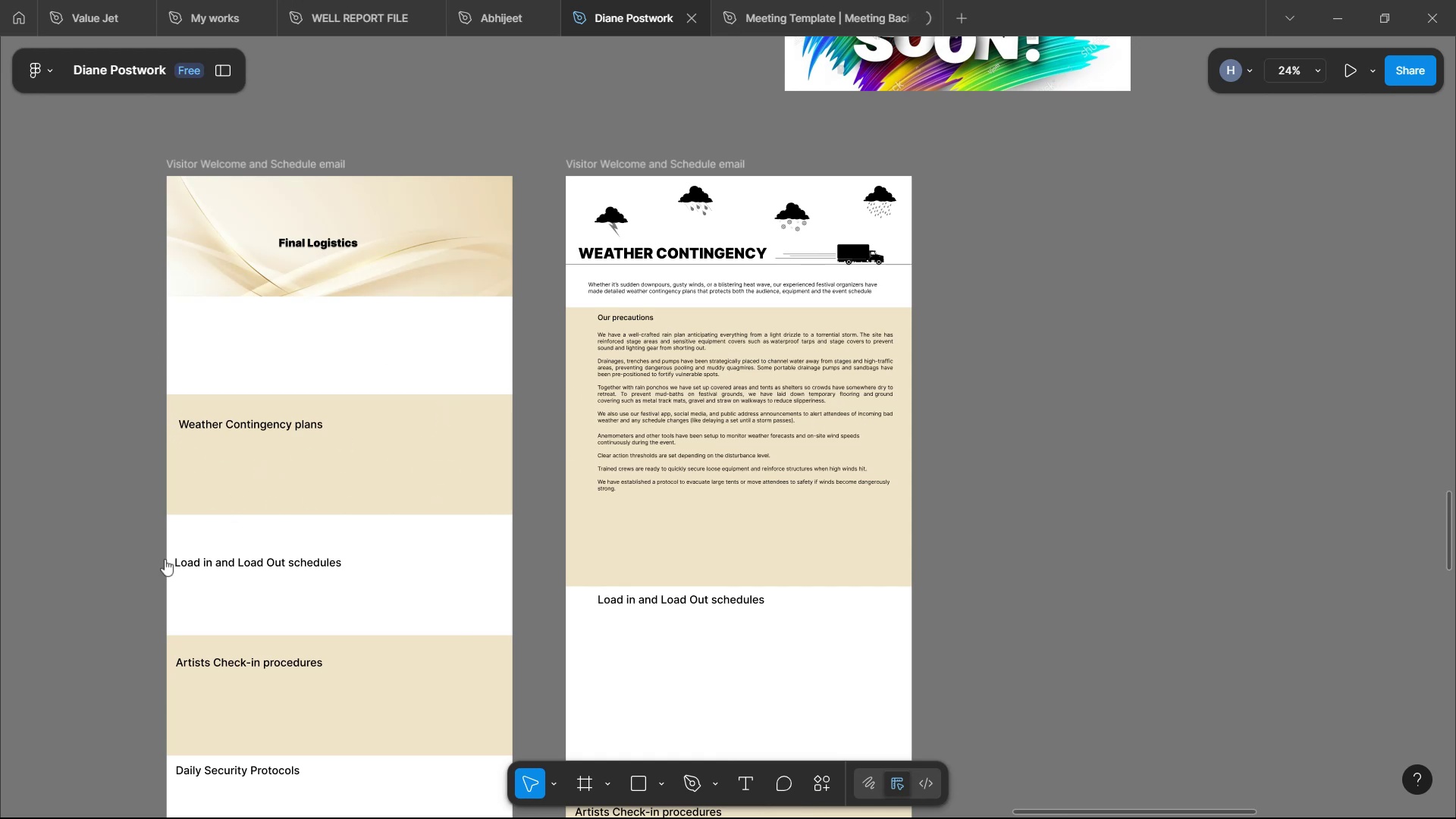 
left_click([147, 560])
 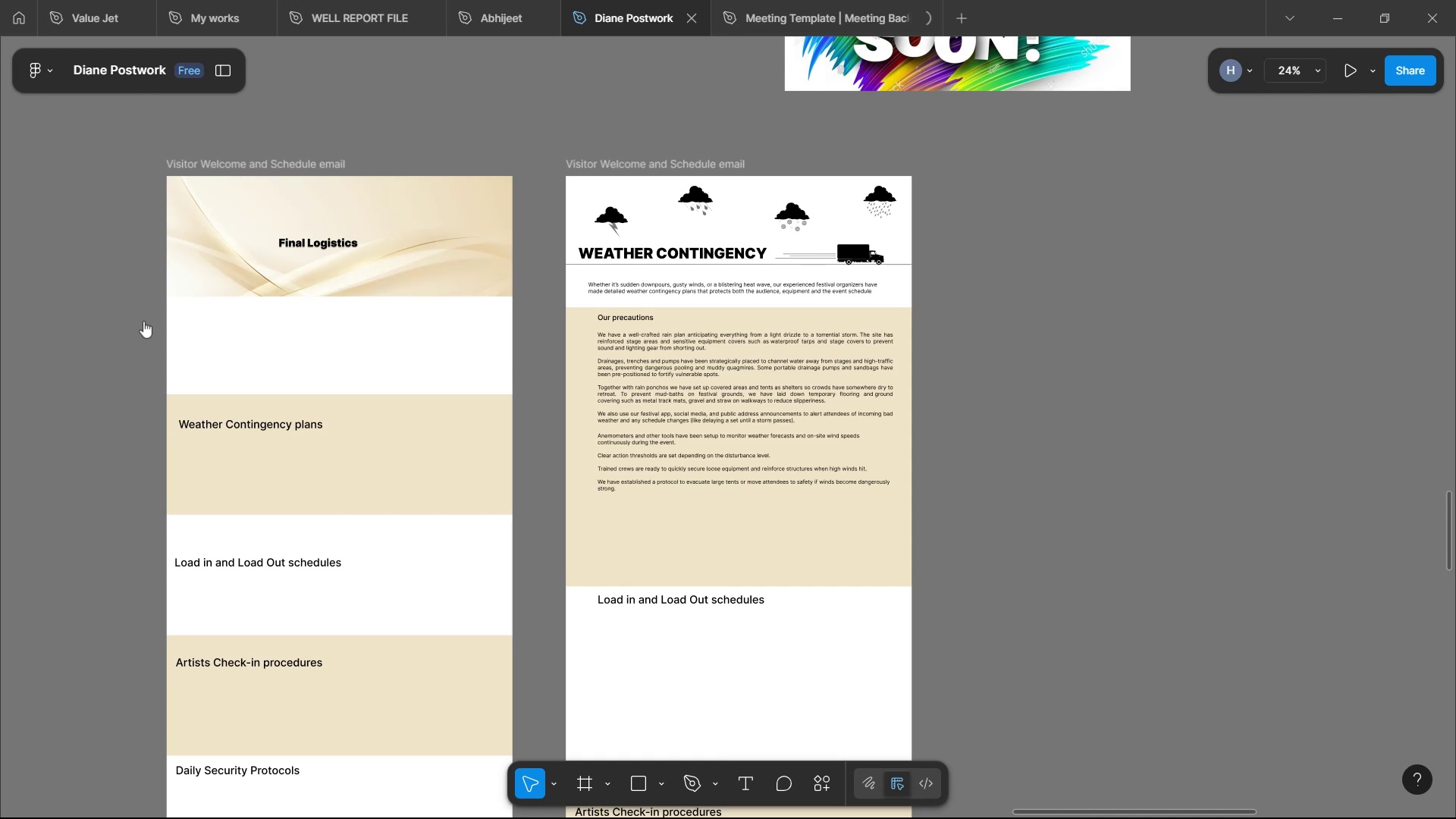 
wait(5.37)
 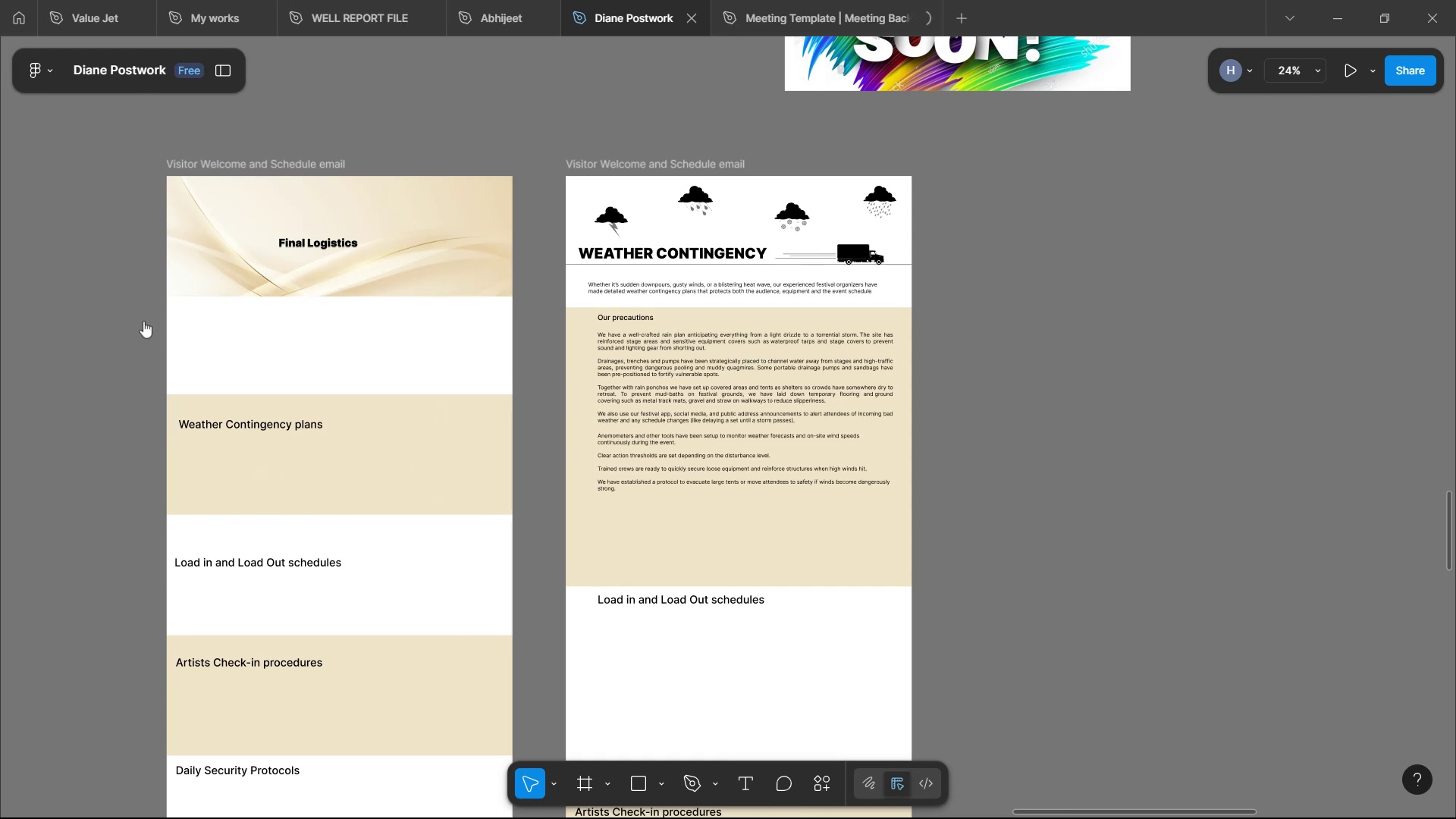 
left_click([143, 321])
 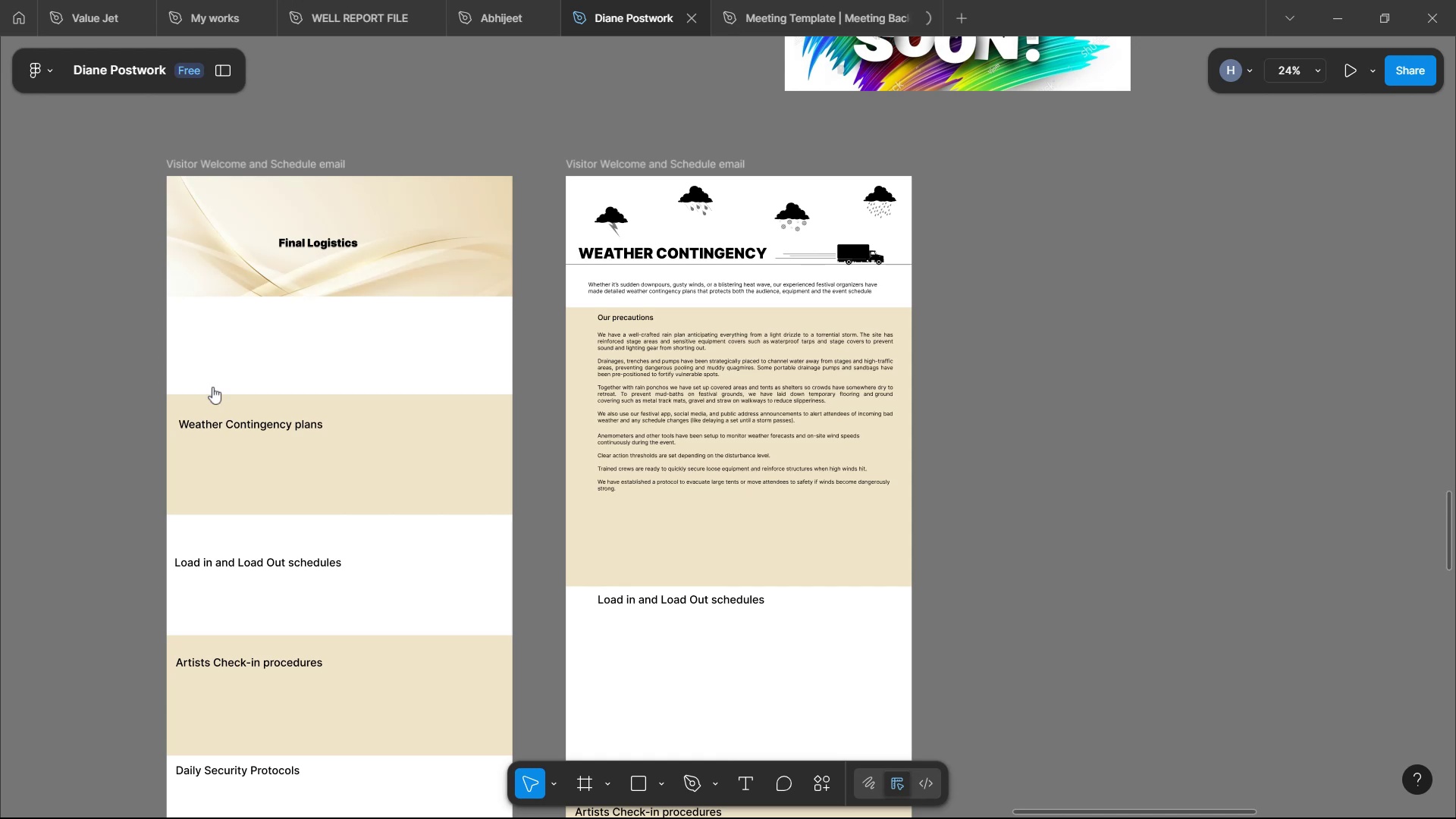 
scroll: coordinate [460, 504], scroll_direction: up, amount: 4.0
 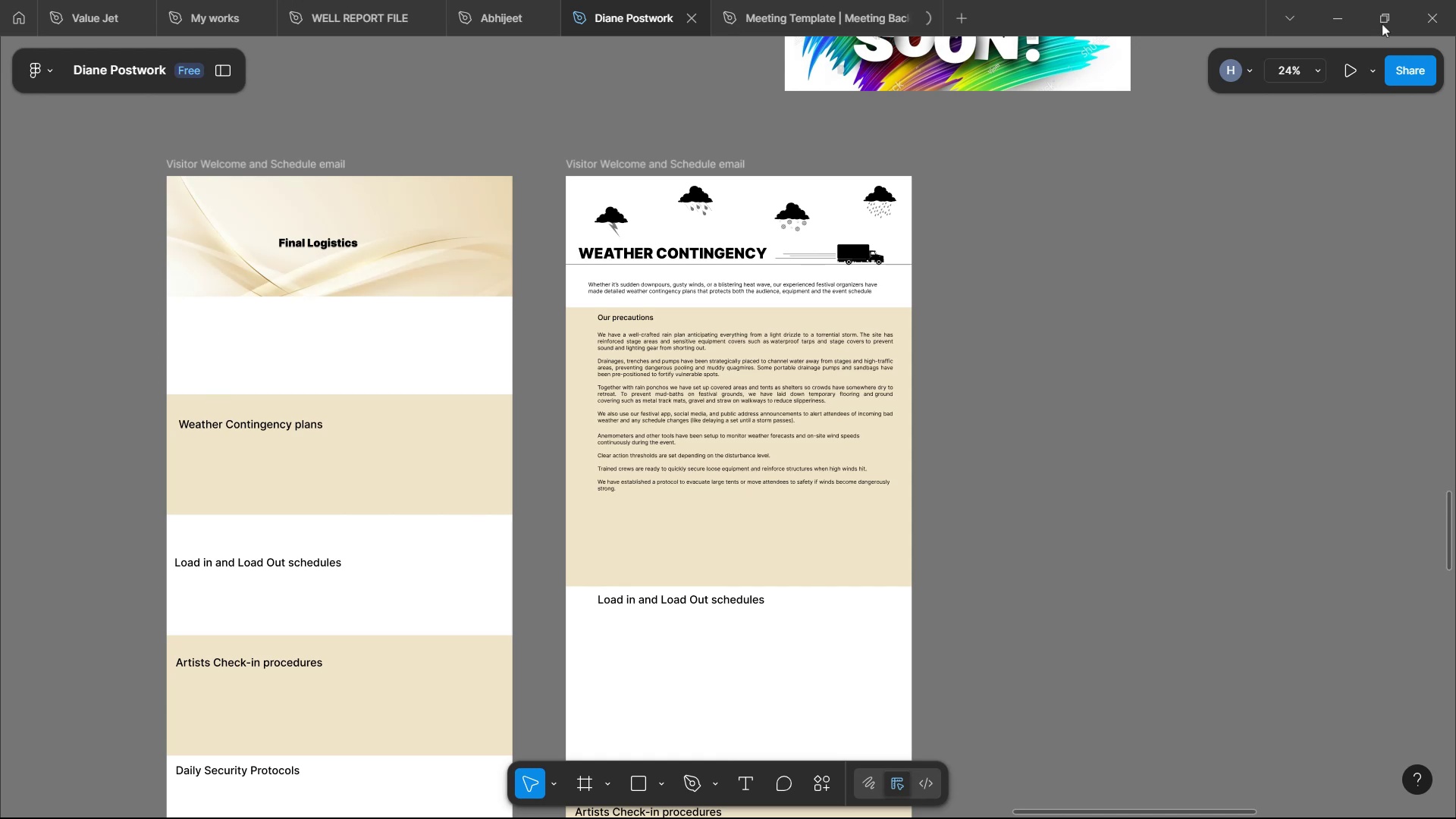 
left_click([1352, 5])
 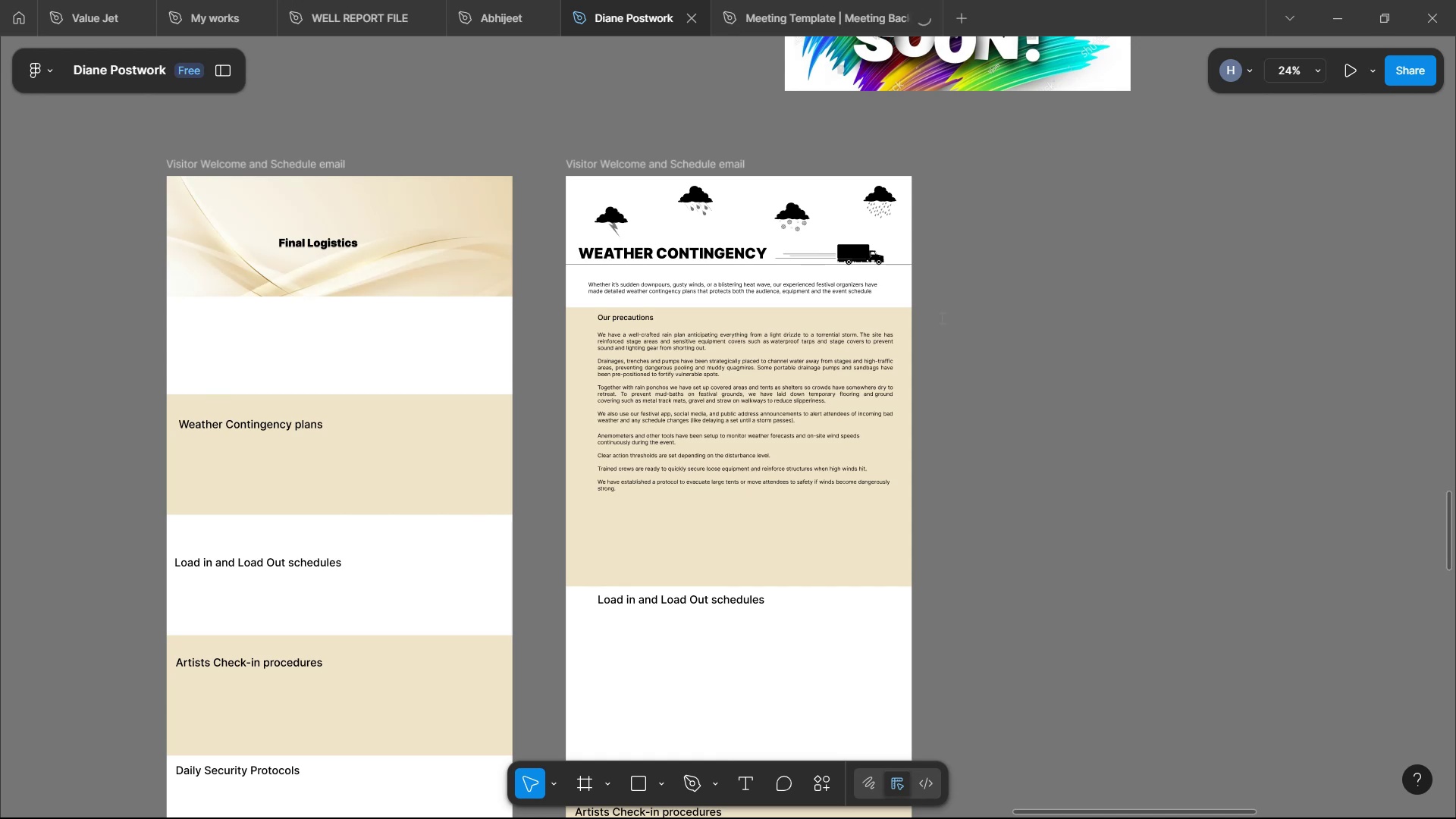 
scroll: coordinate [840, 358], scroll_direction: down, amount: 5.0
 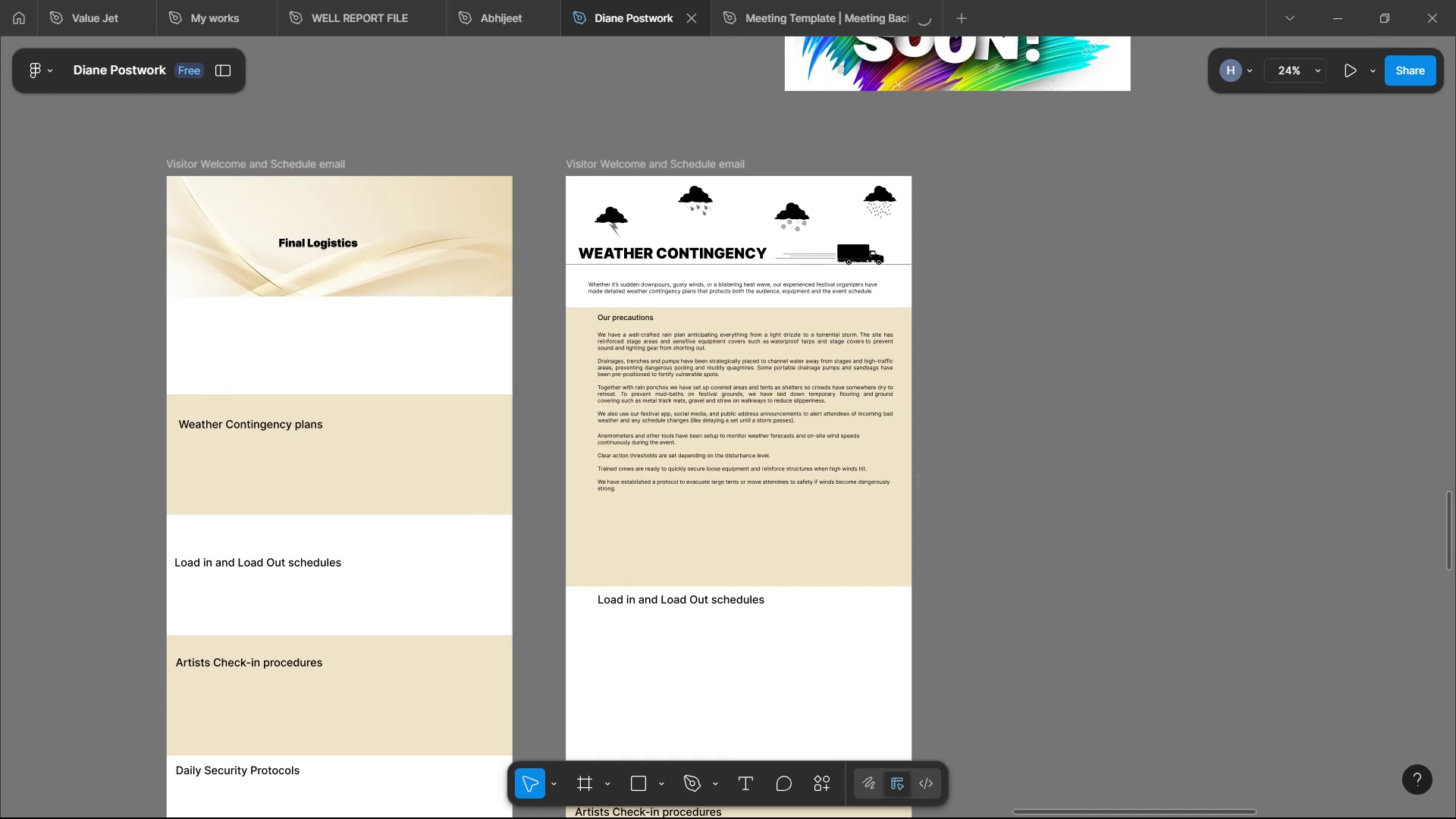 
left_click([926, 490])
 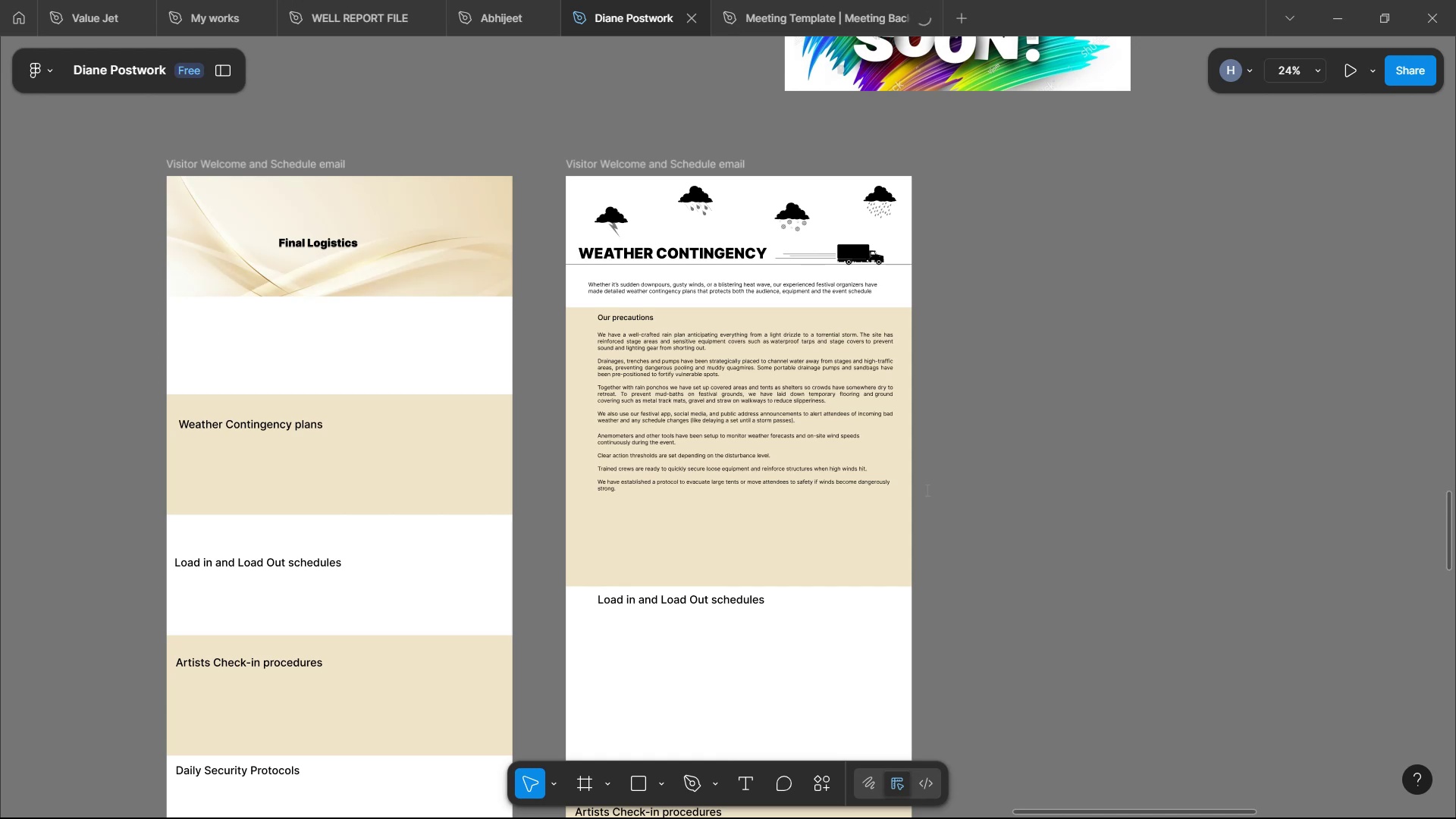 
scroll: coordinate [926, 490], scroll_direction: up, amount: 5.0
 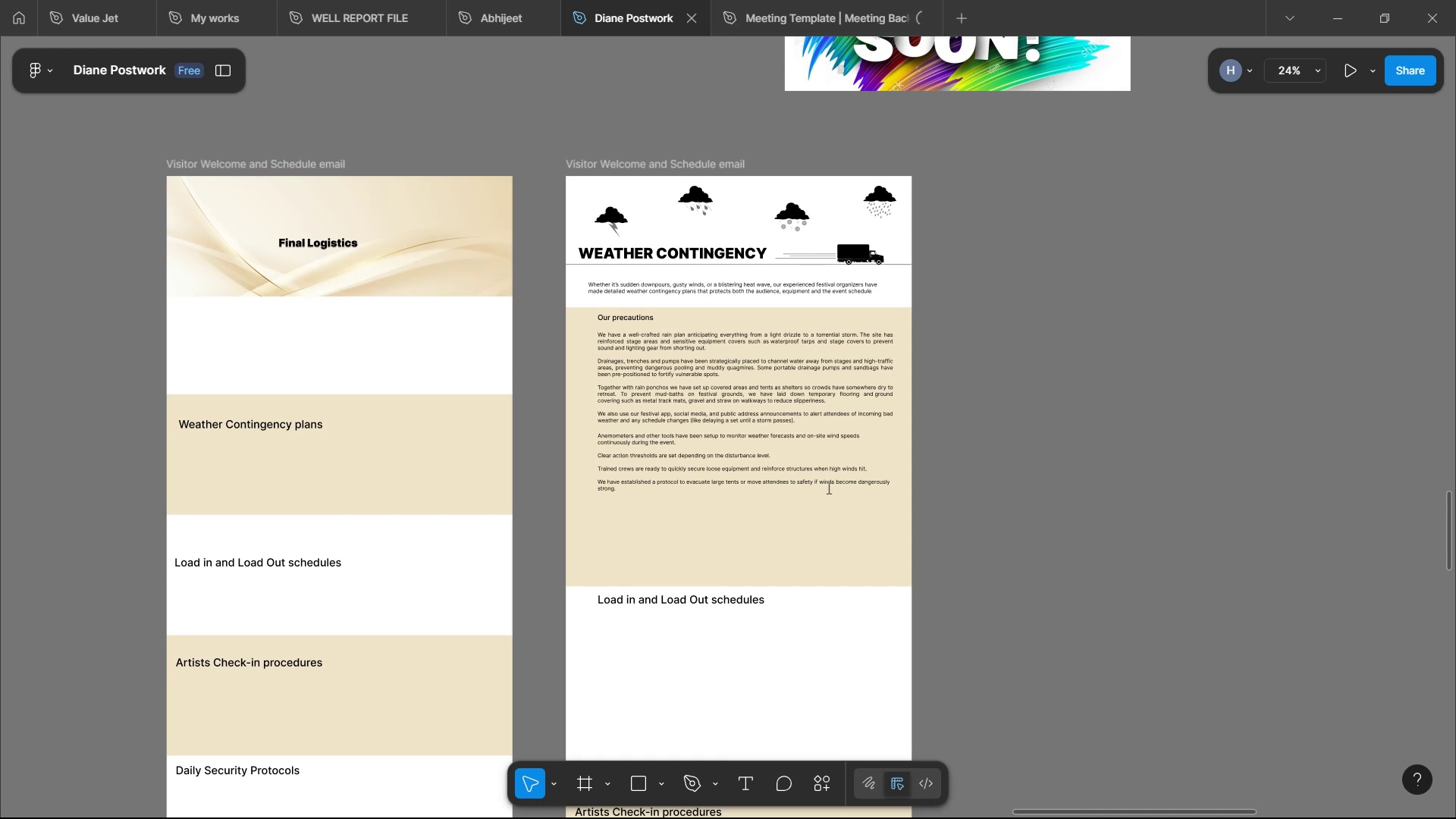 
hold_key(key=ControlLeft, duration=1.52)
scroll: coordinate [616, 431], scroll_direction: down, amount: 3.0
 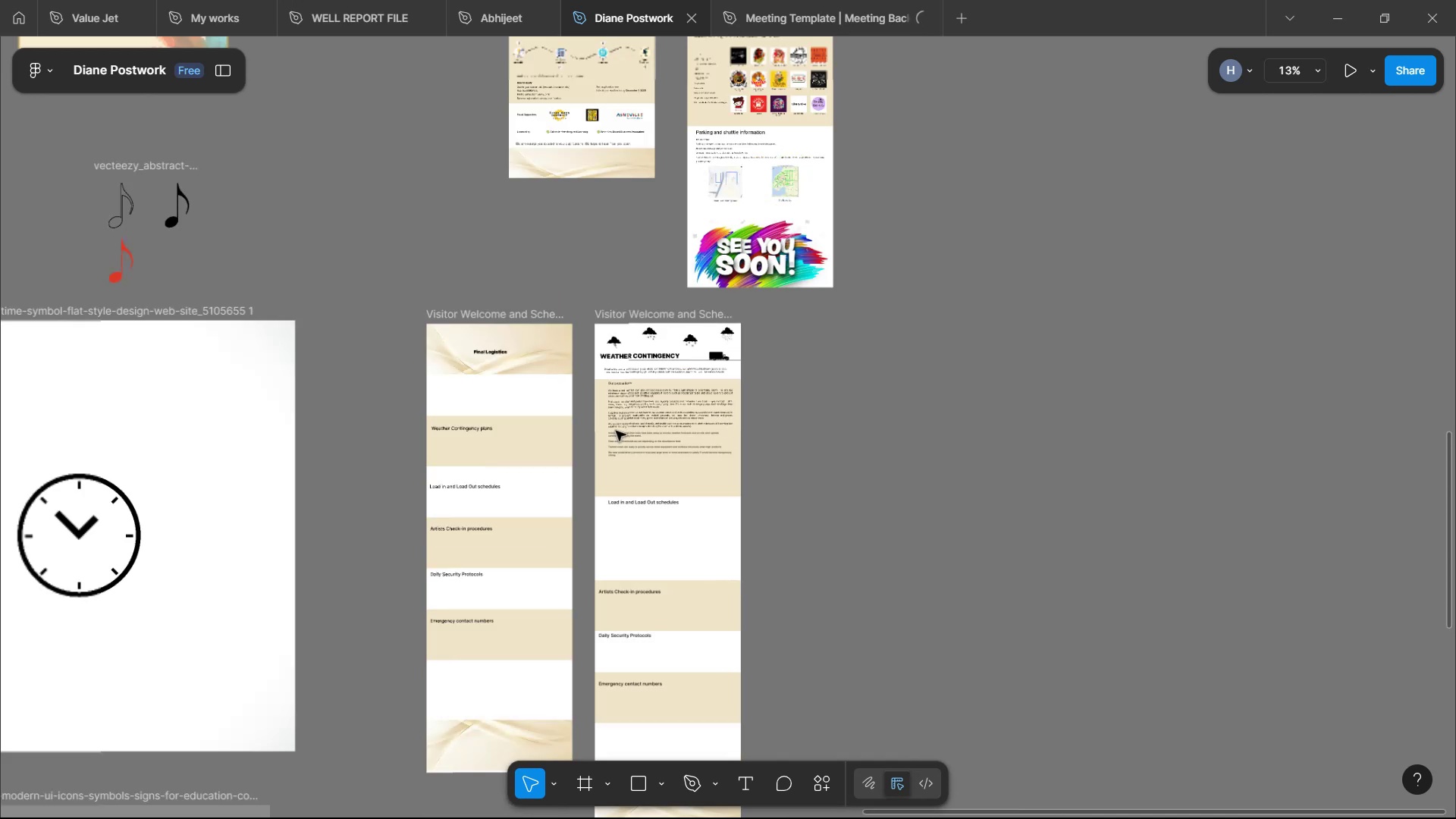 
scroll: coordinate [615, 430], scroll_direction: up, amount: 4.0
 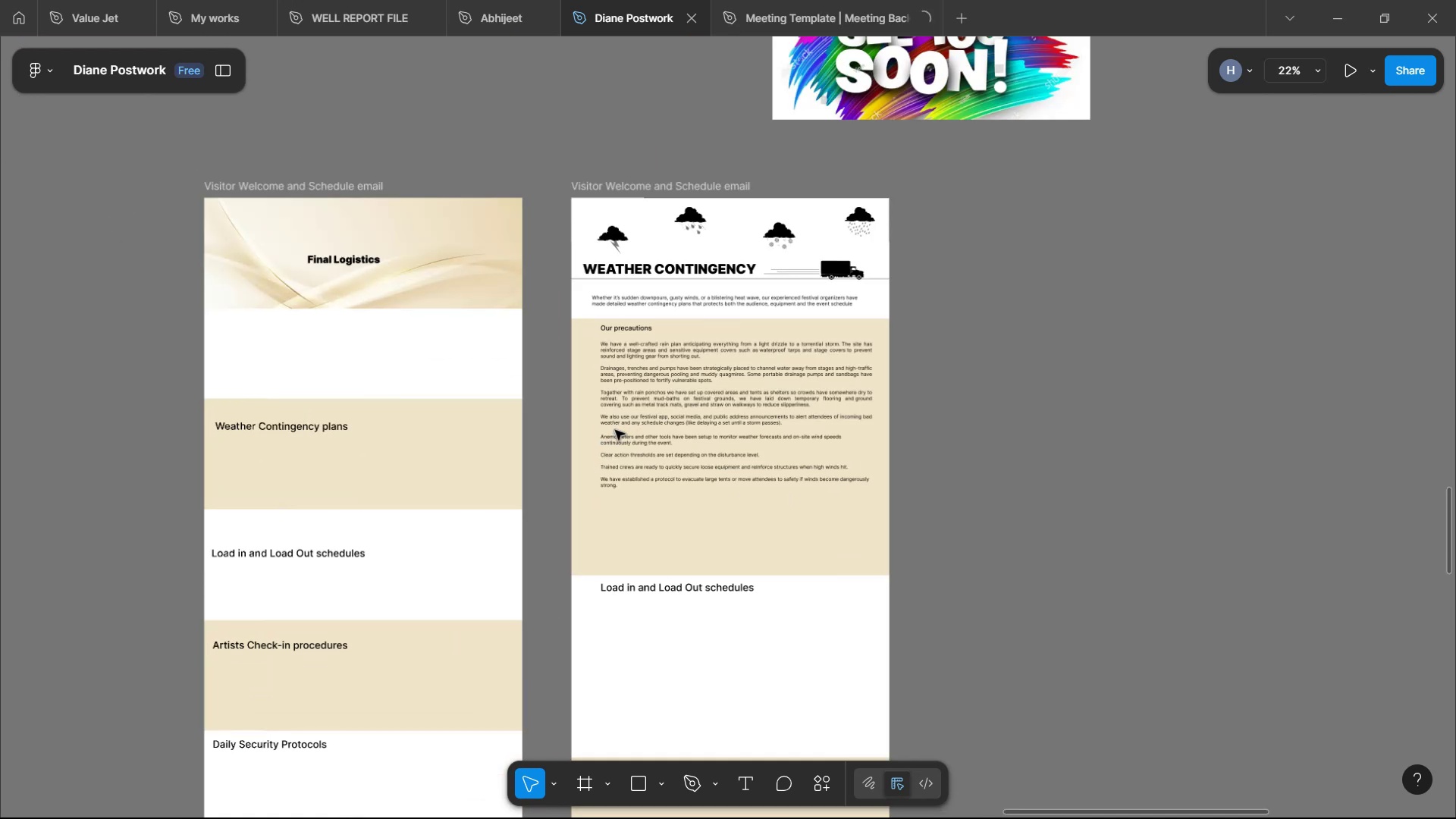 
hold_key(key=ControlLeft, duration=0.36)
 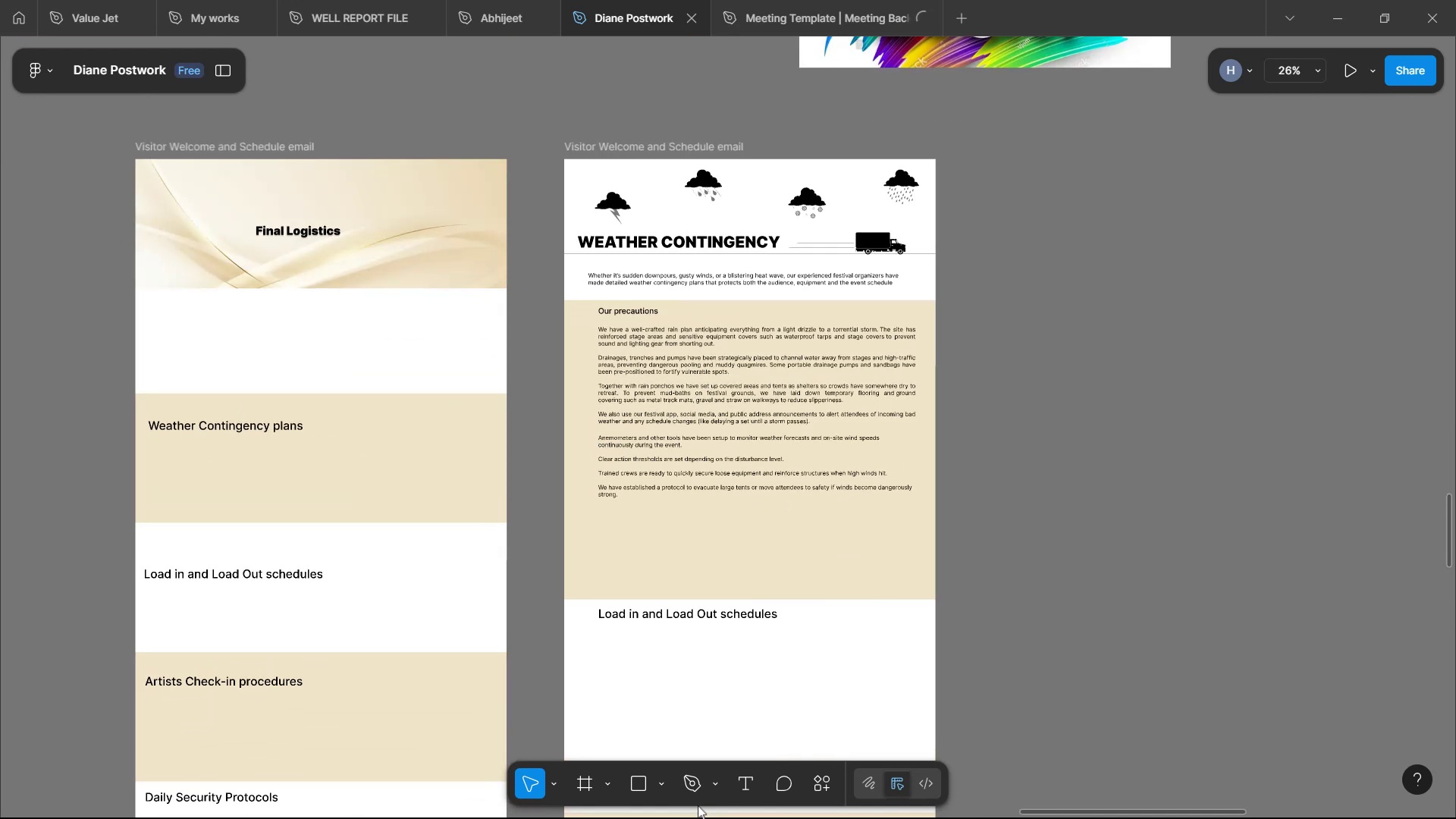 
left_click([1098, 814])
 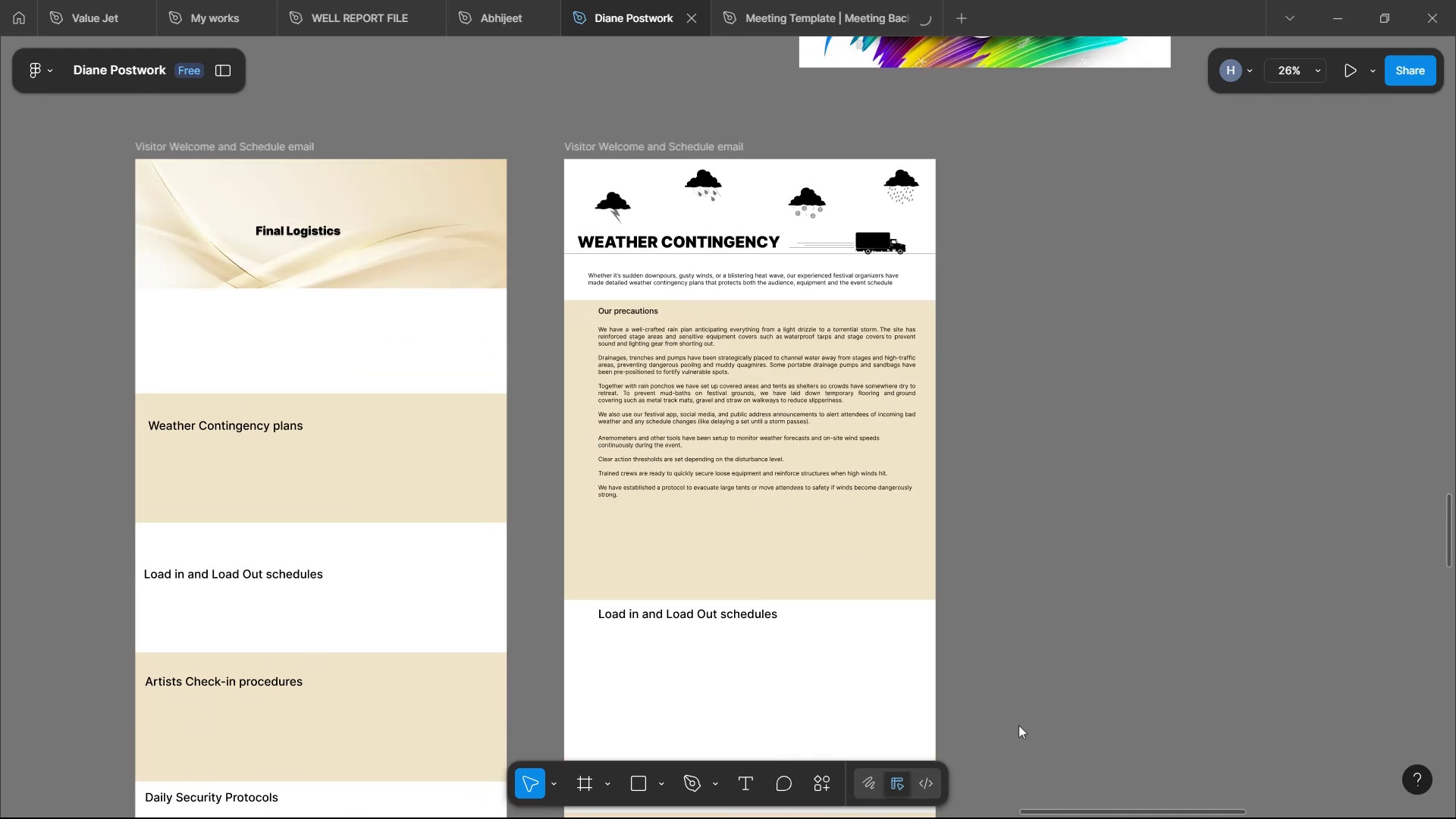 
left_click([984, 711])
 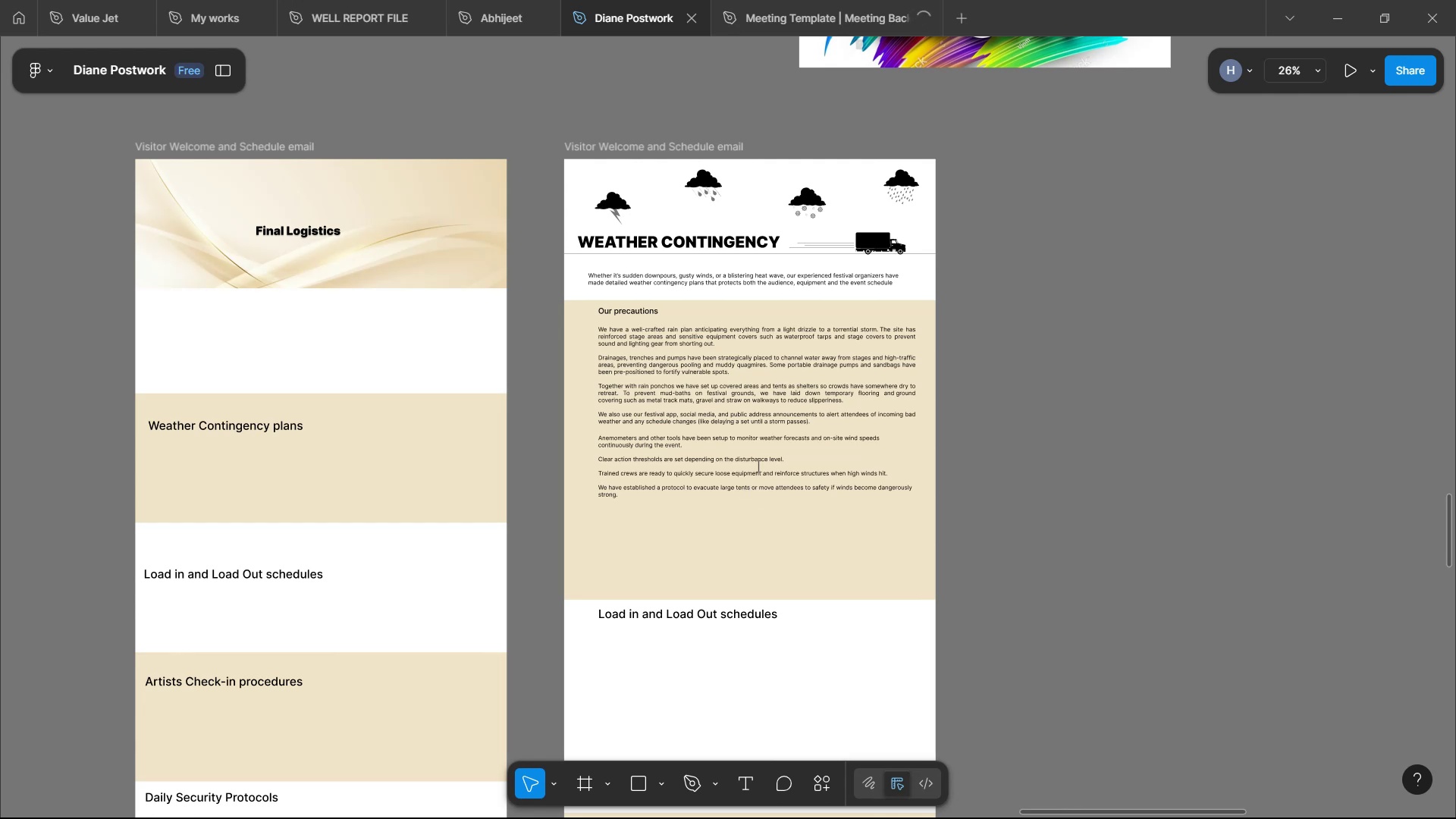 
wait(5.65)
 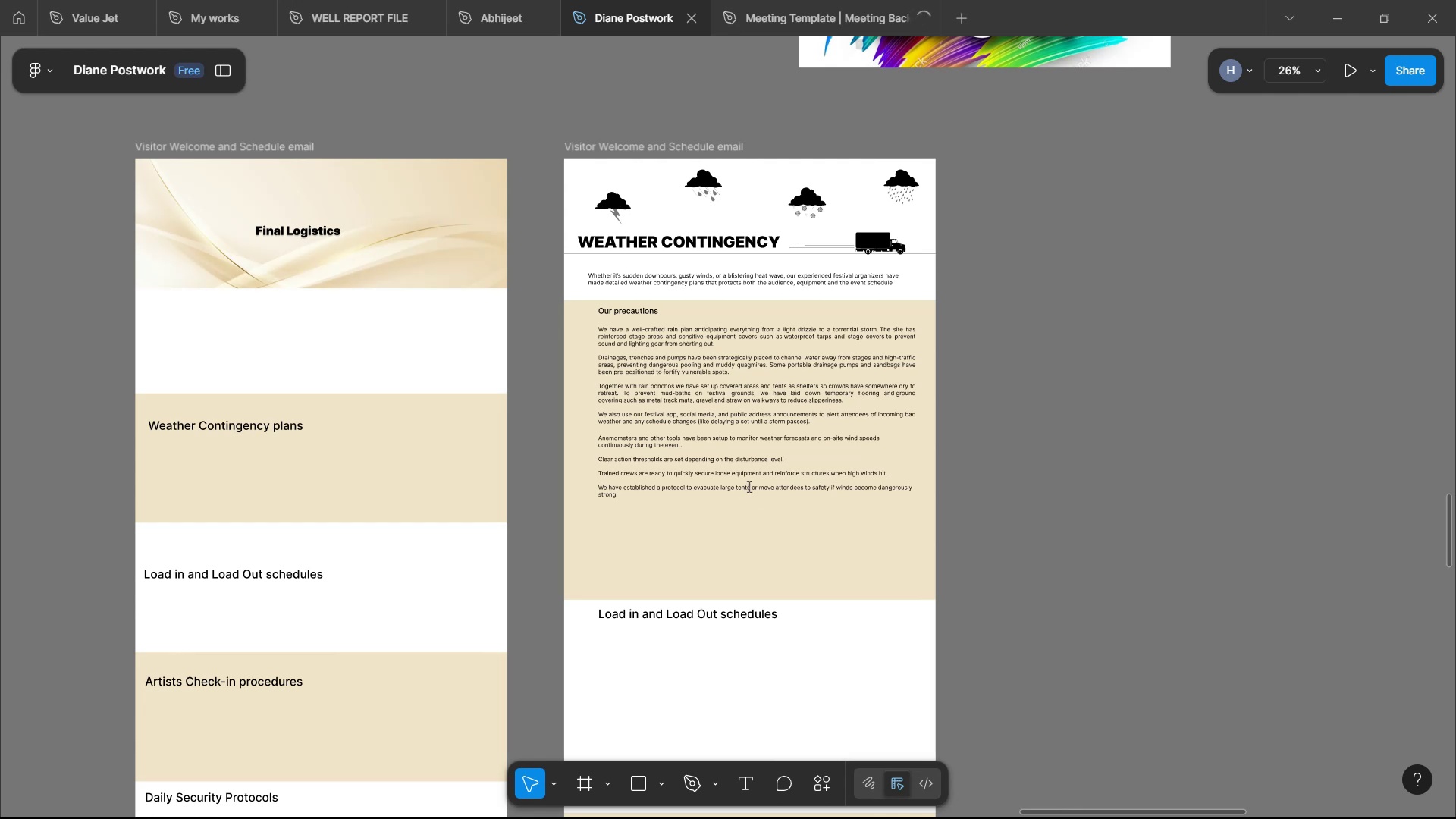 
scroll: coordinate [597, 380], scroll_direction: up, amount: 43.0
 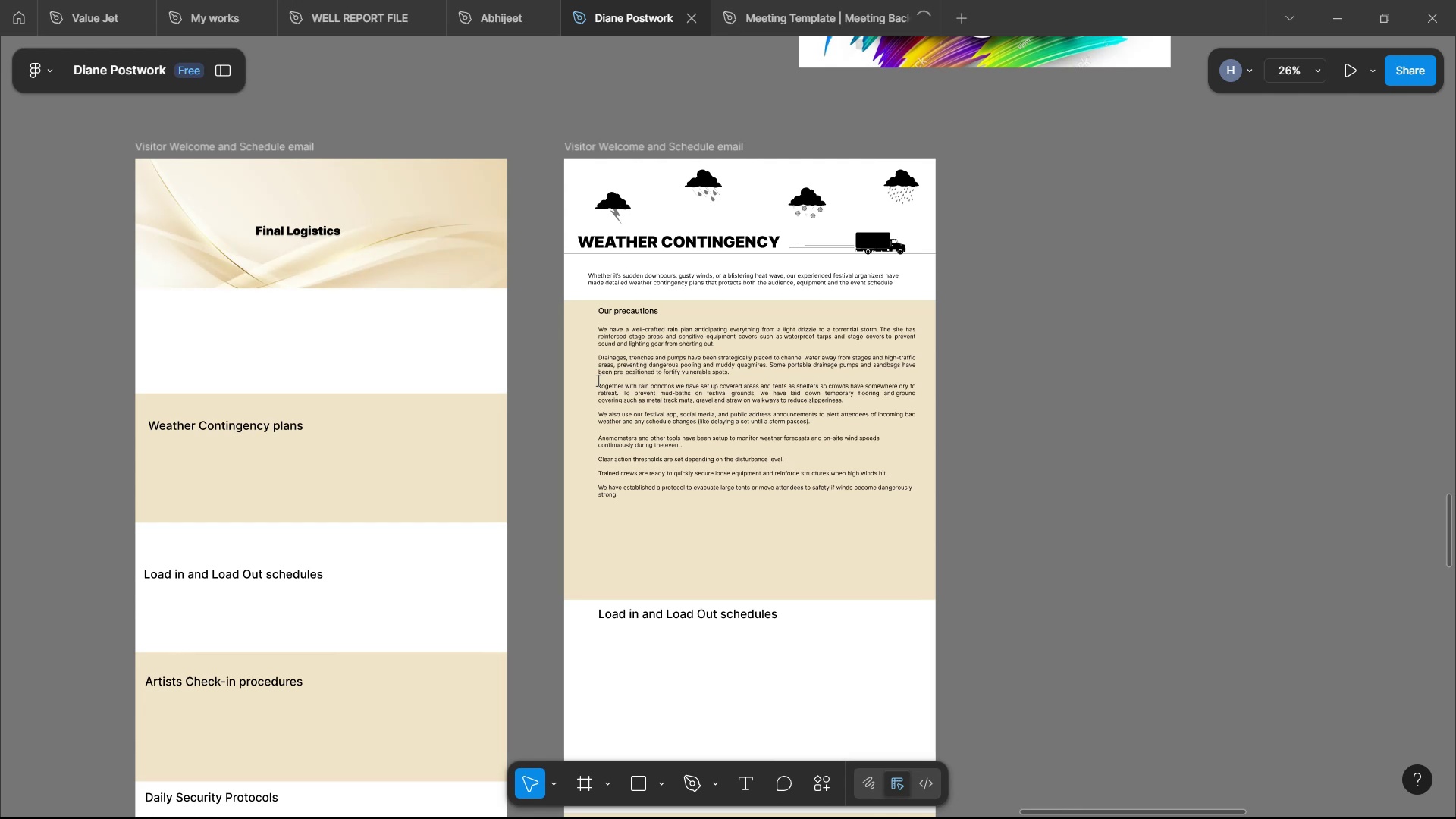 
scroll: coordinate [588, 394], scroll_direction: down, amount: 34.0
 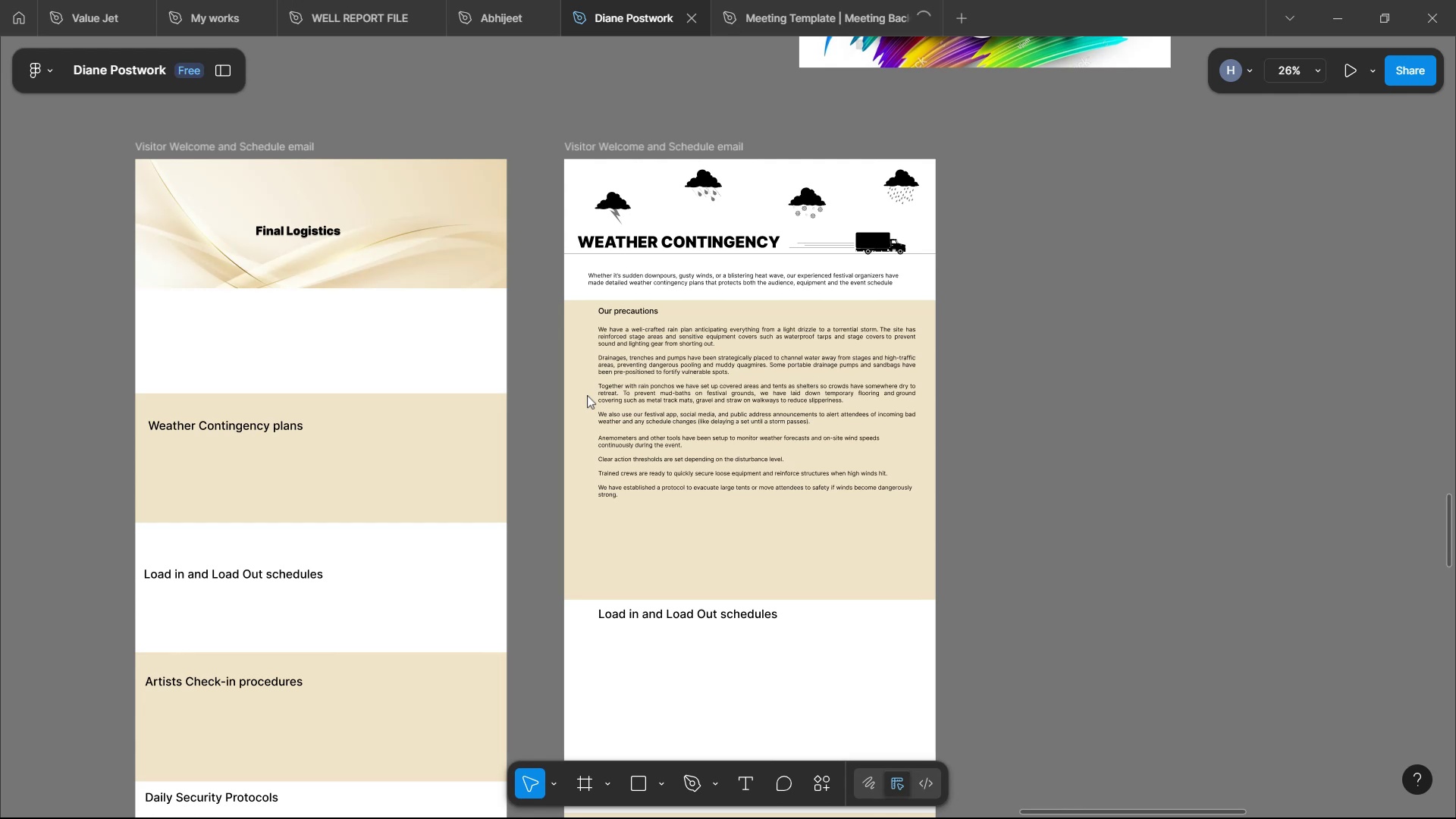 
wait(12.66)
 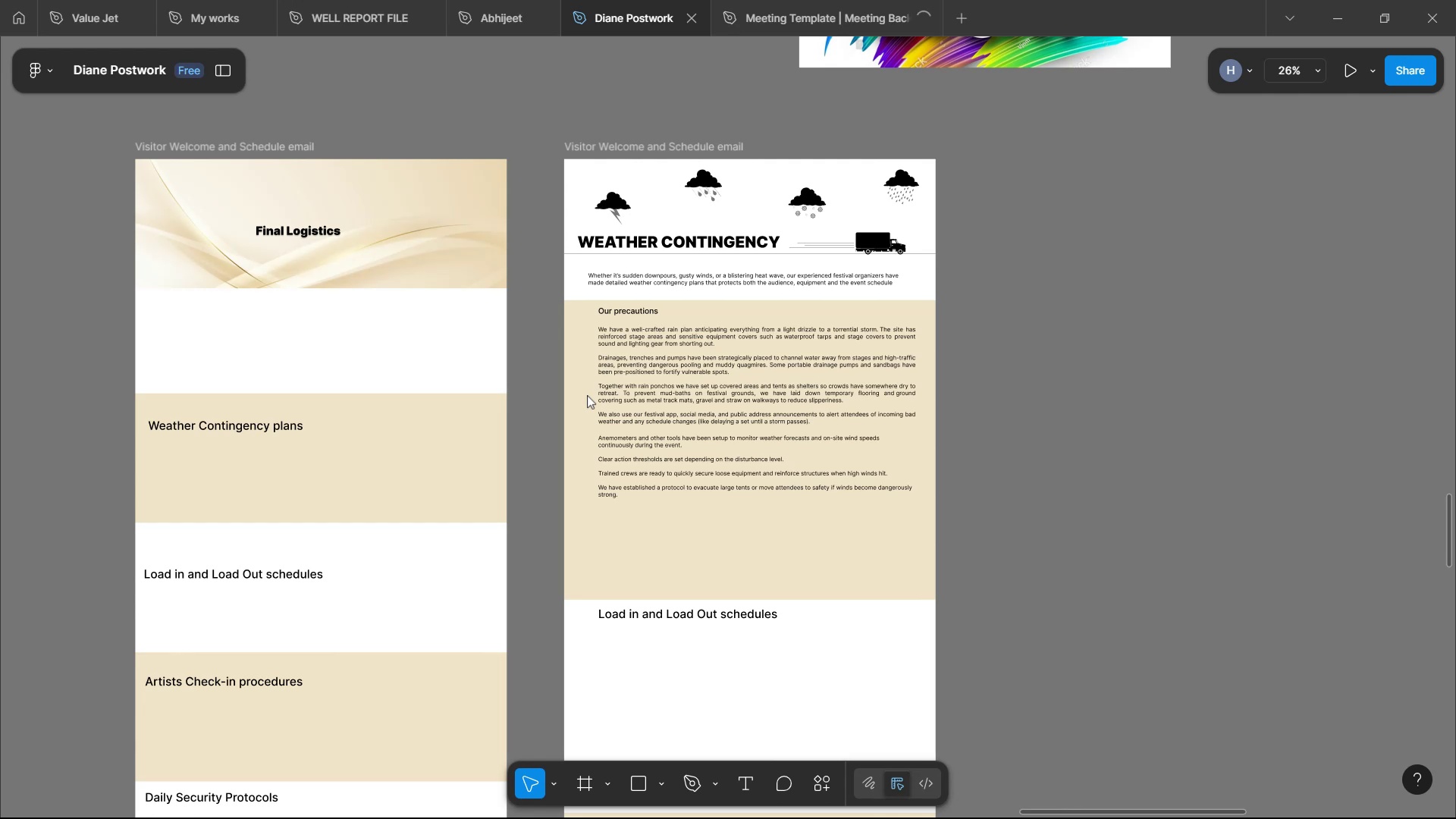 
scroll: coordinate [365, 625], scroll_direction: down, amount: 14.0
 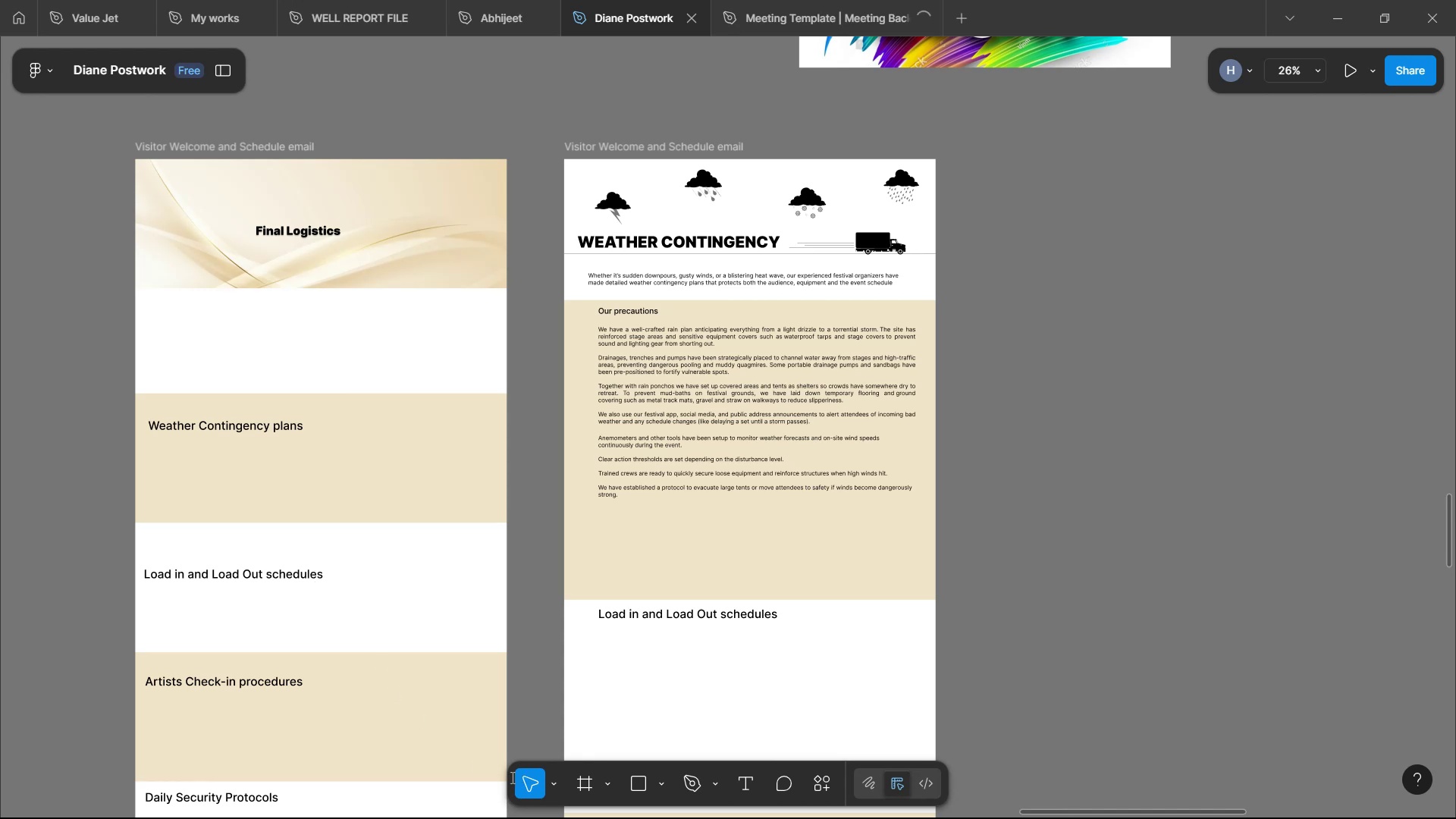 
wait(10.43)
 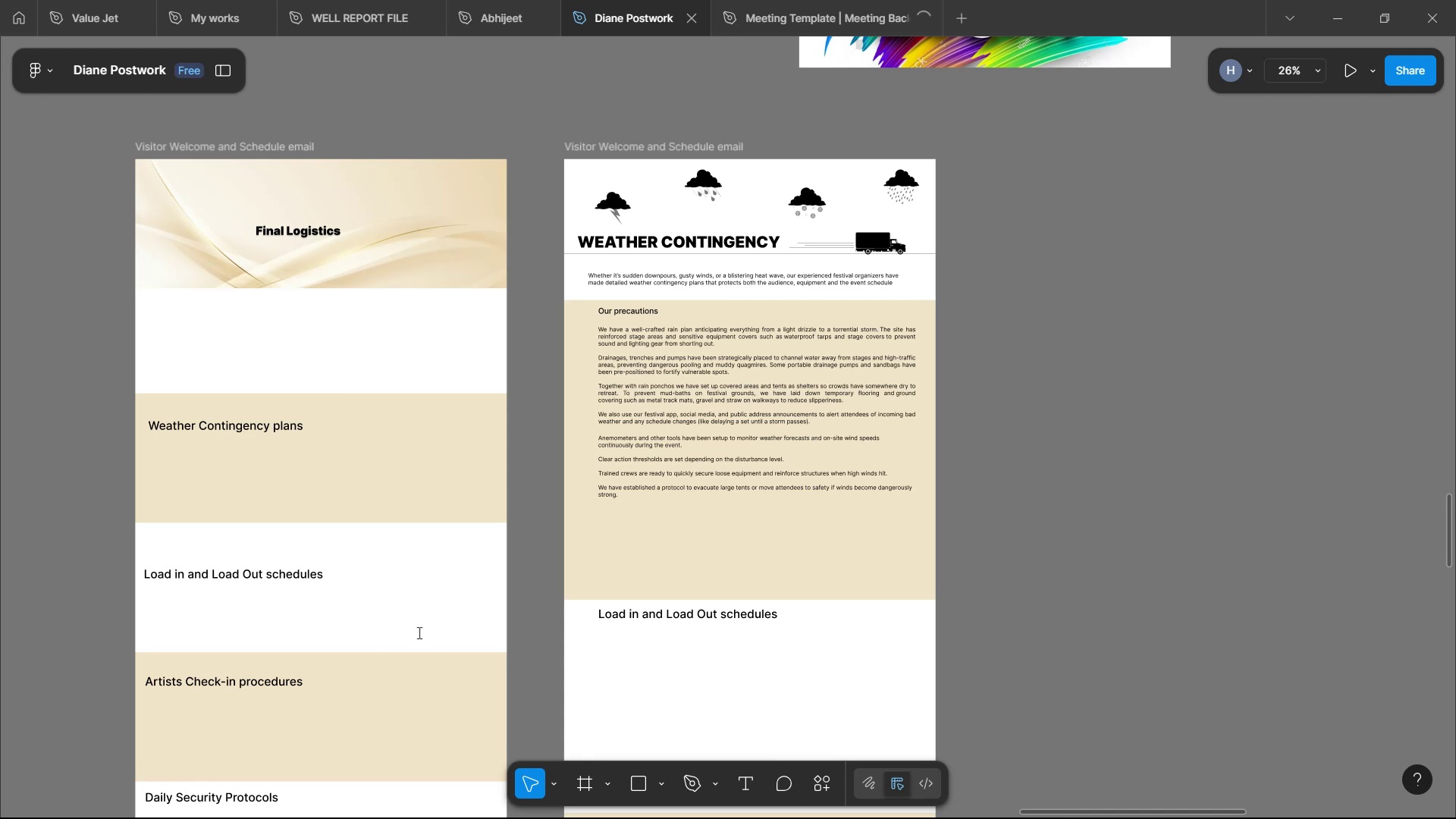 
key(Control+C)
 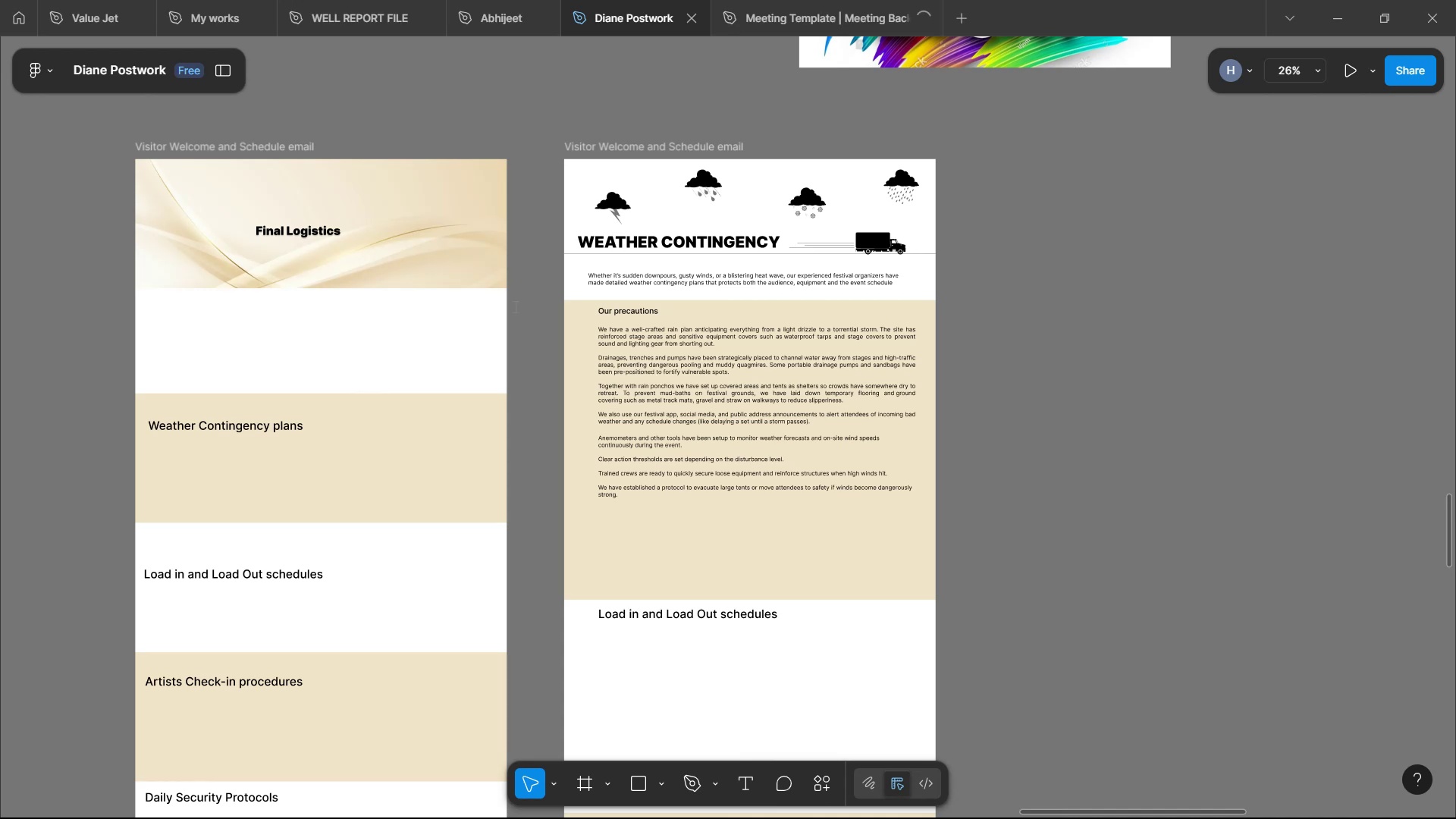 
left_click([711, 380])
 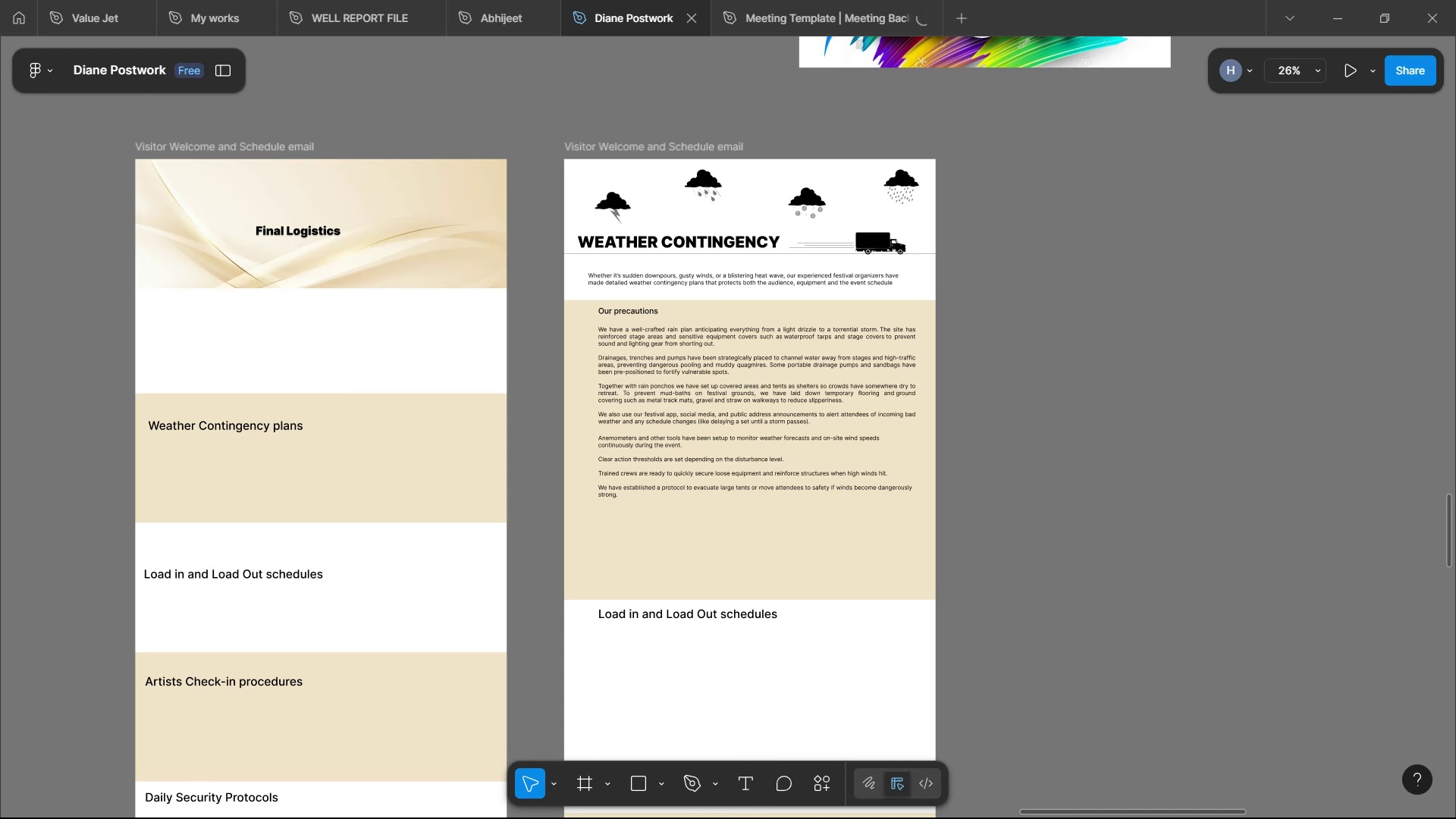 
left_click([599, 800])
 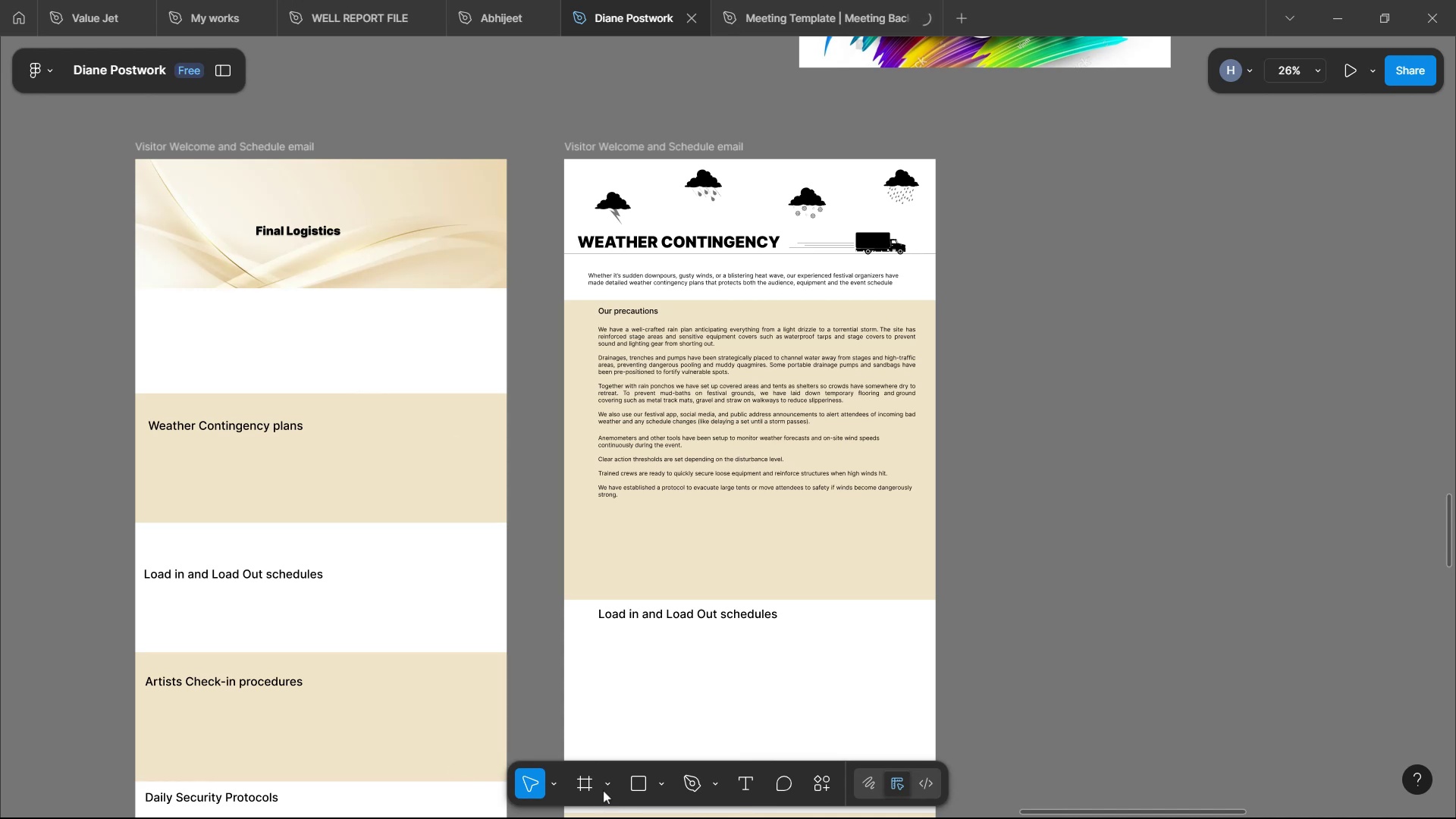 
left_click([663, 641])
 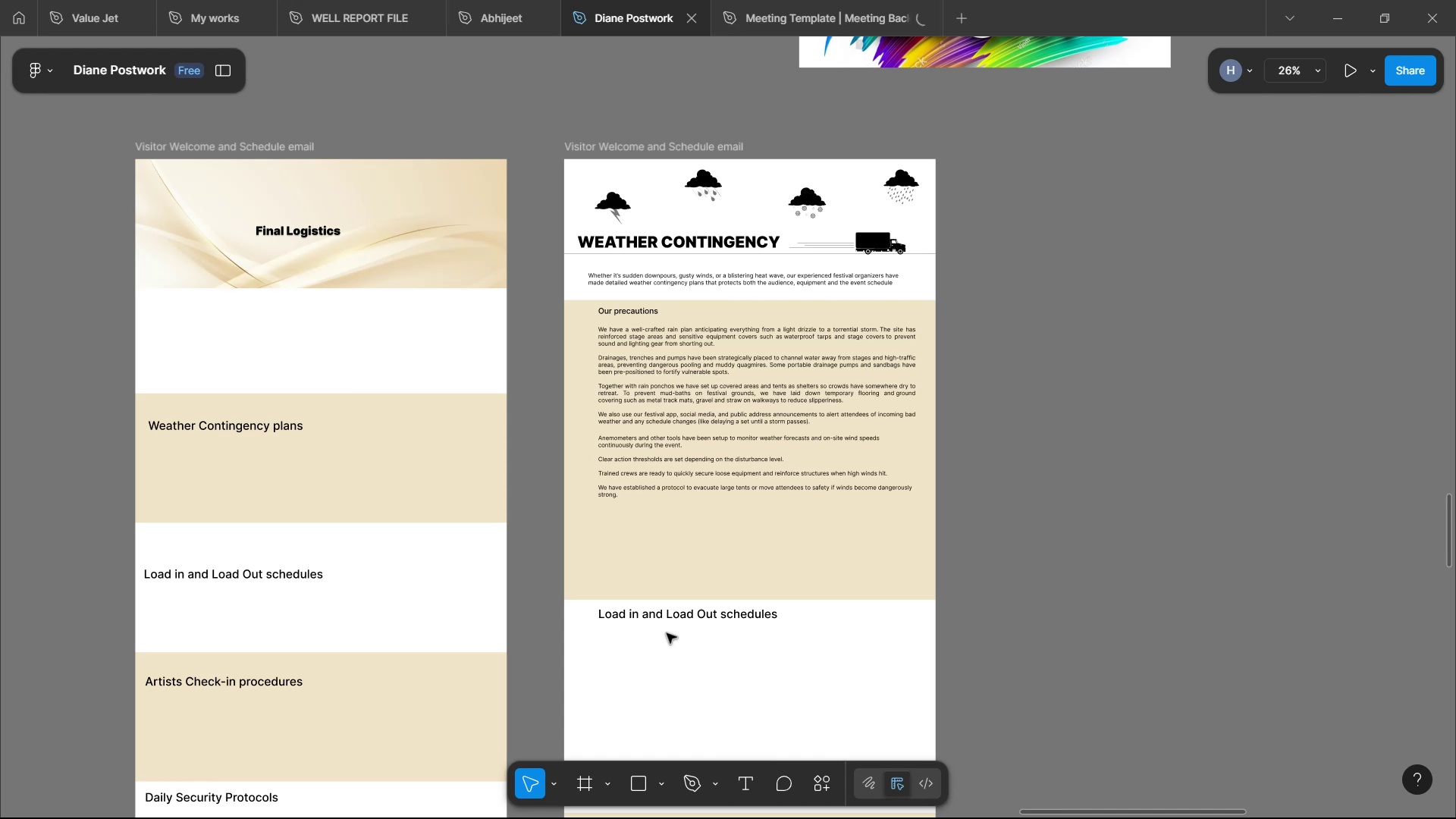 
wait(6.75)
 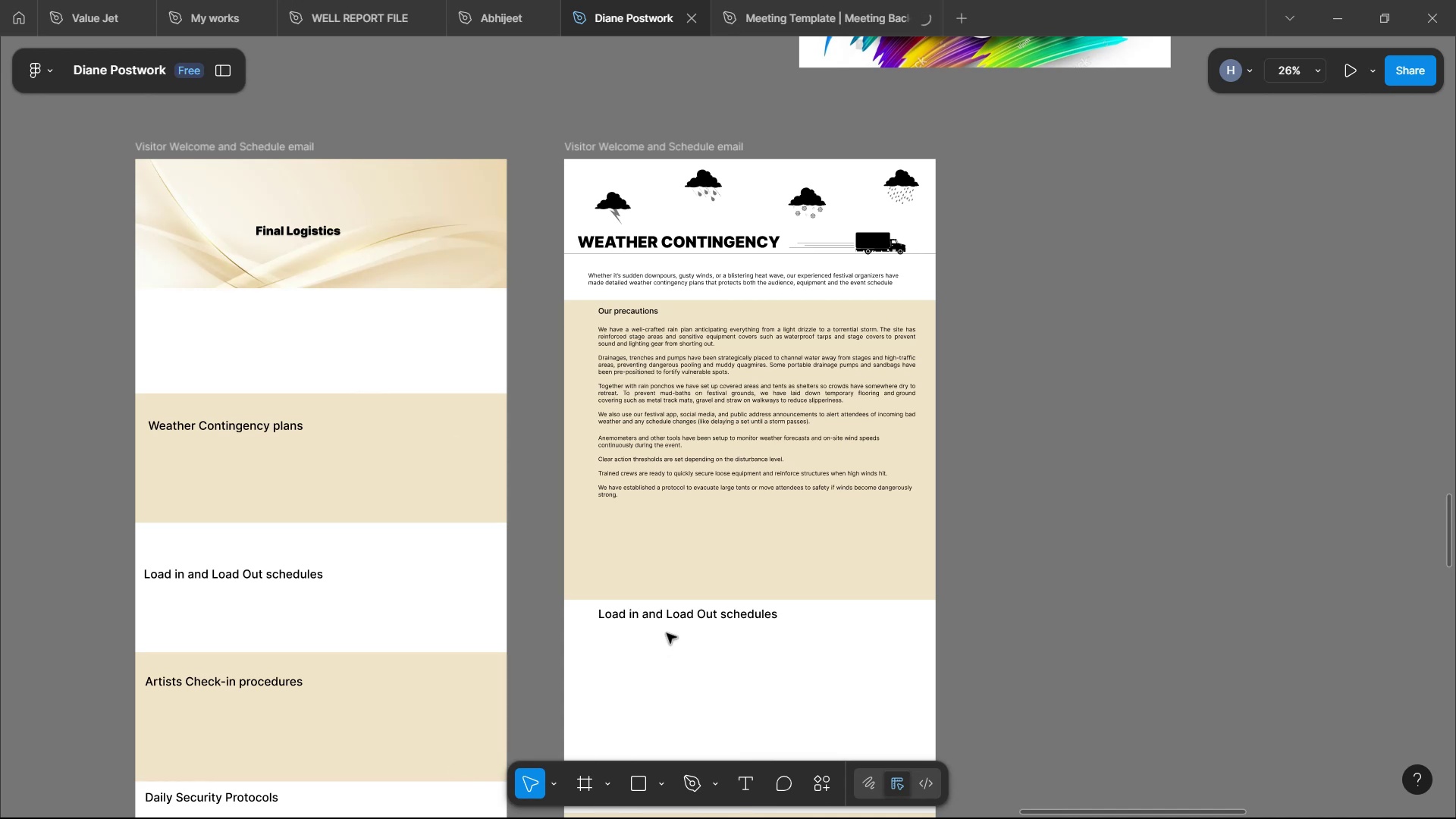 
double_click([722, 418])
 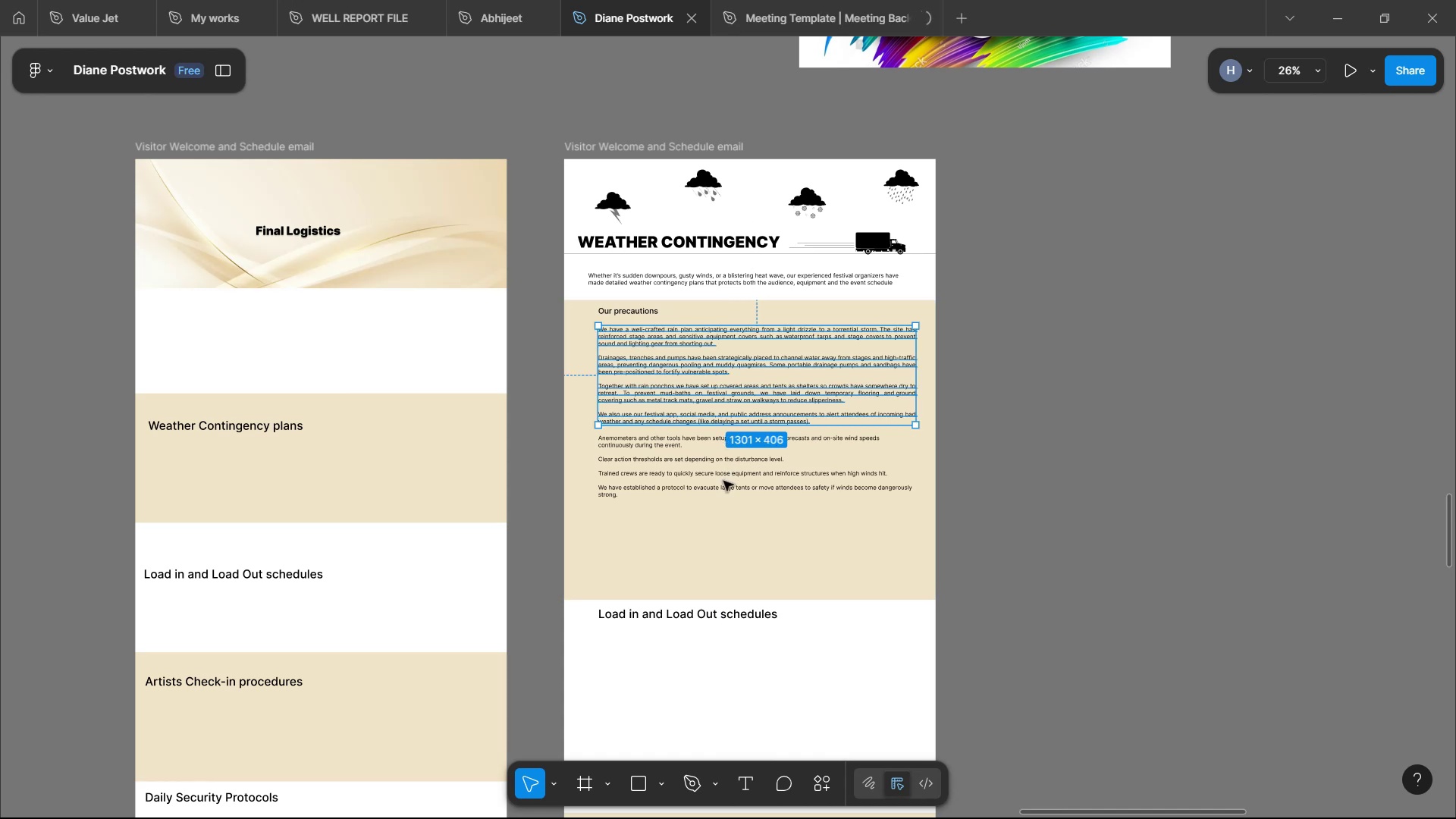 
left_click([707, 539])
 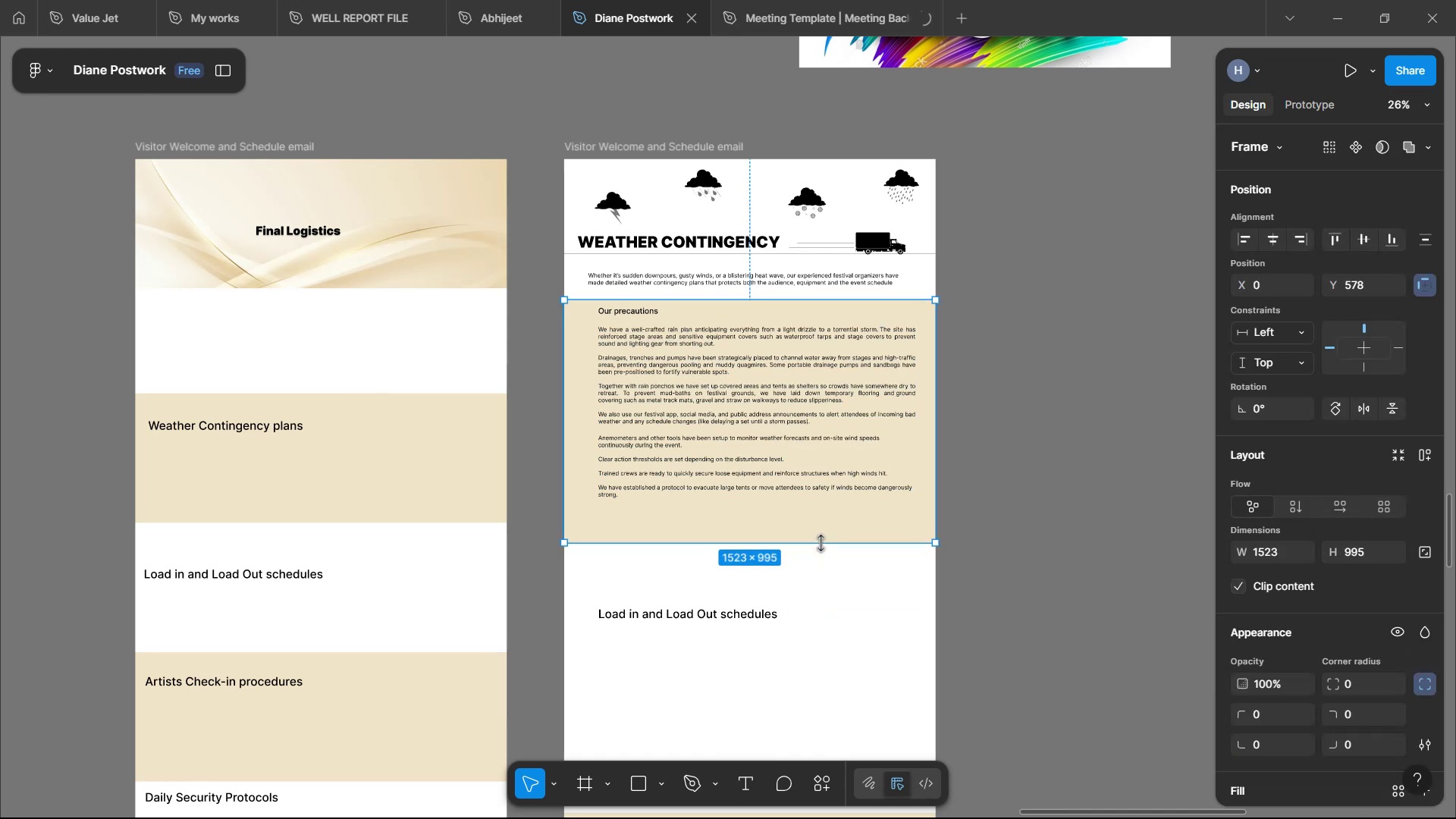 
left_click([838, 573])
 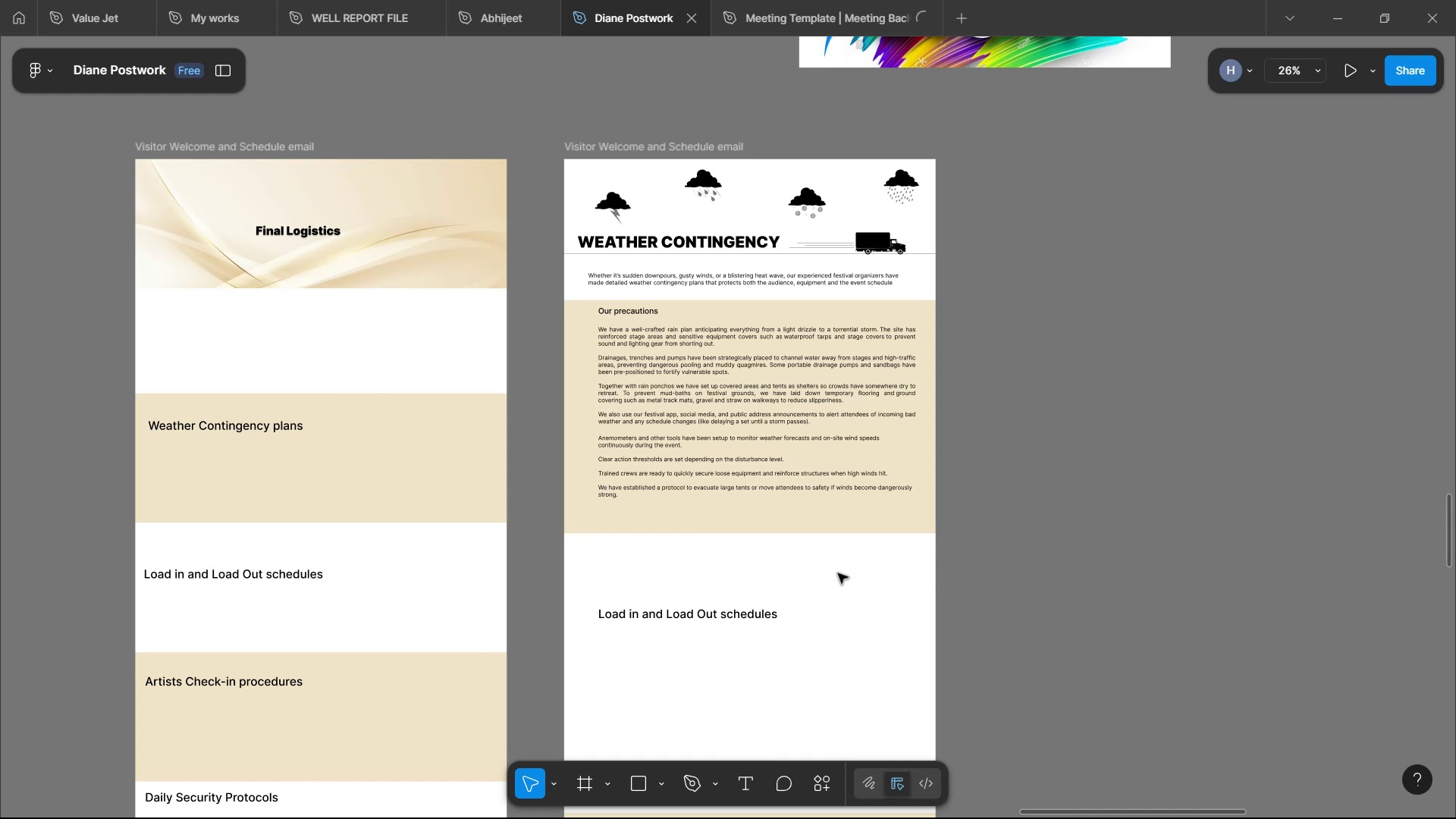 
scroll: coordinate [838, 573], scroll_direction: down, amount: 3.0
 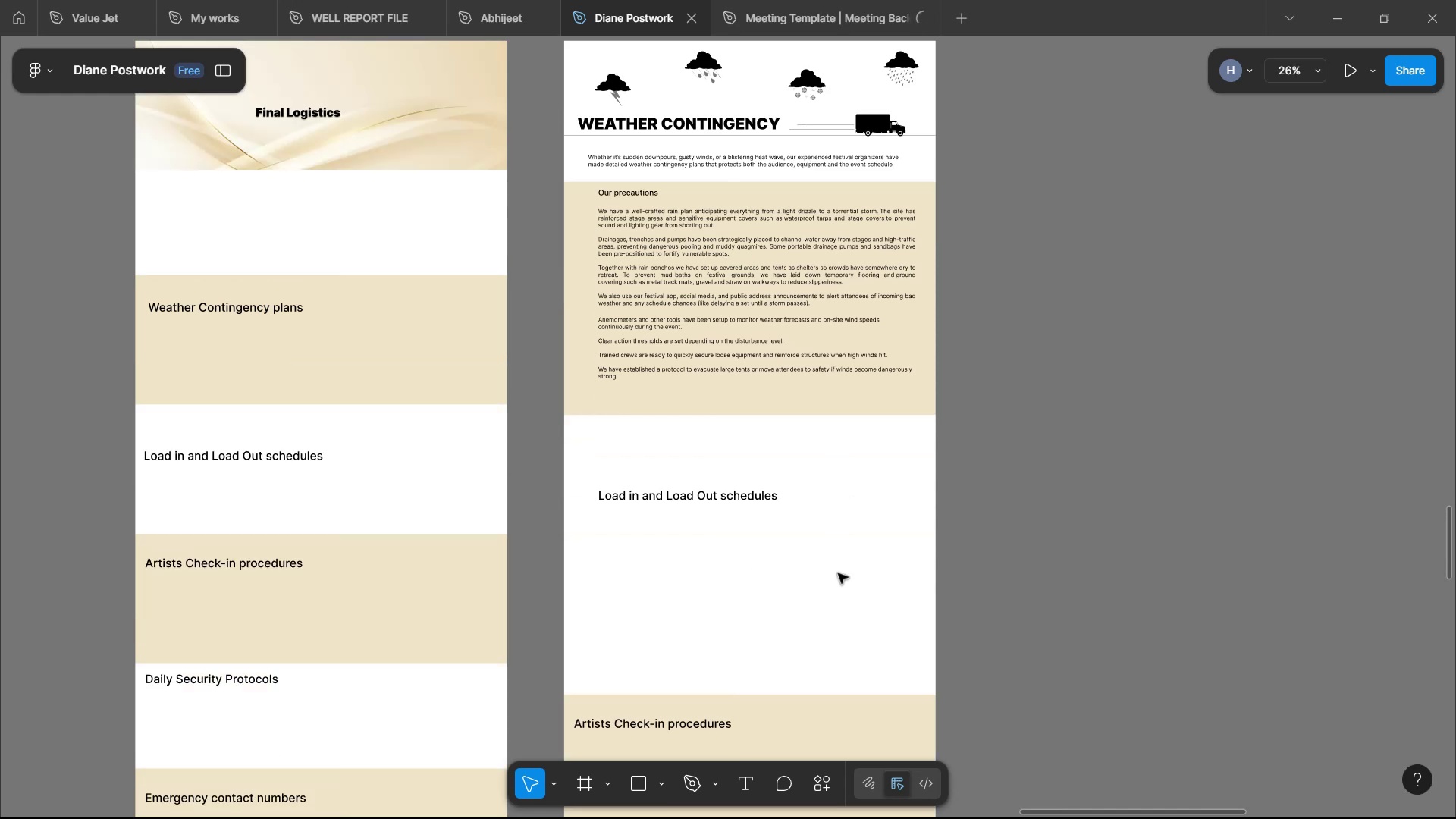 
left_click([758, 493])
 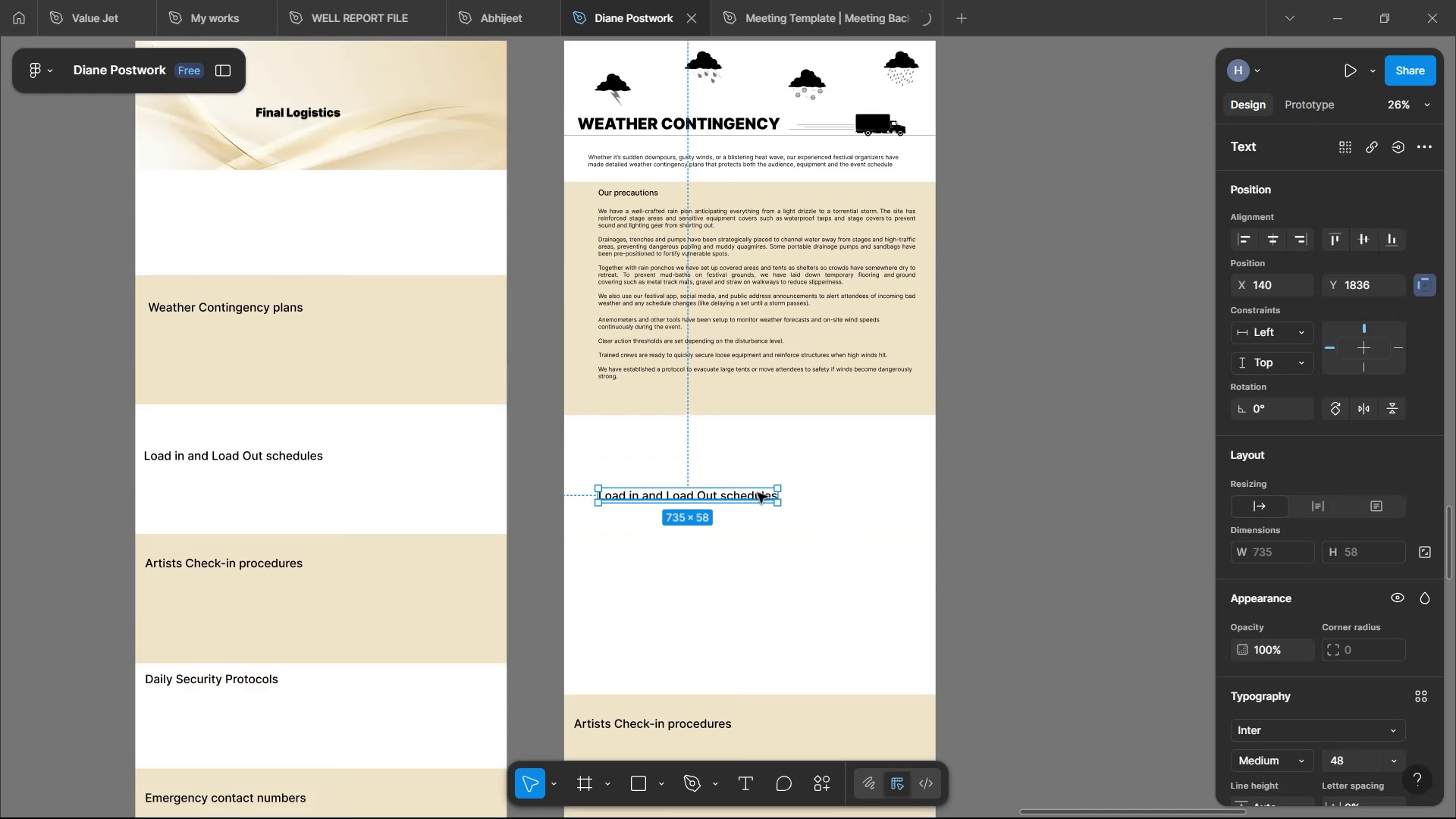 
wait(5.38)
 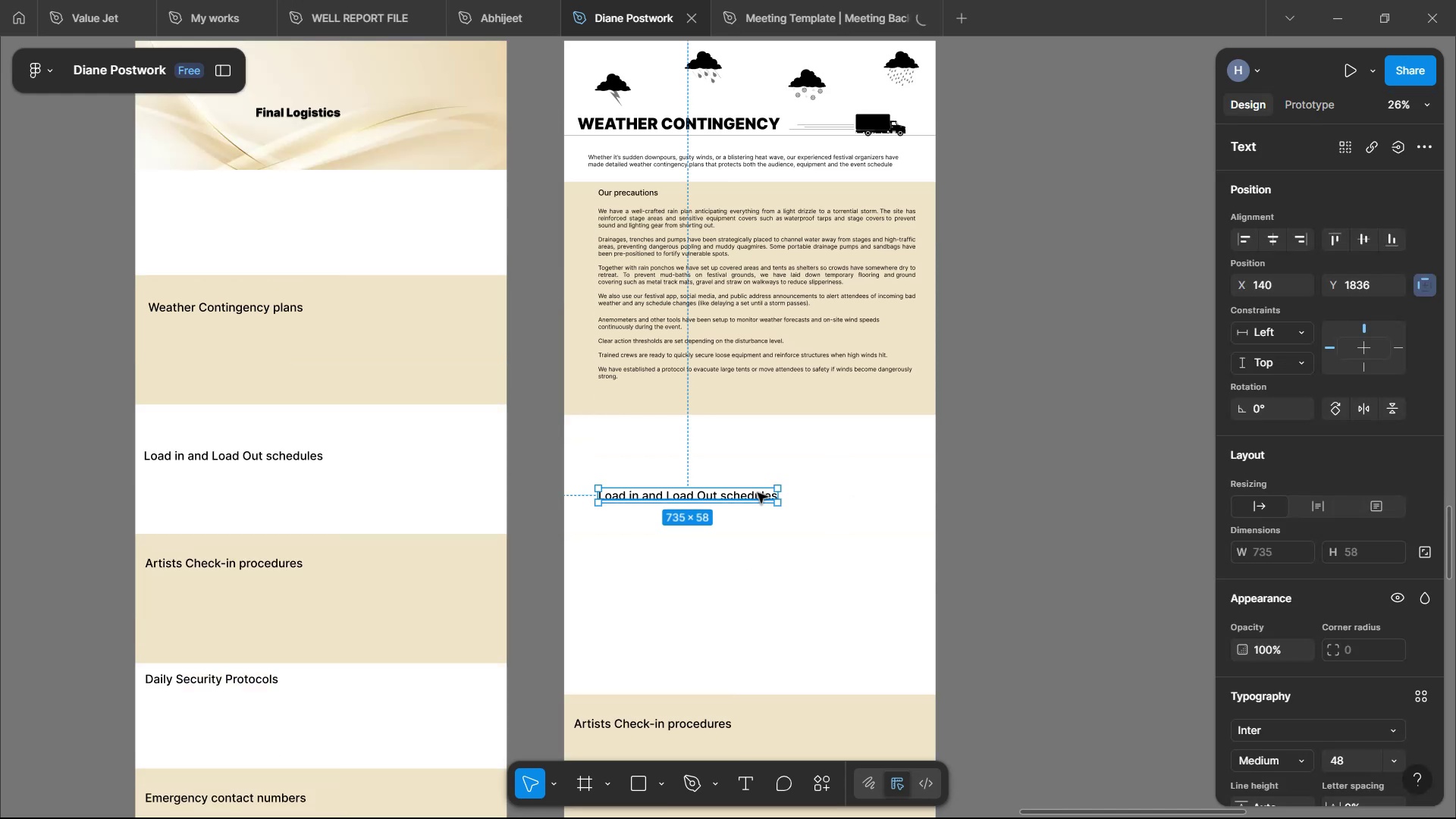 
hold_key(key=ControlLeft, duration=0.77)
scroll: coordinate [758, 493], scroll_direction: up, amount: 4.0
 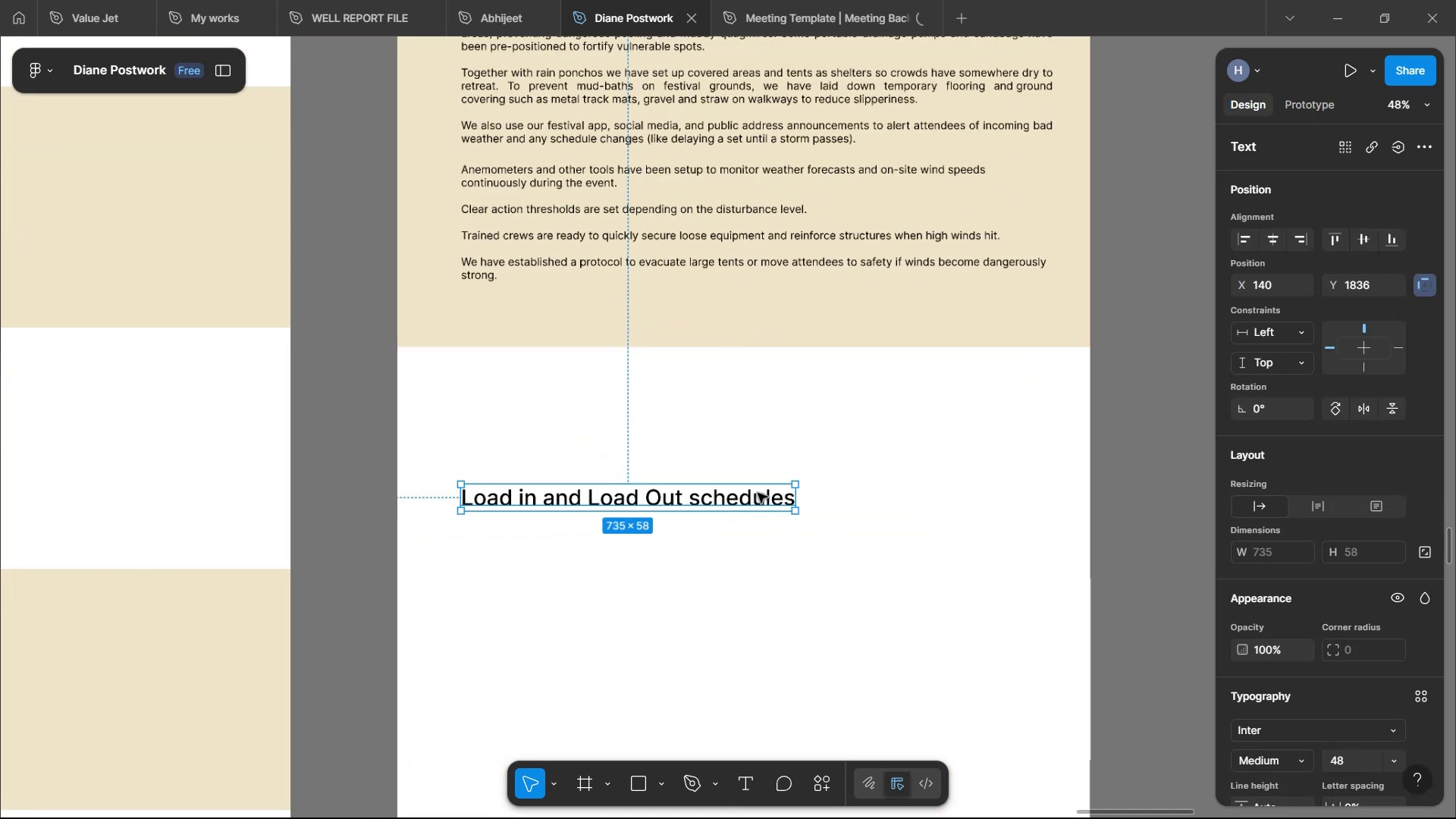 
hold_key(key=ControlLeft, duration=0.66)
scroll: coordinate [748, 501], scroll_direction: down, amount: 2.0
 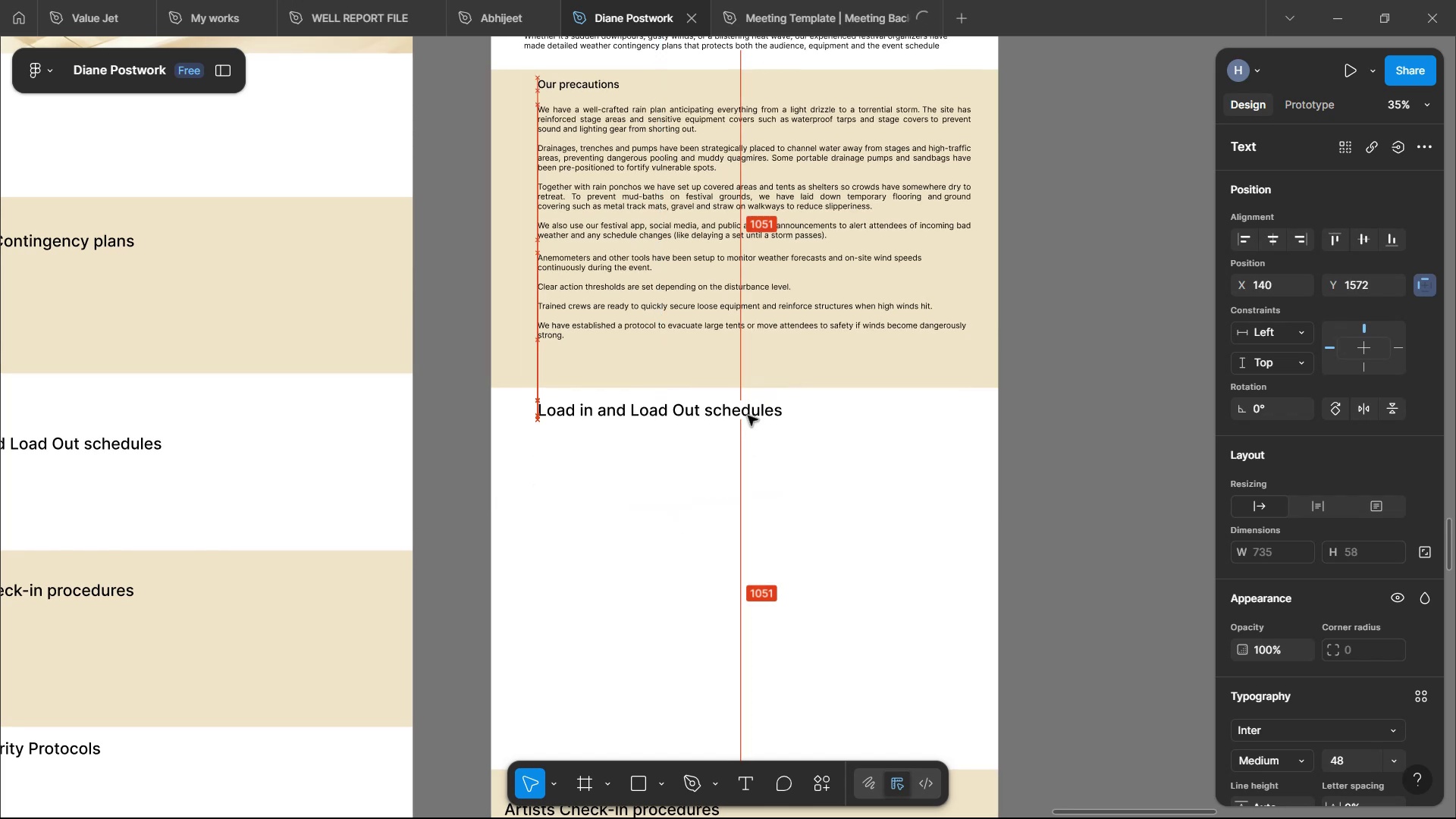 
left_click([760, 476])
 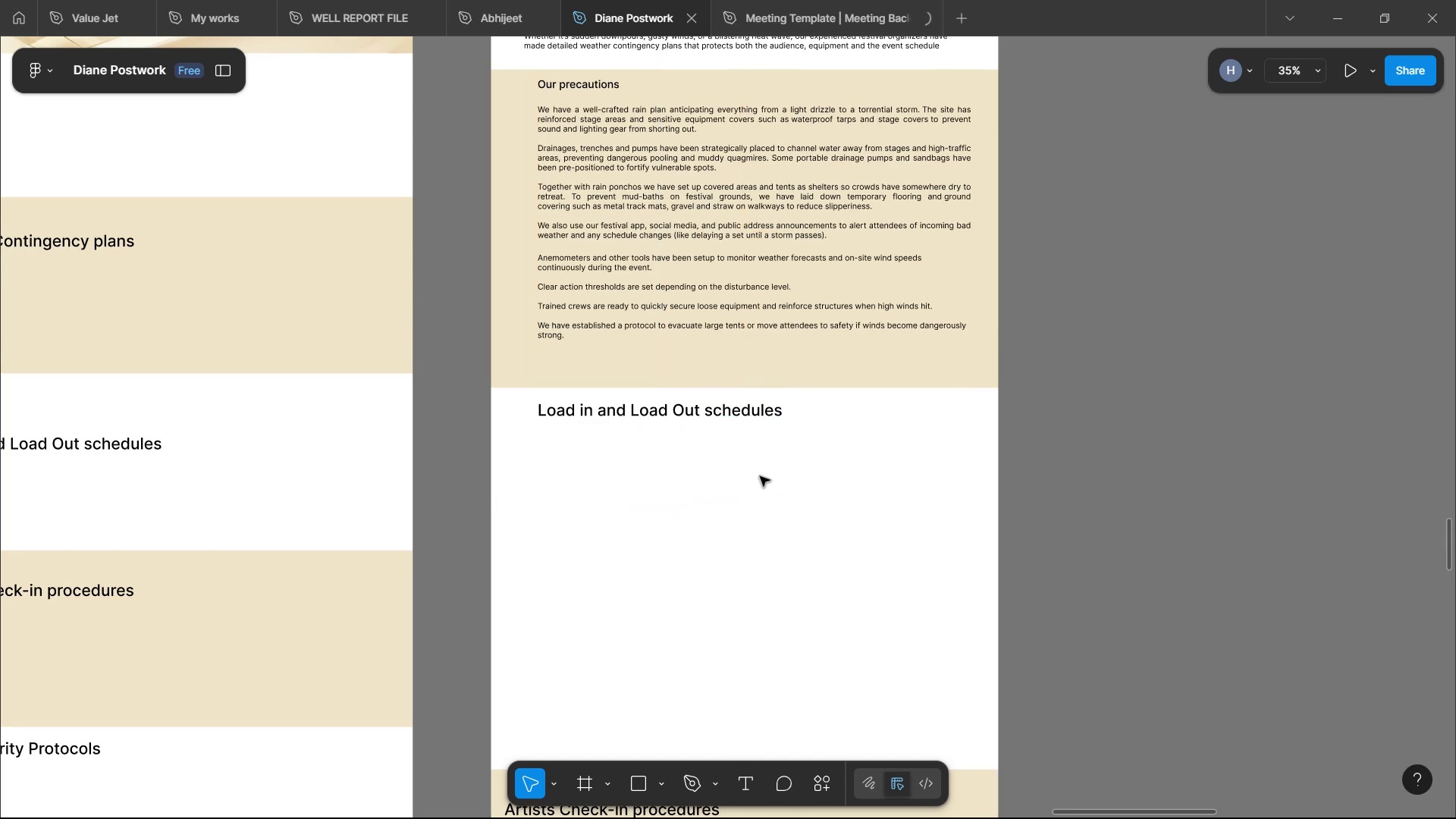 
scroll: coordinate [760, 476], scroll_direction: up, amount: 4.0
 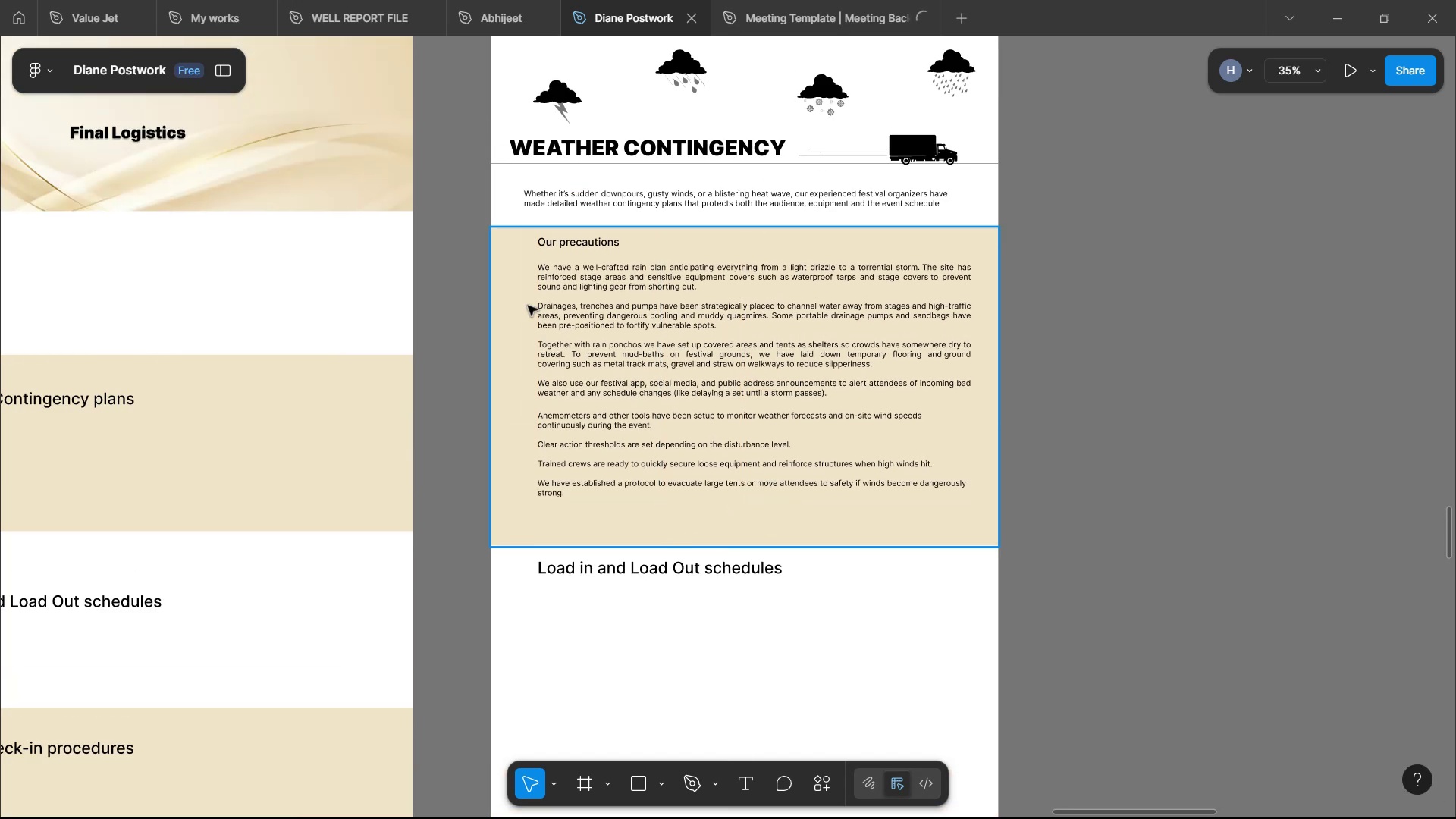 
hold_key(key=ControlLeft, duration=0.54)
scroll: coordinate [671, 570], scroll_direction: up, amount: 3.0
 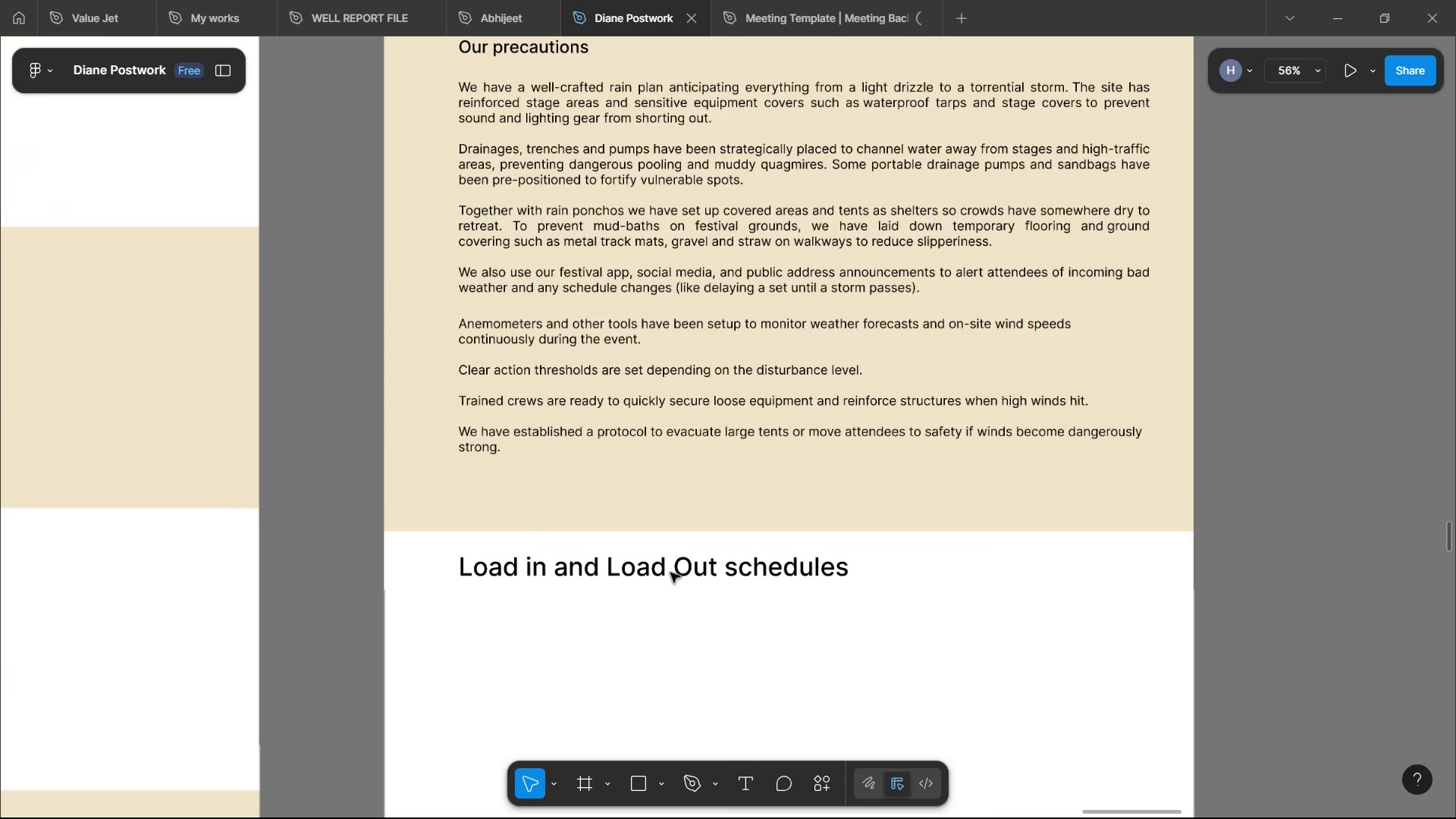 
left_click([659, 574])
 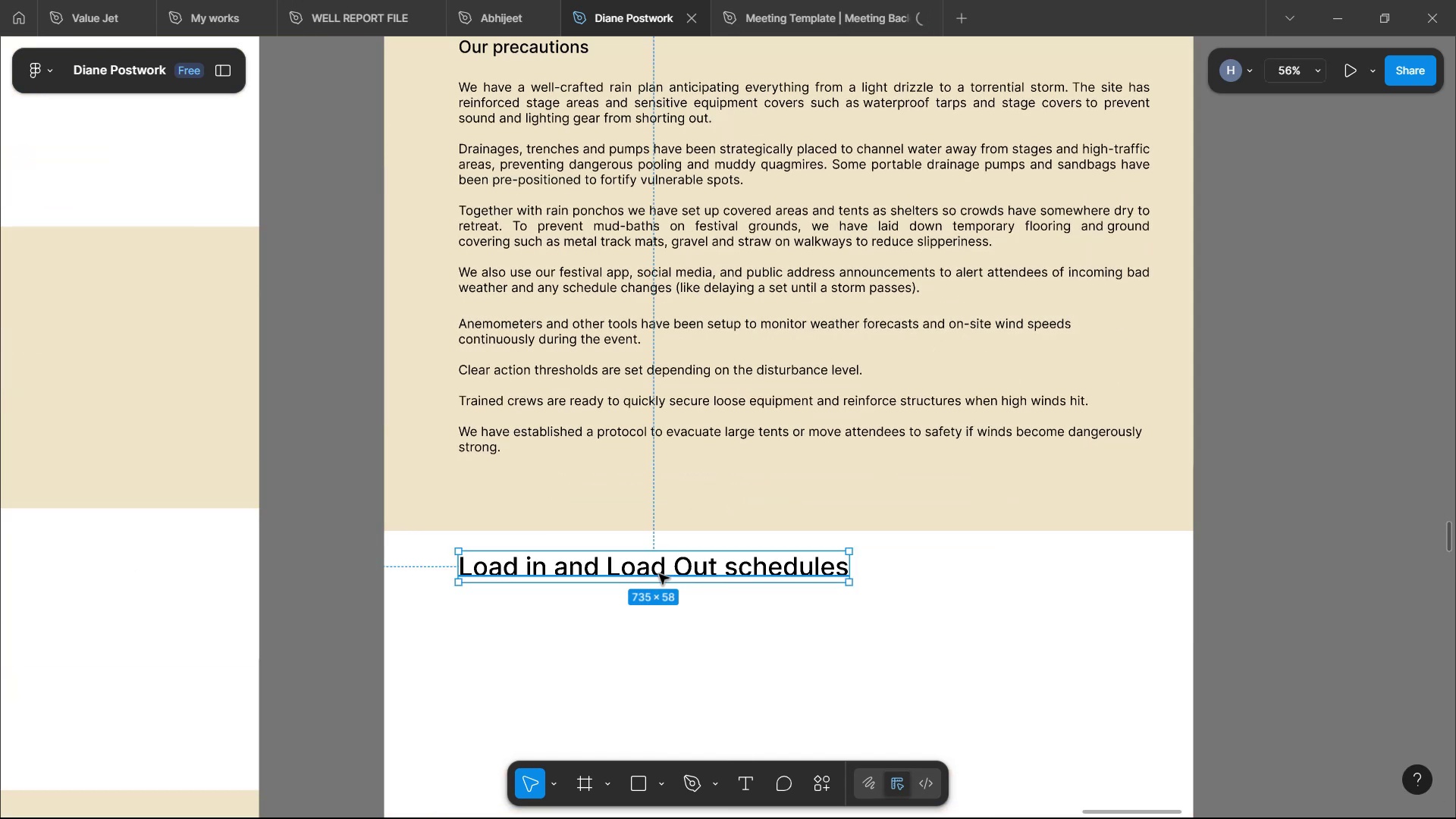 
scroll: coordinate [667, 362], scroll_direction: up, amount: 4.0
 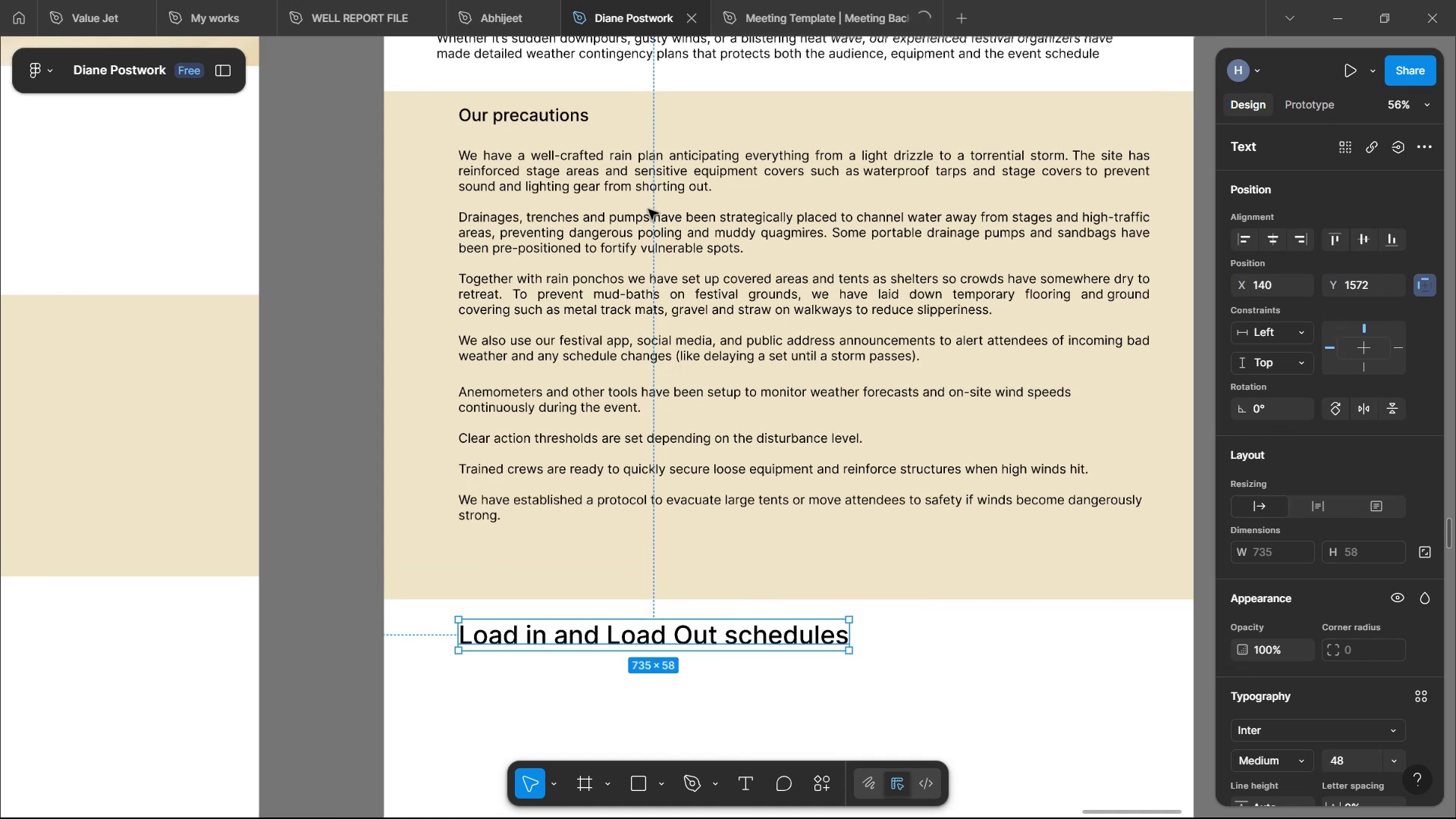 
double_click([533, 116])
 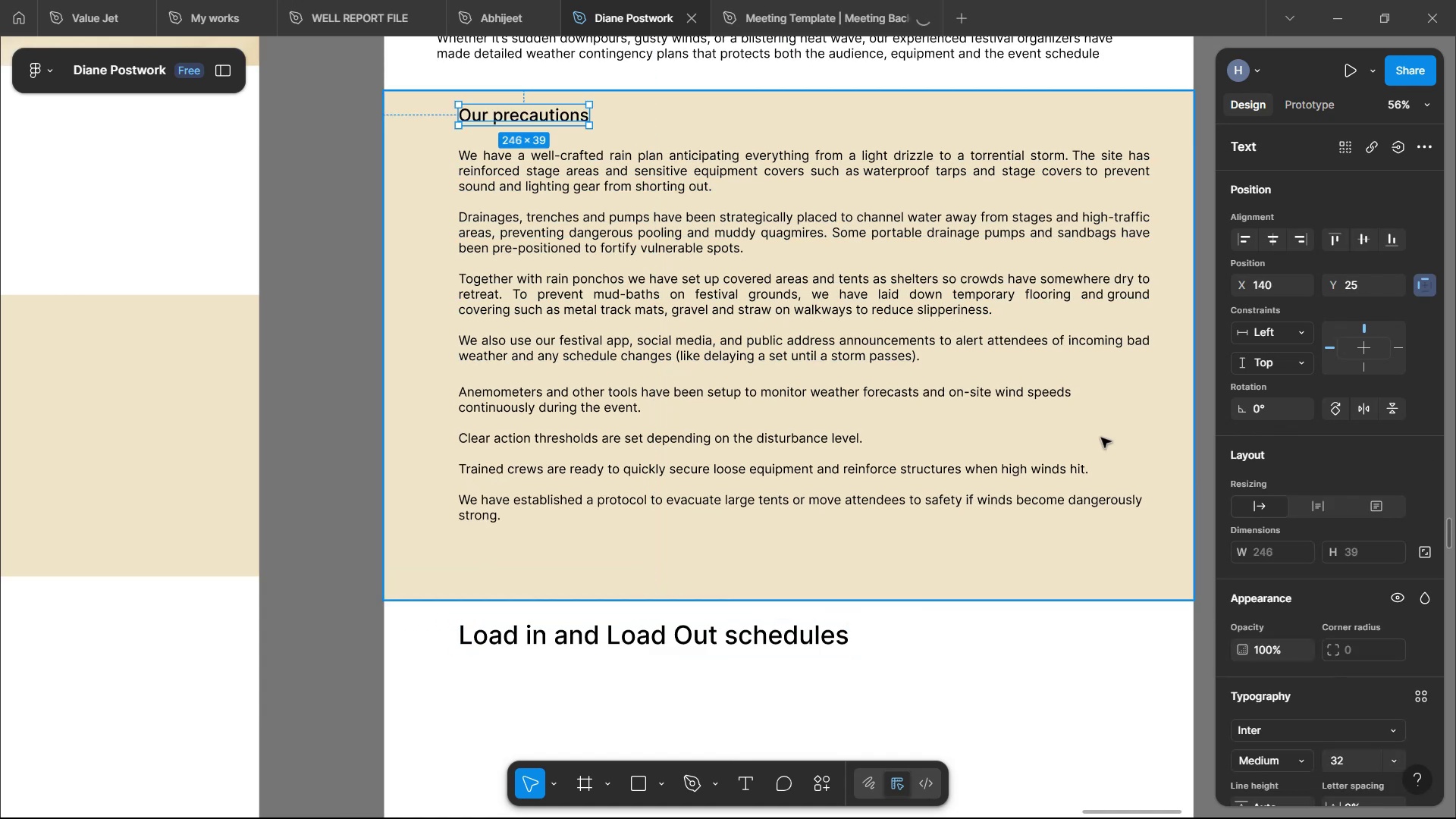 
left_click([738, 642])
 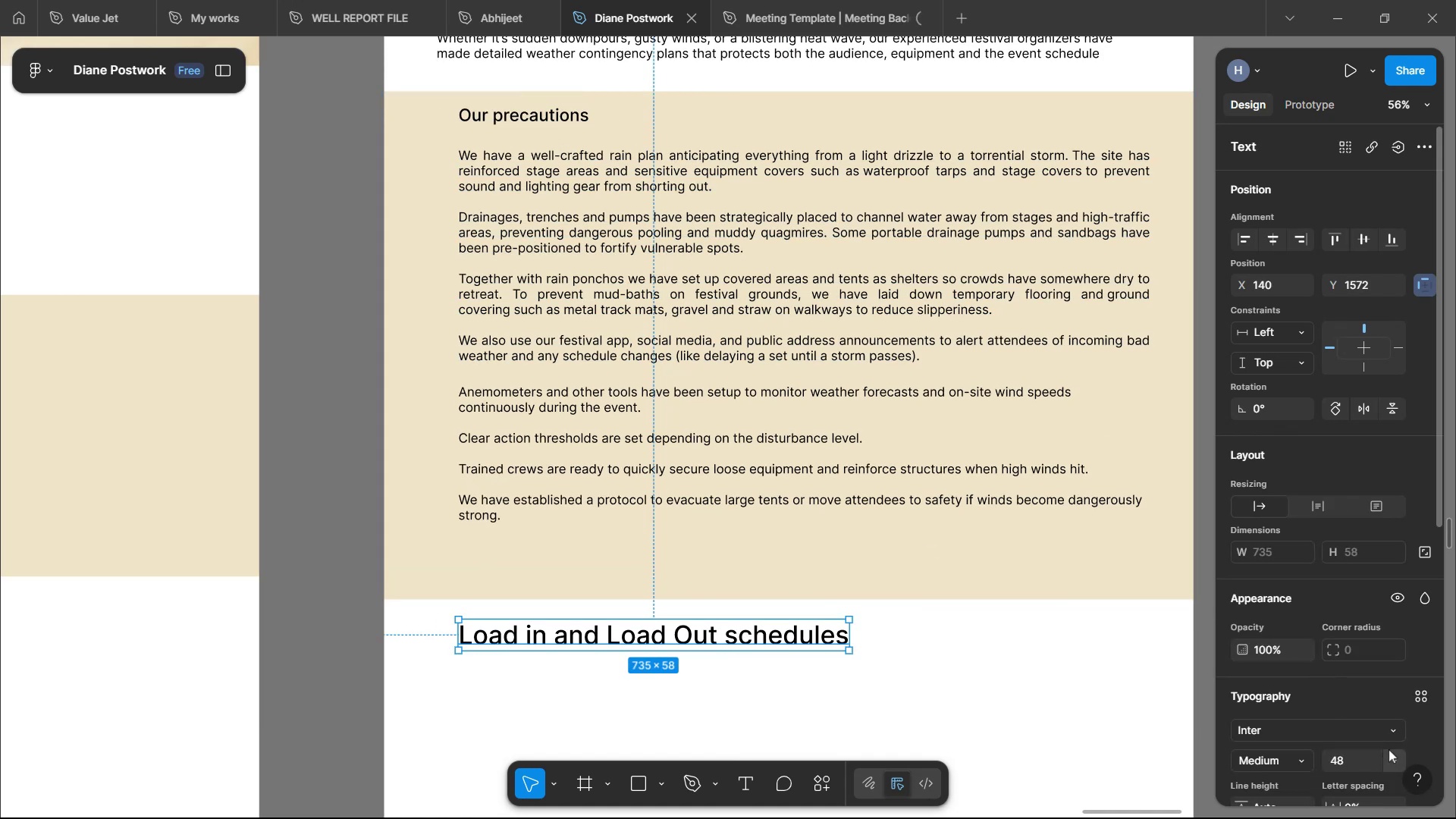 
left_click([1393, 755])
 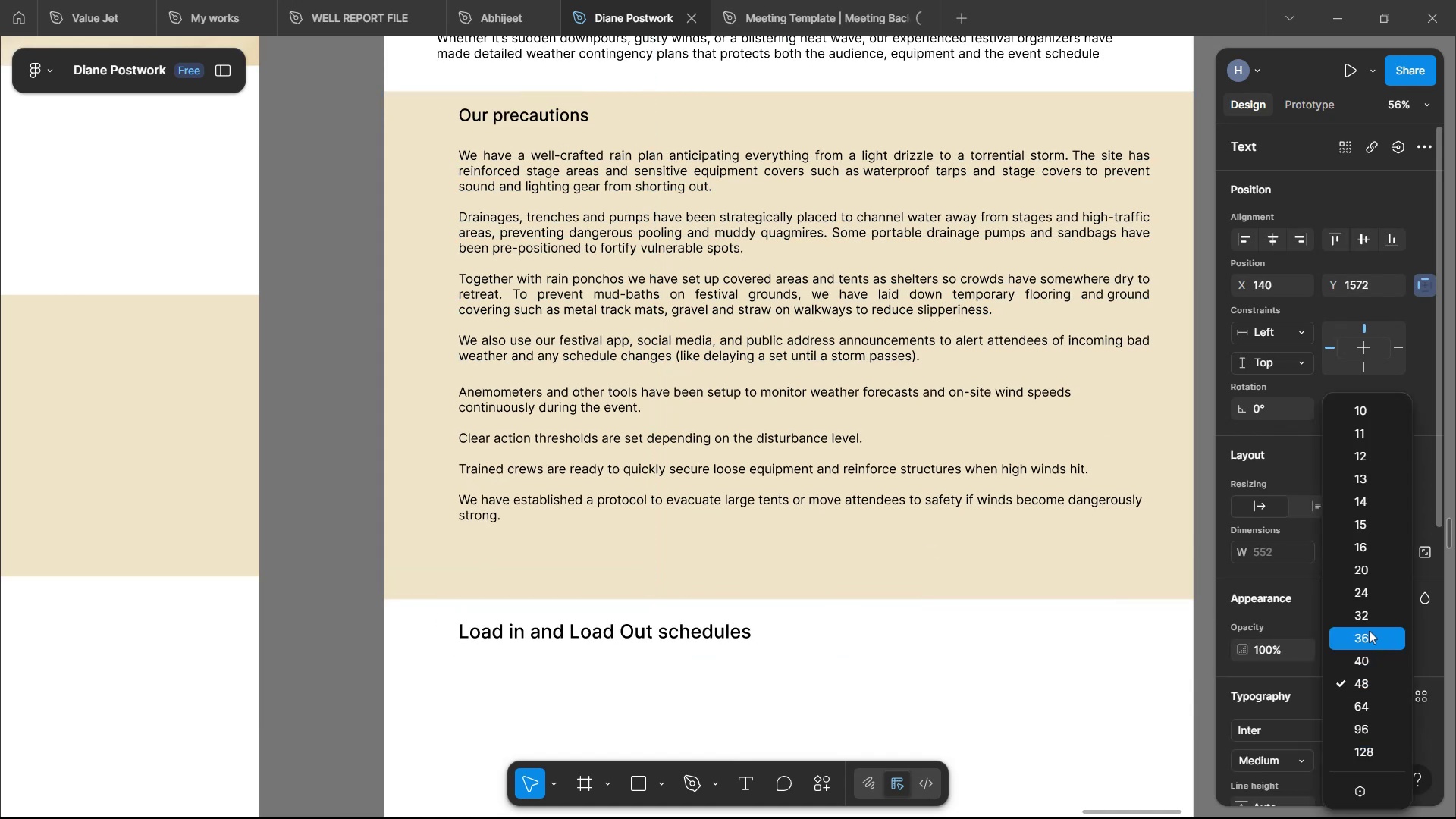 
left_click([1367, 623])
 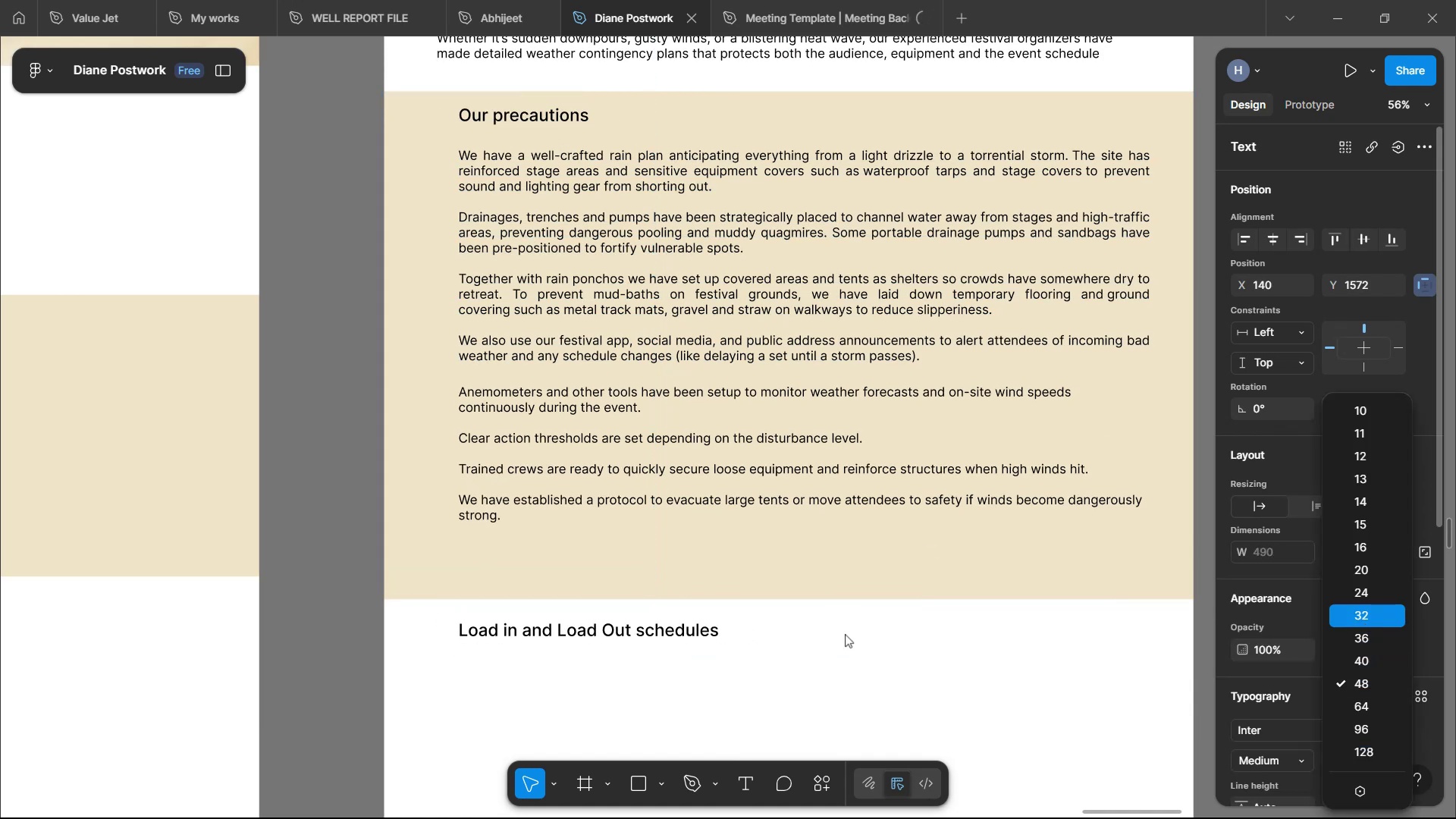 
left_click([839, 643])
 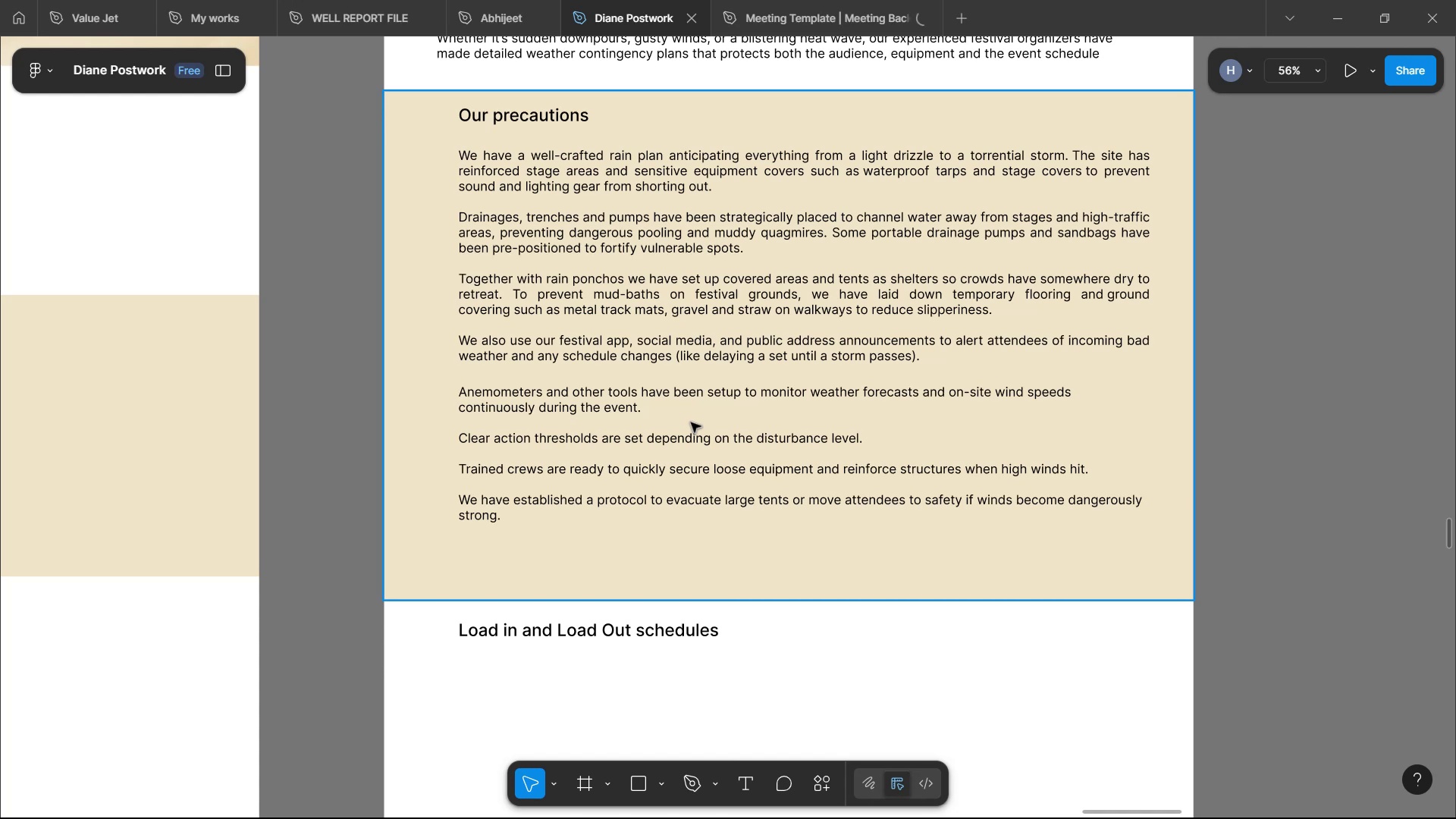 
double_click([670, 273])
 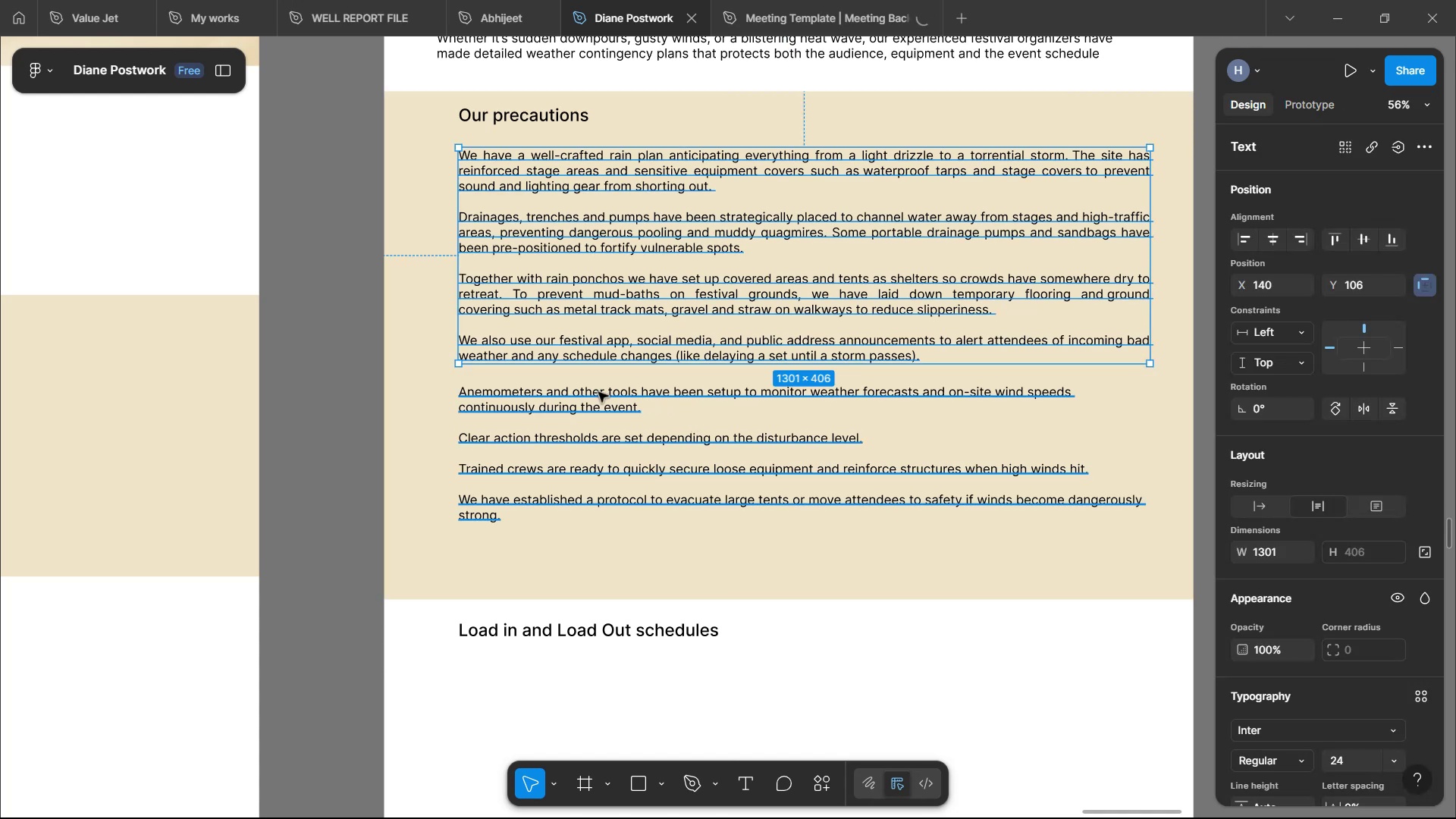 
left_click([598, 392])
 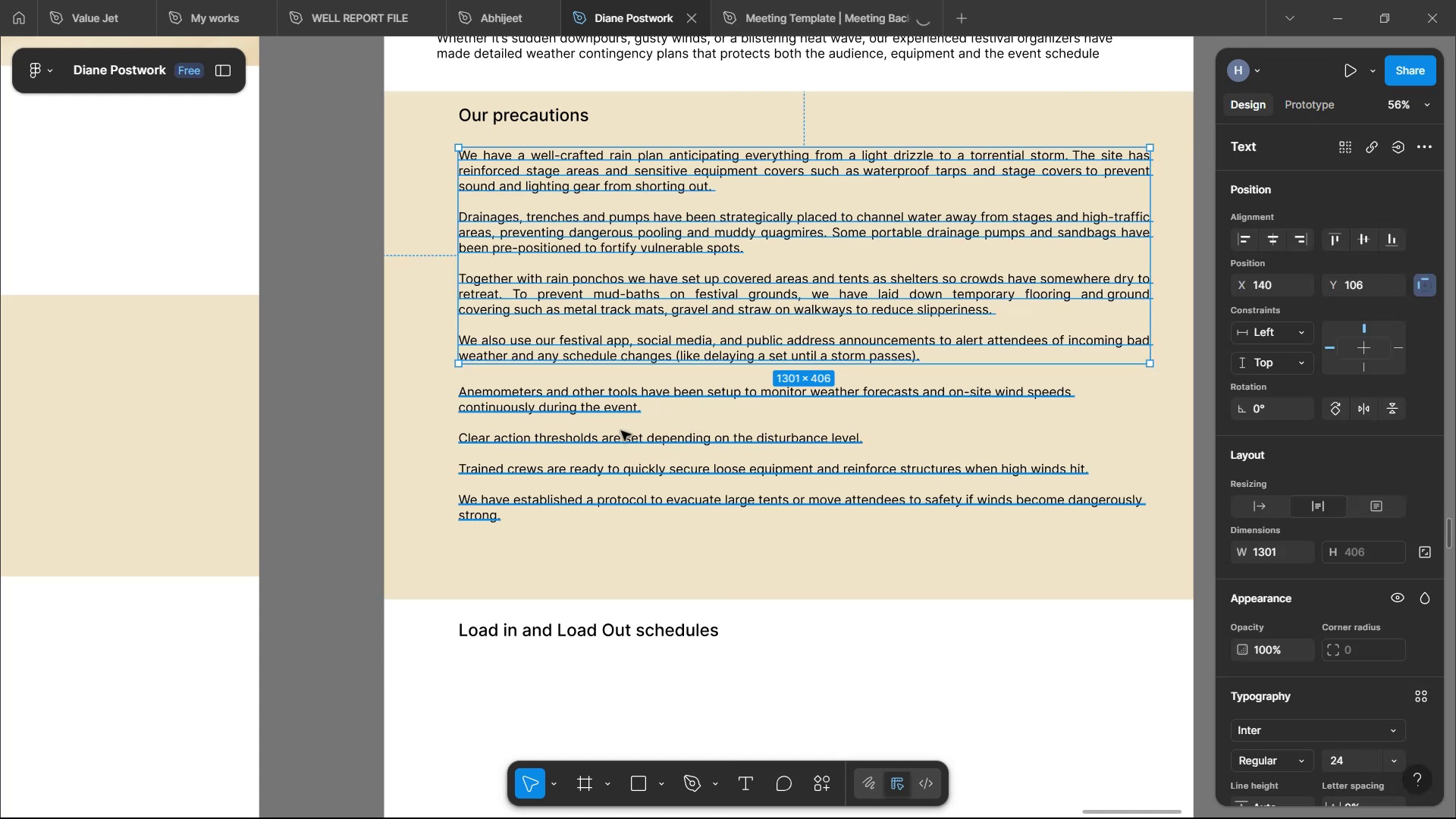 
scroll: coordinate [632, 461], scroll_direction: down, amount: 2.0
 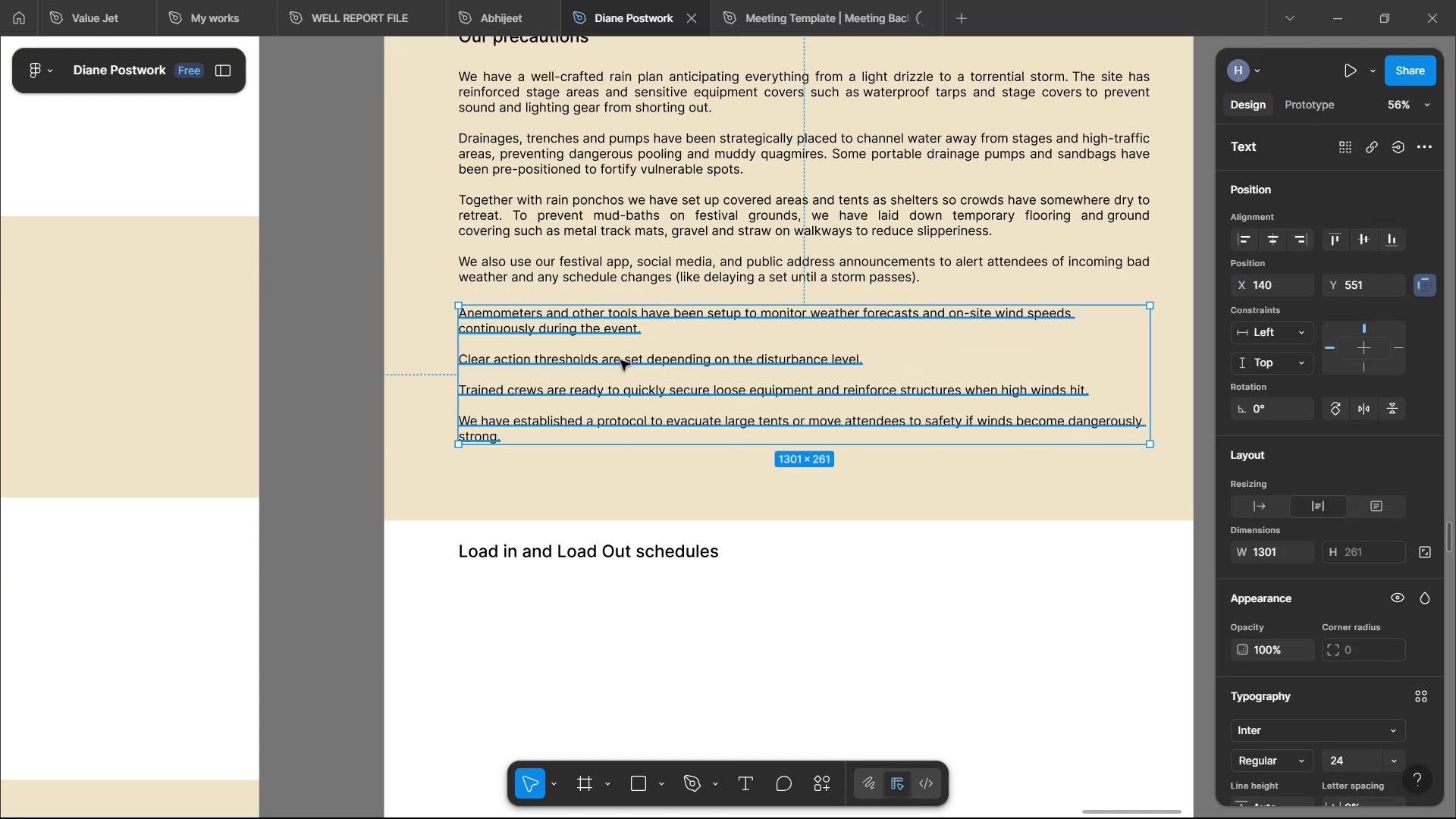 
hold_key(key=AltLeft, duration=1.53)
 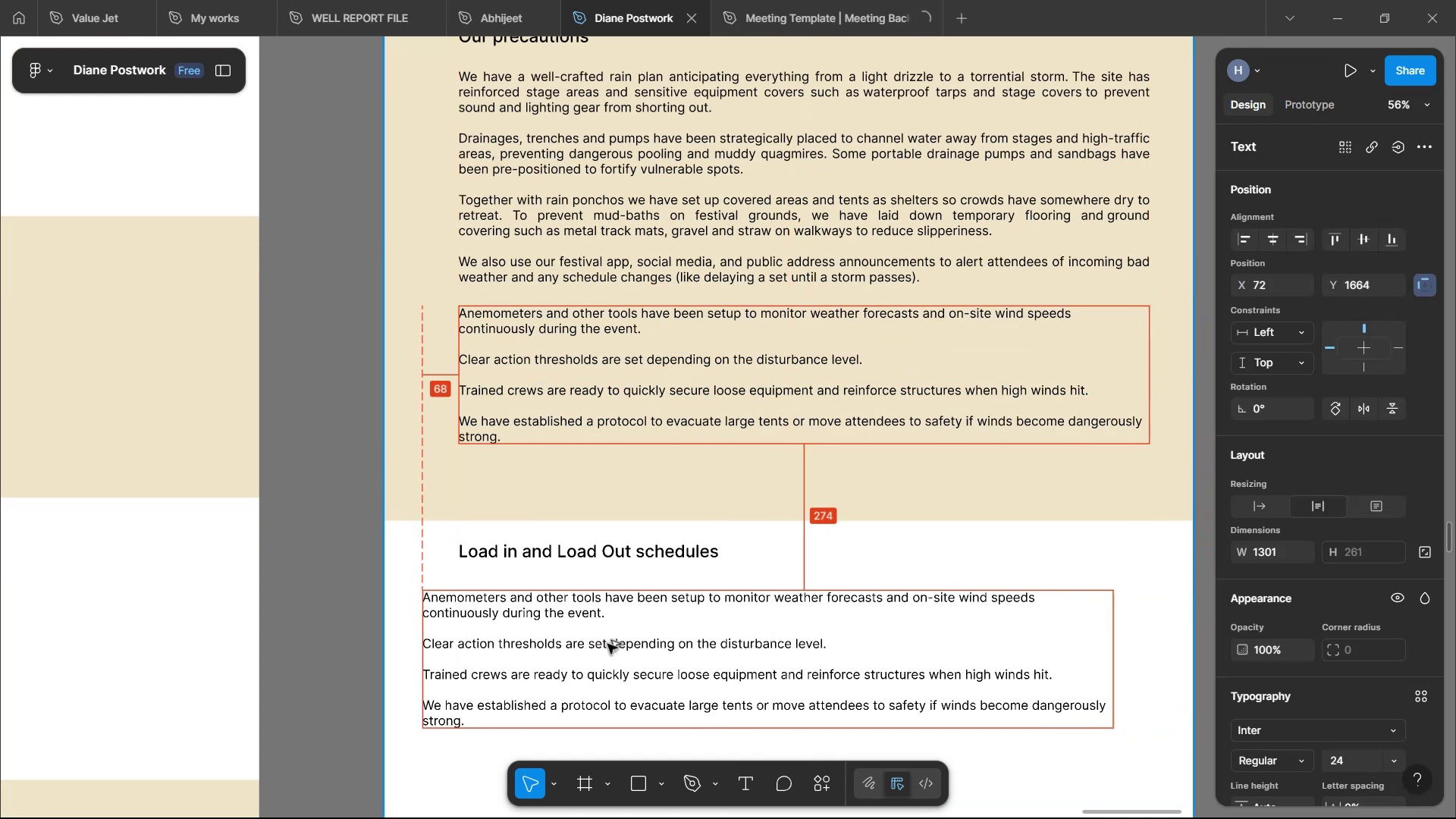 
hold_key(key=AltLeft, duration=1.16)
 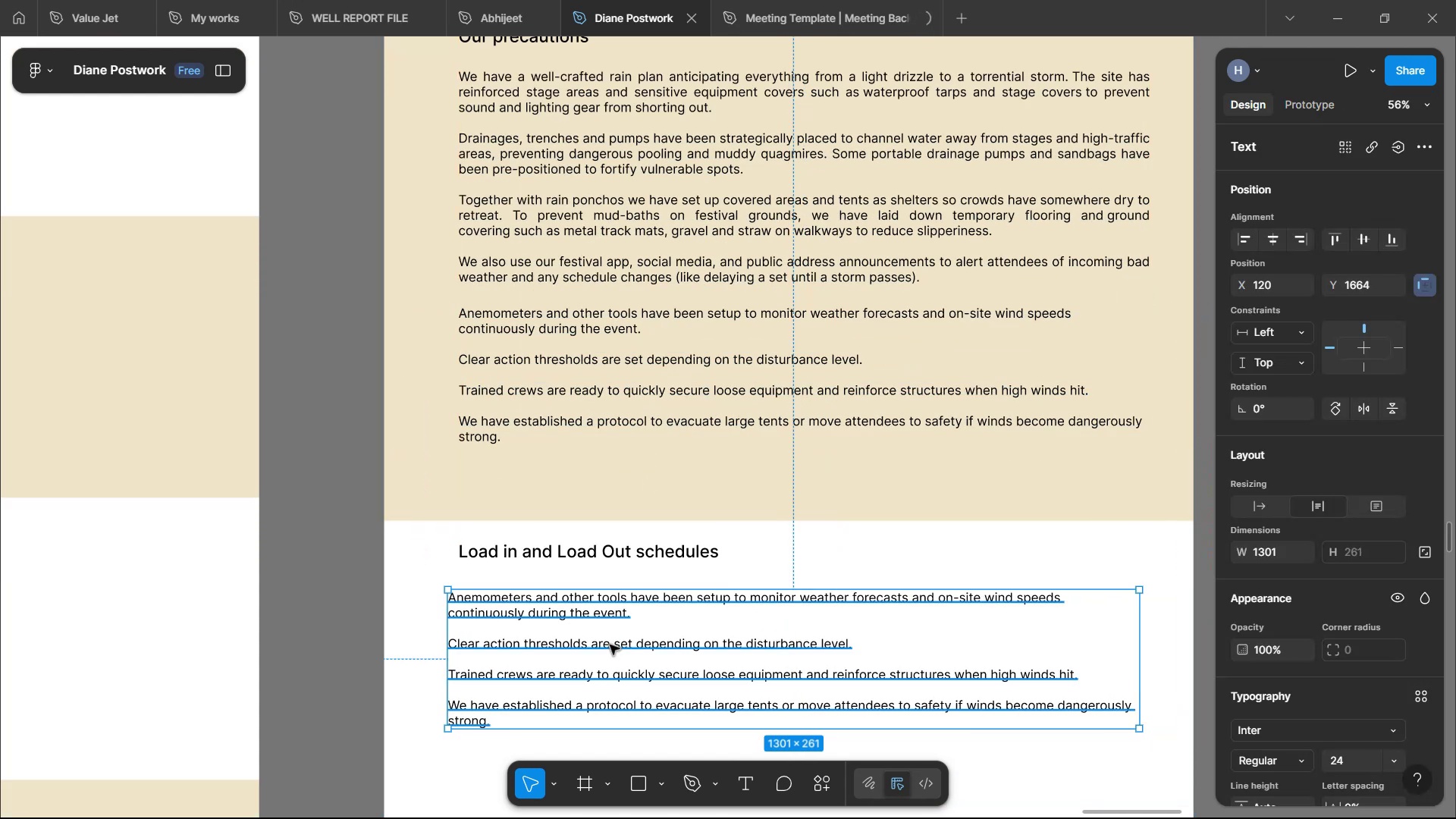 
double_click([610, 645])
 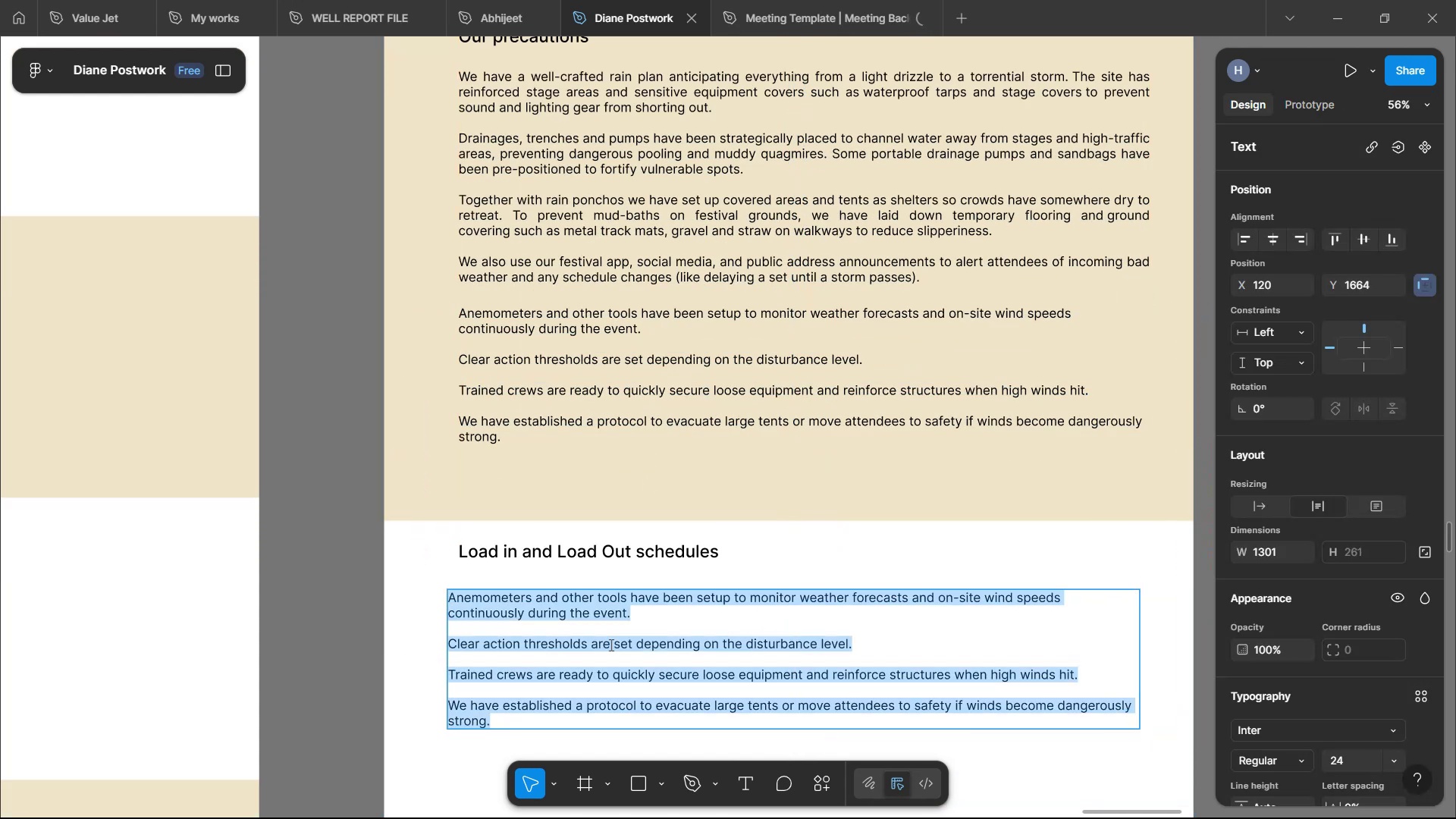 
key(Control+V)
 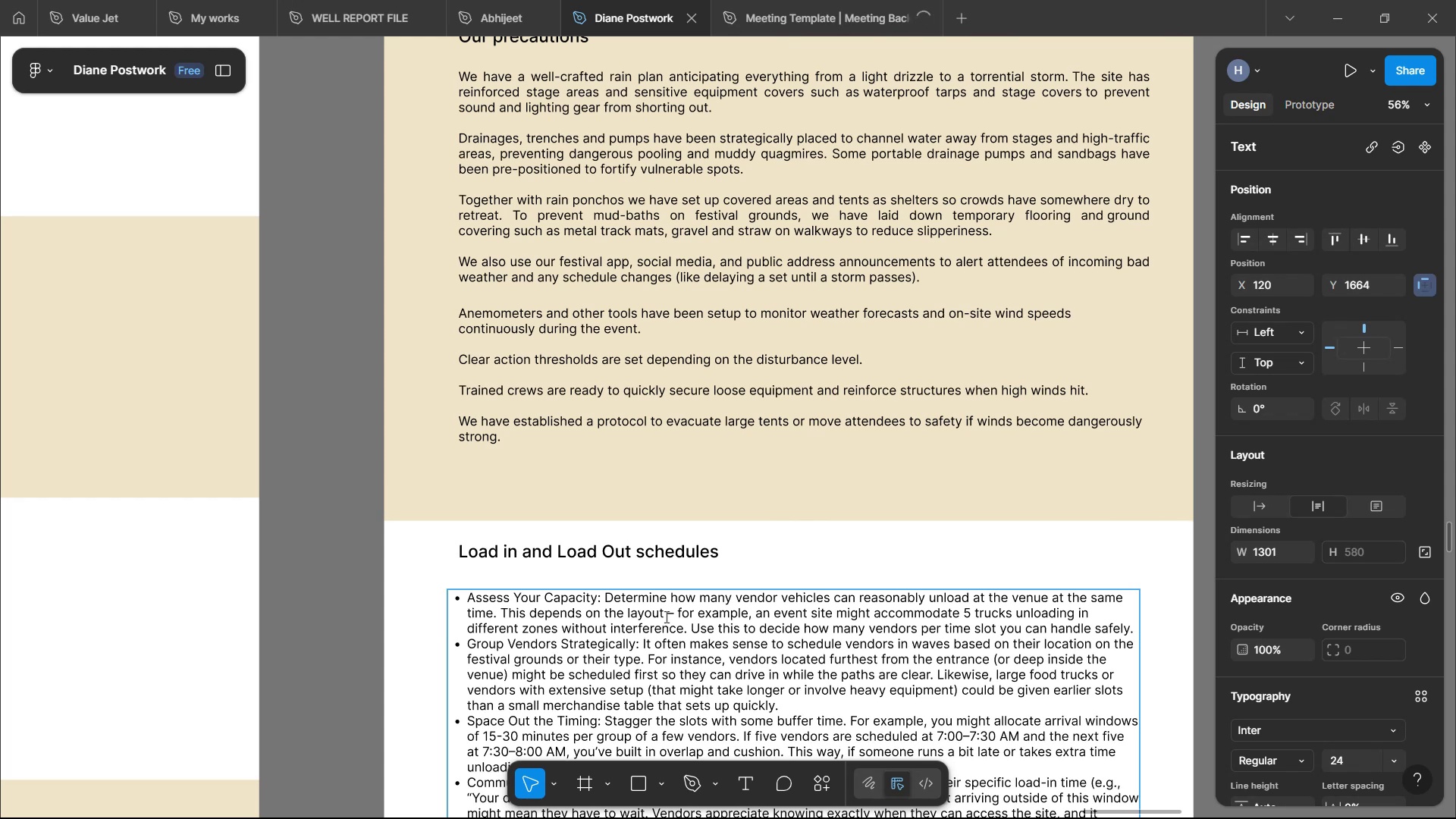 
wait(7.03)
 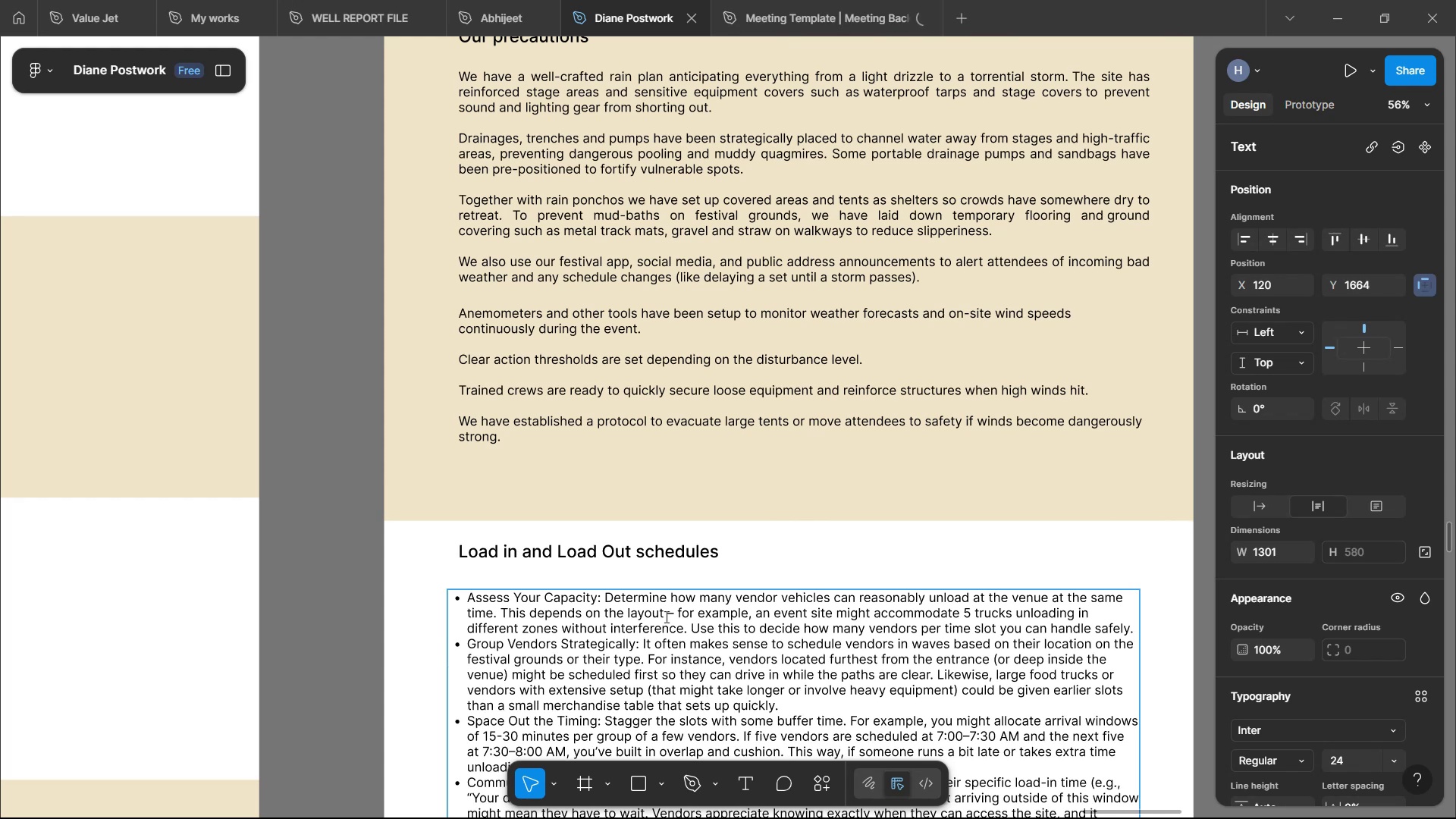 
scroll: coordinate [633, 540], scroll_direction: down, amount: 5.0
 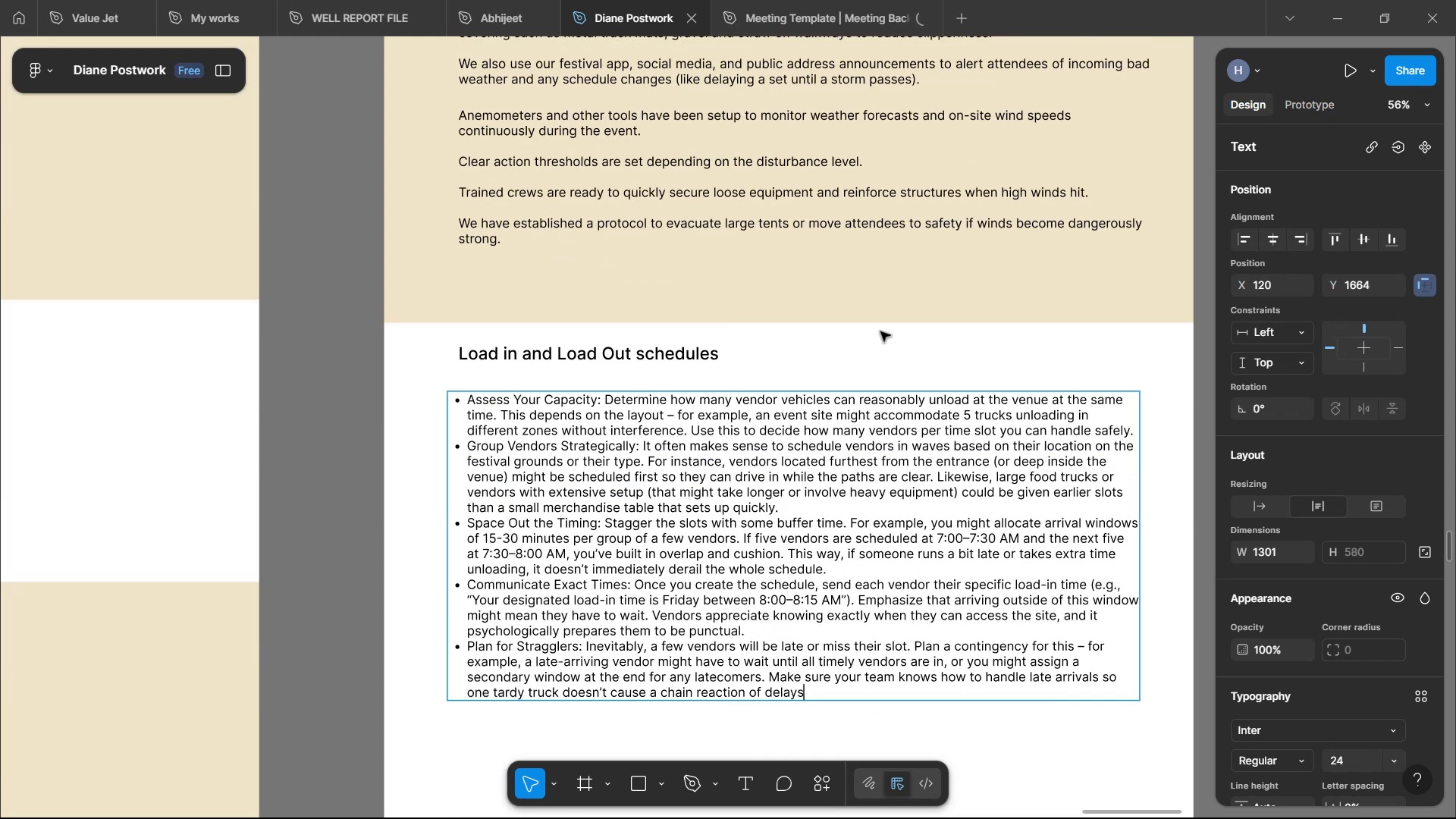 
left_click([883, 354])
 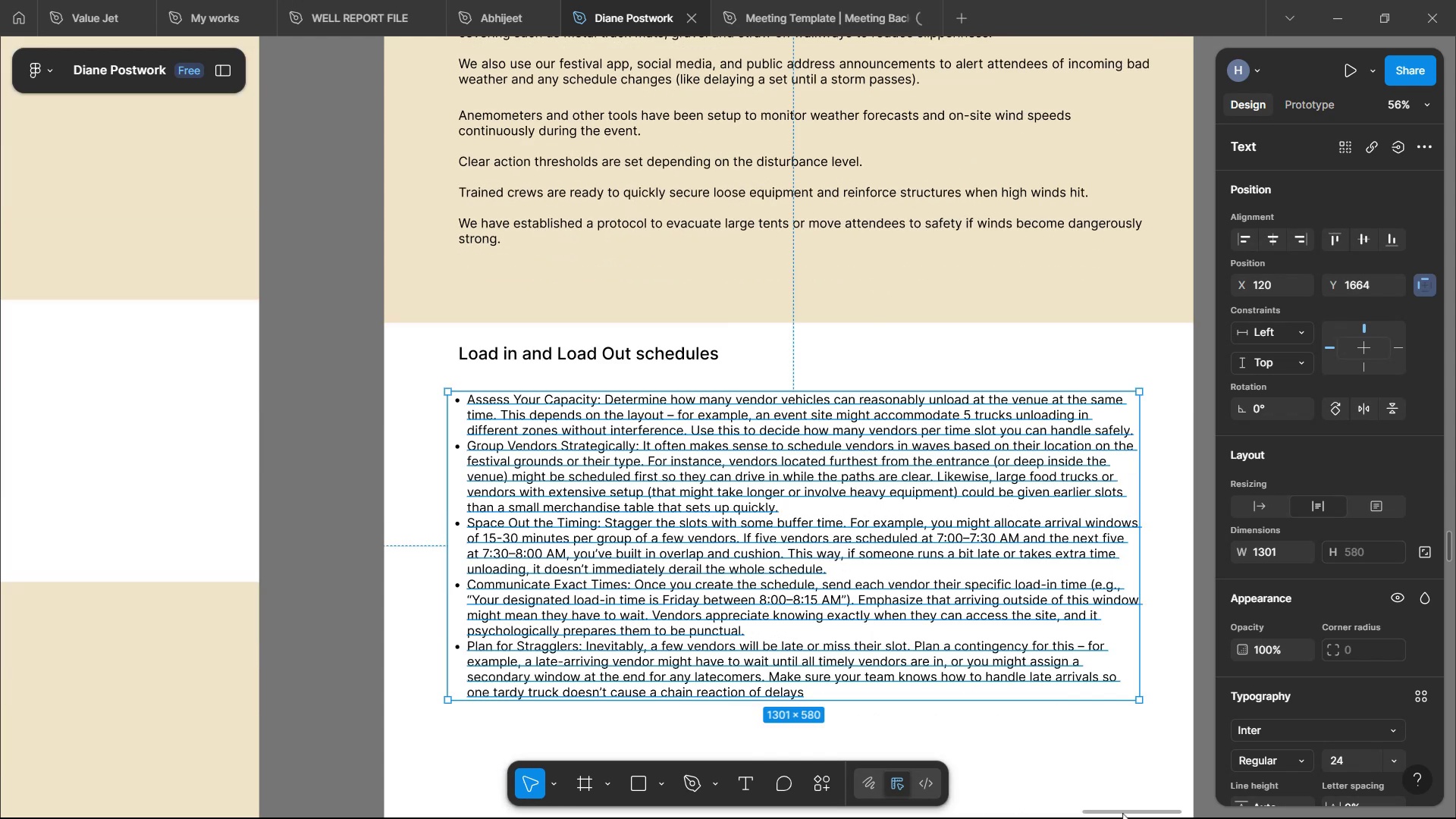 
left_click([1106, 808])
 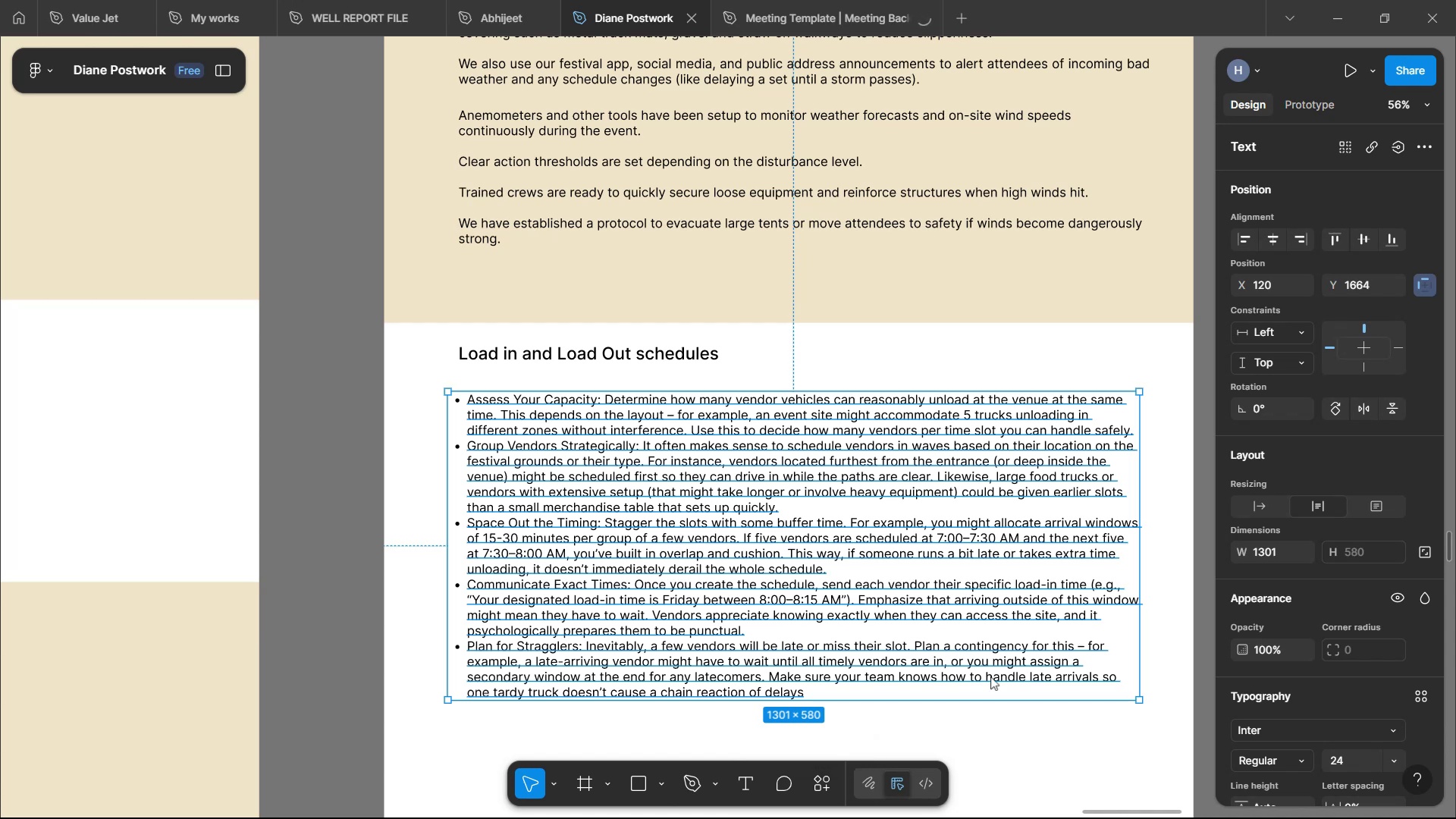 
left_click([987, 684])
 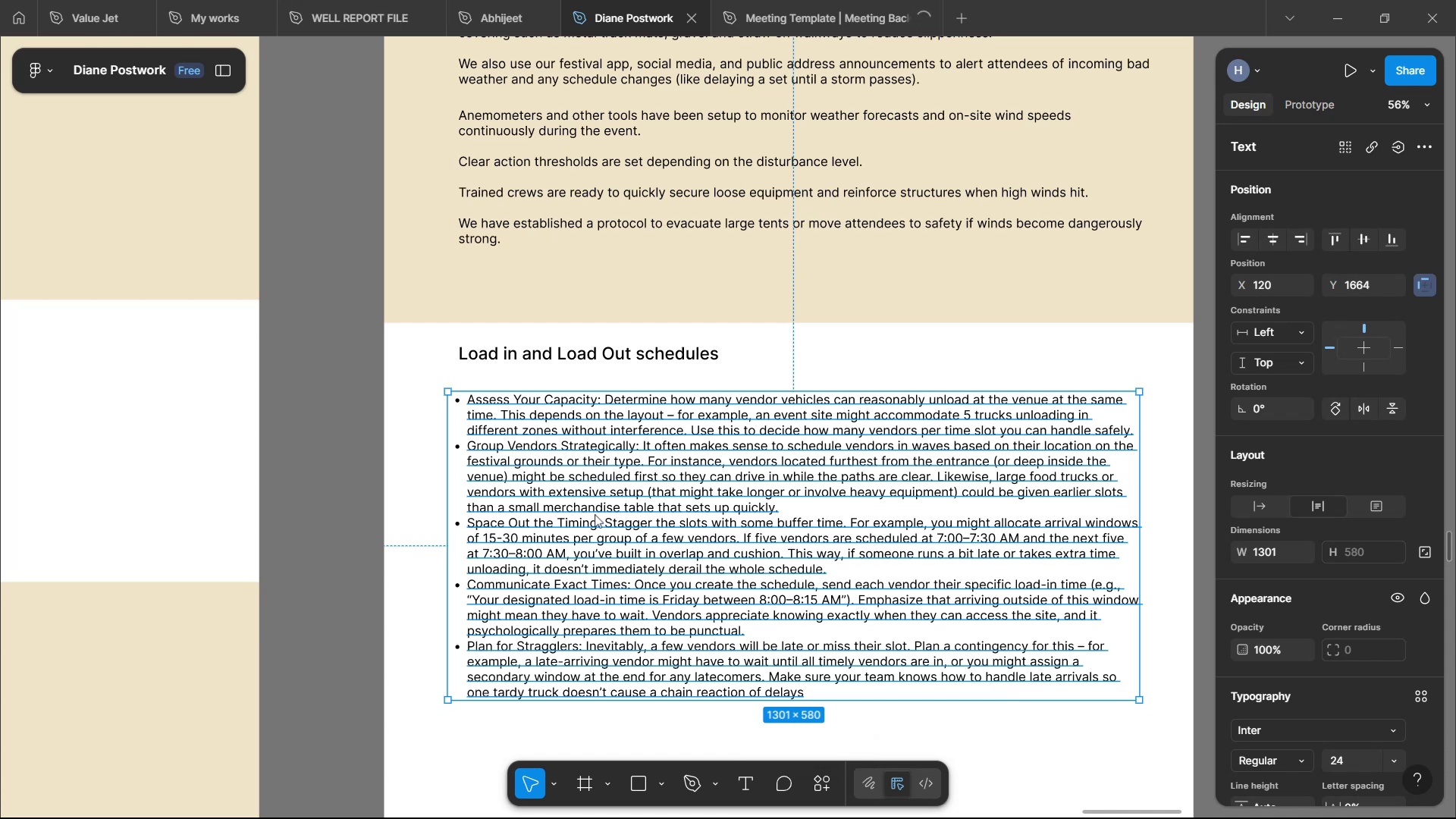 
scroll: coordinate [469, 376], scroll_direction: up, amount: 14.0
 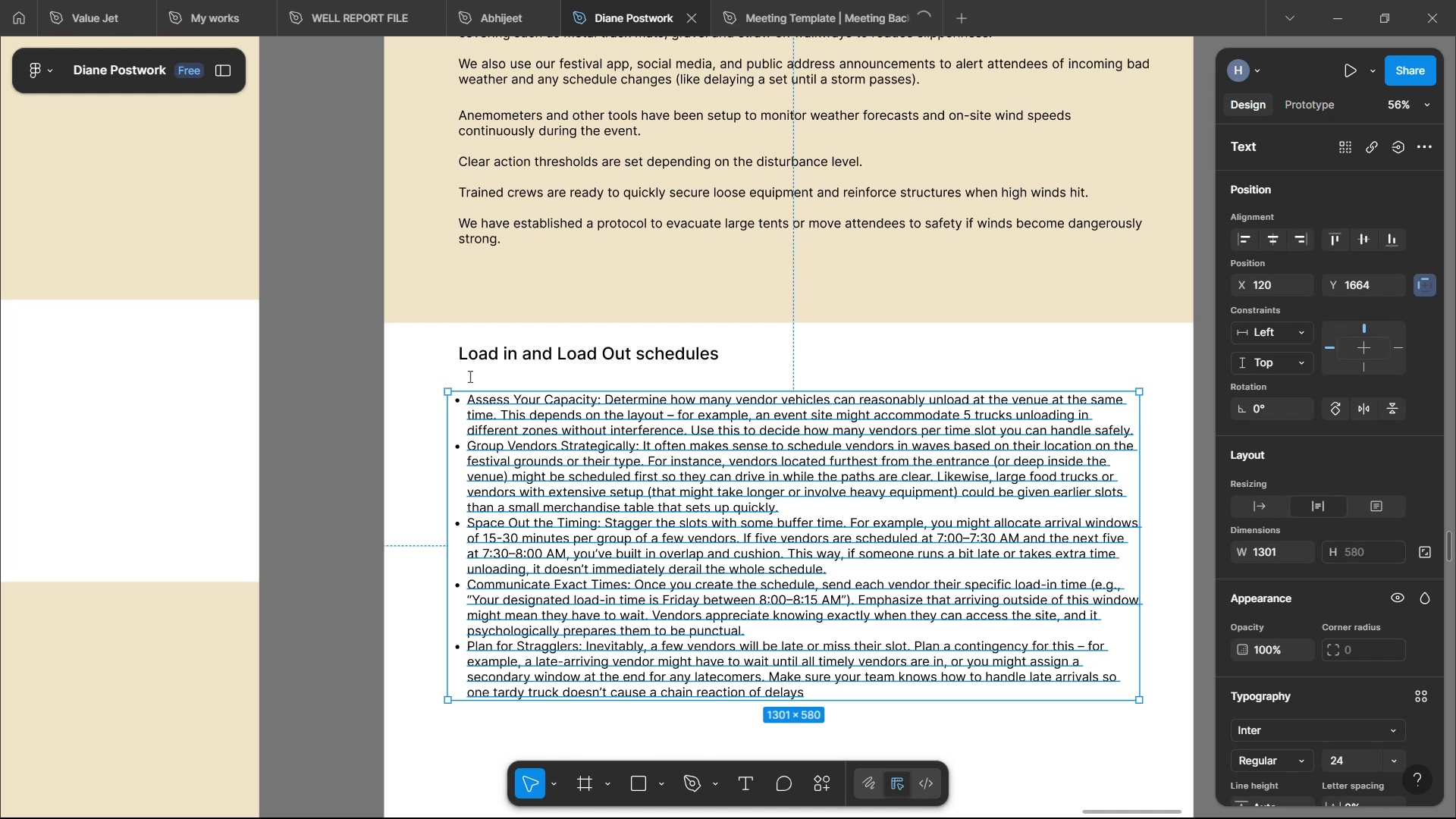 
wait(71.57)
 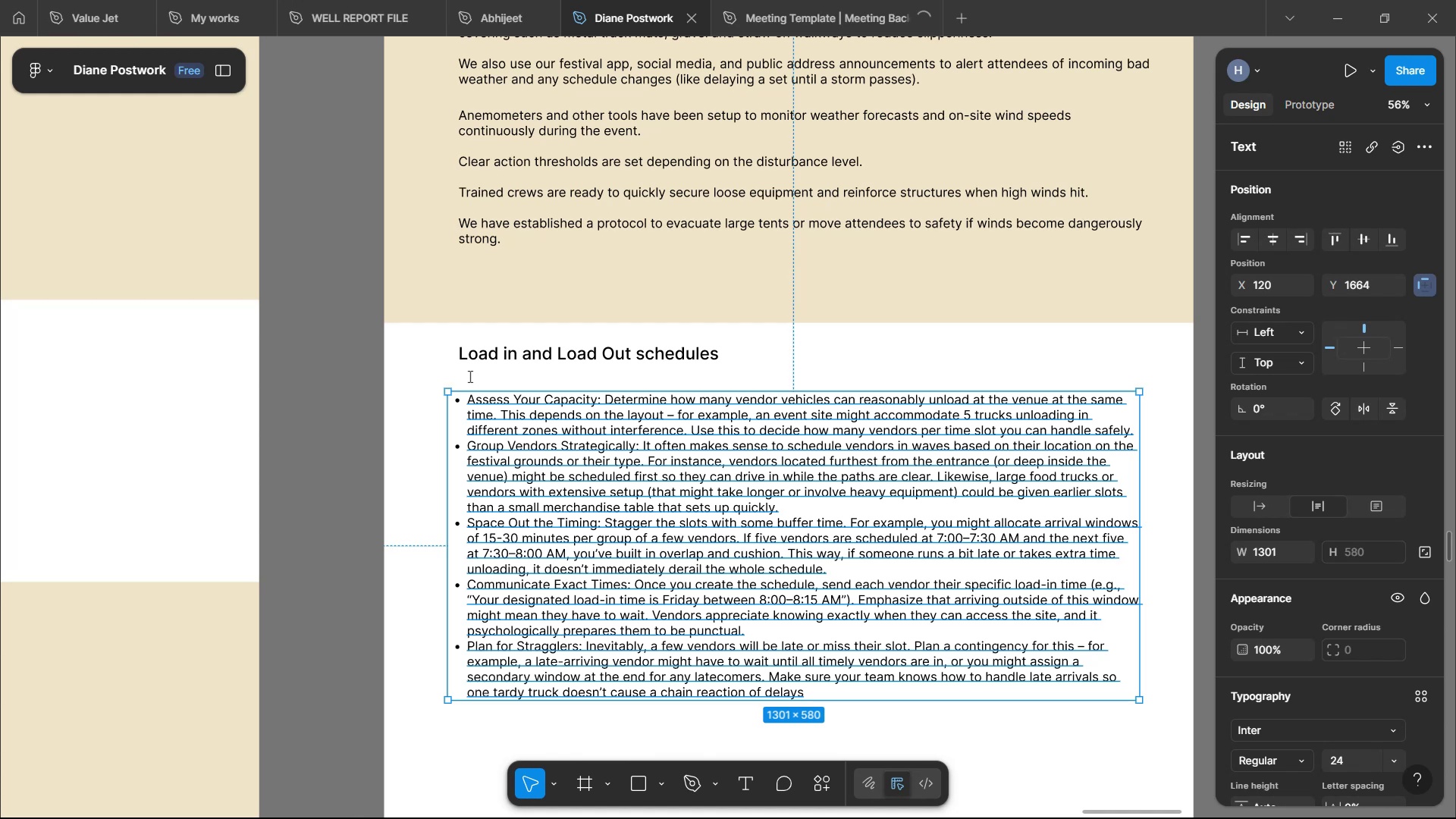 
scroll: coordinate [388, 527], scroll_direction: down, amount: 4.0
 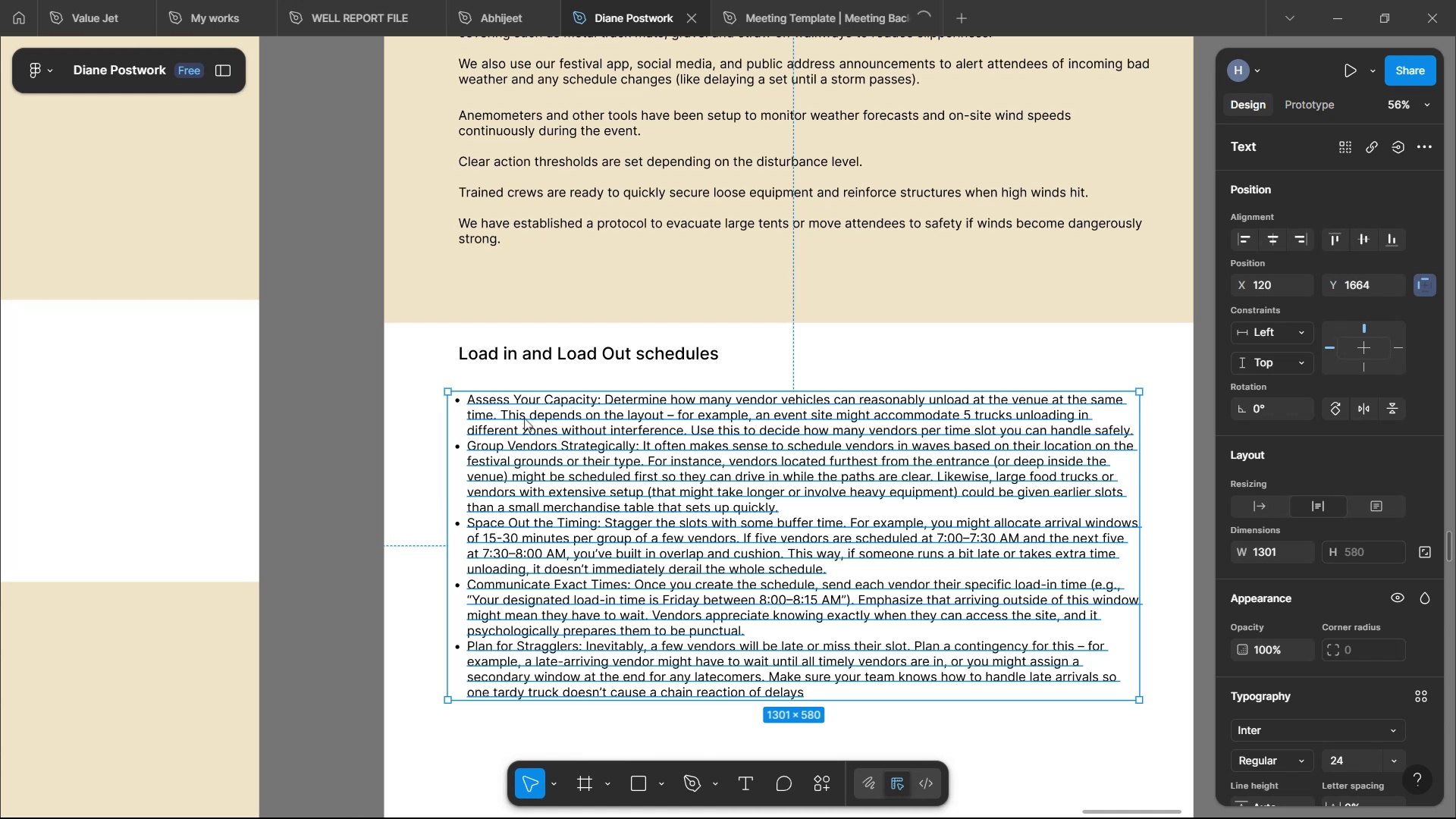 
wait(15.3)
 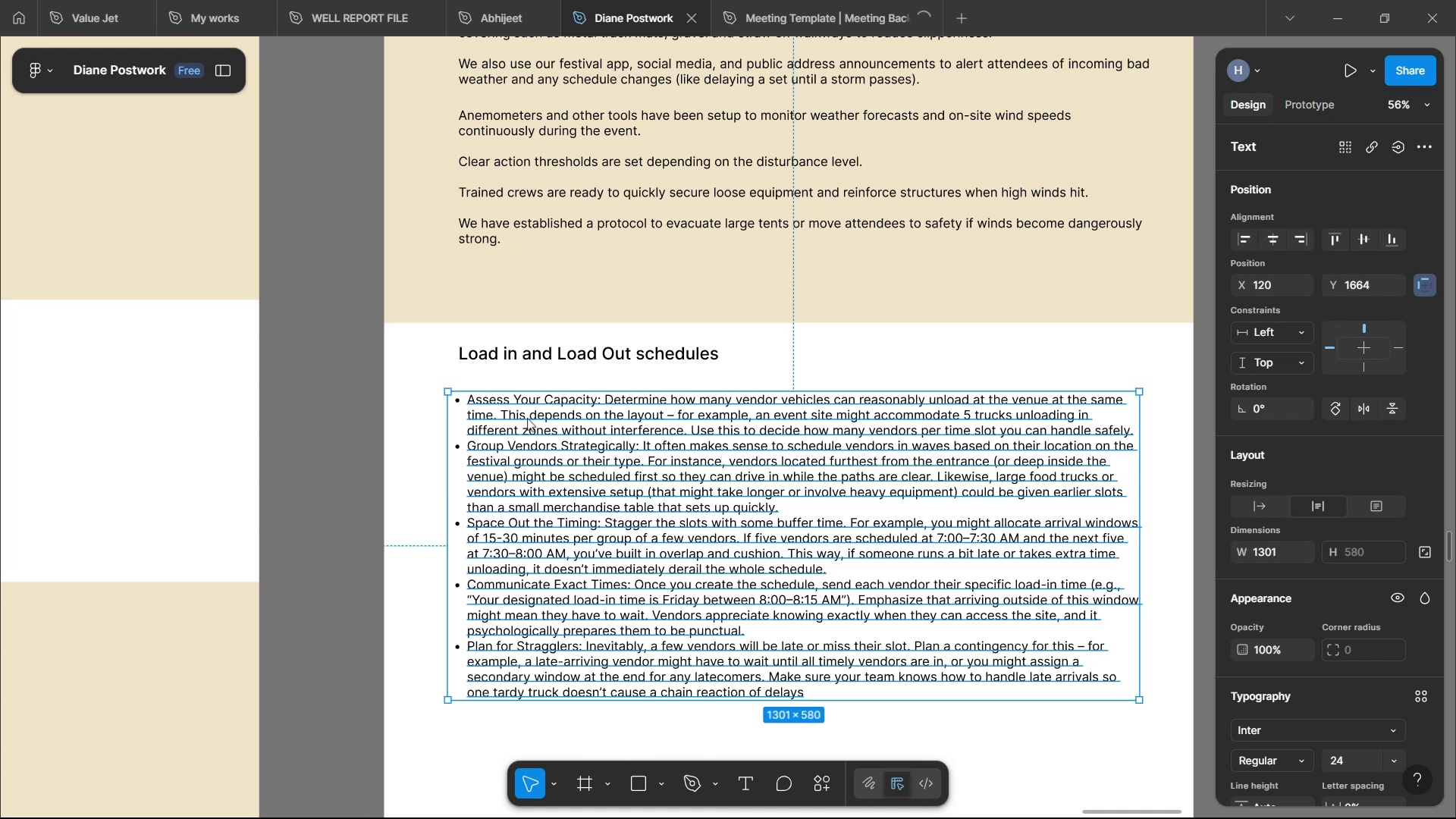 
key(Control+C)
 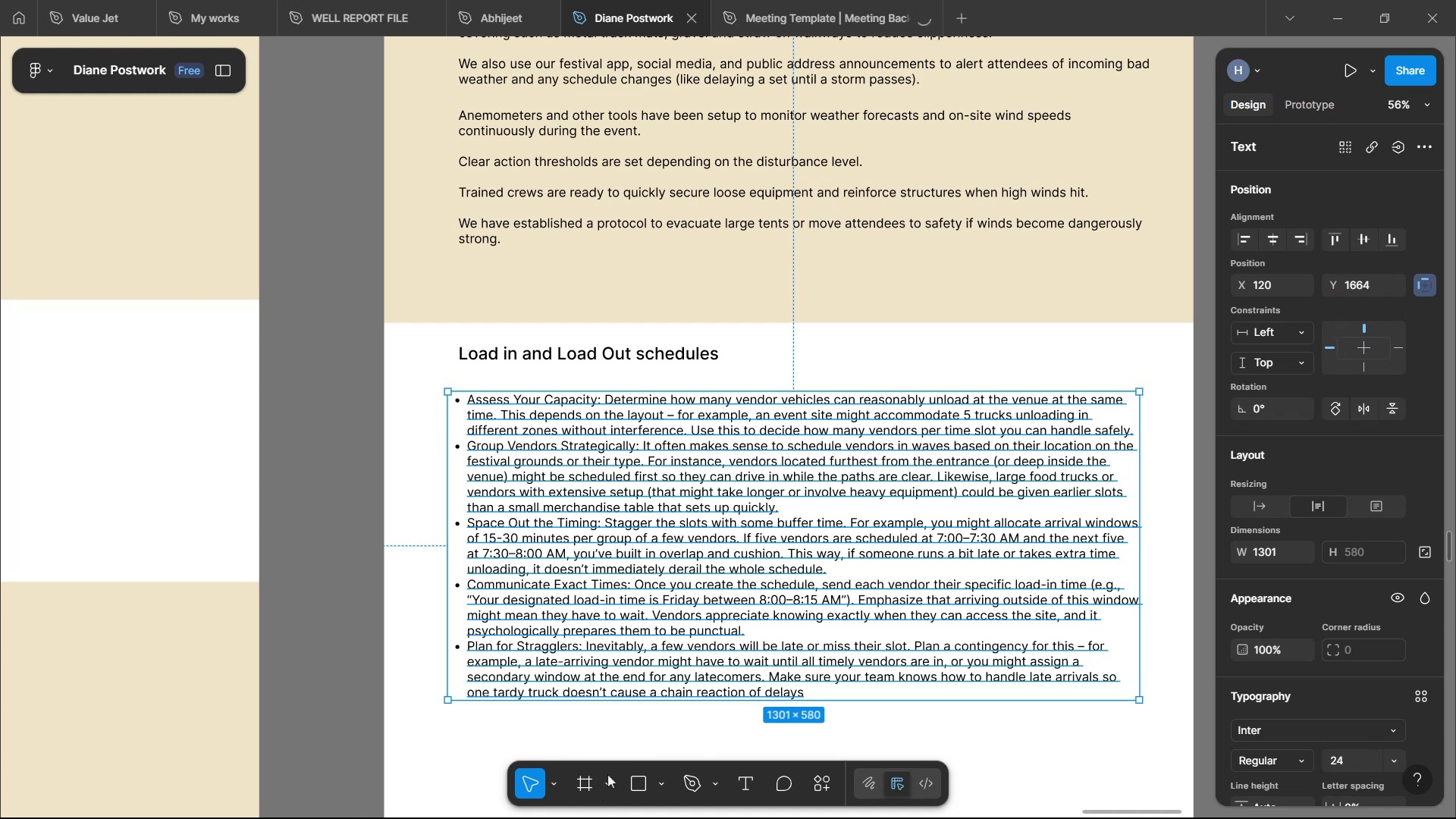 
scroll: coordinate [680, 343], scroll_direction: down, amount: 3.0
 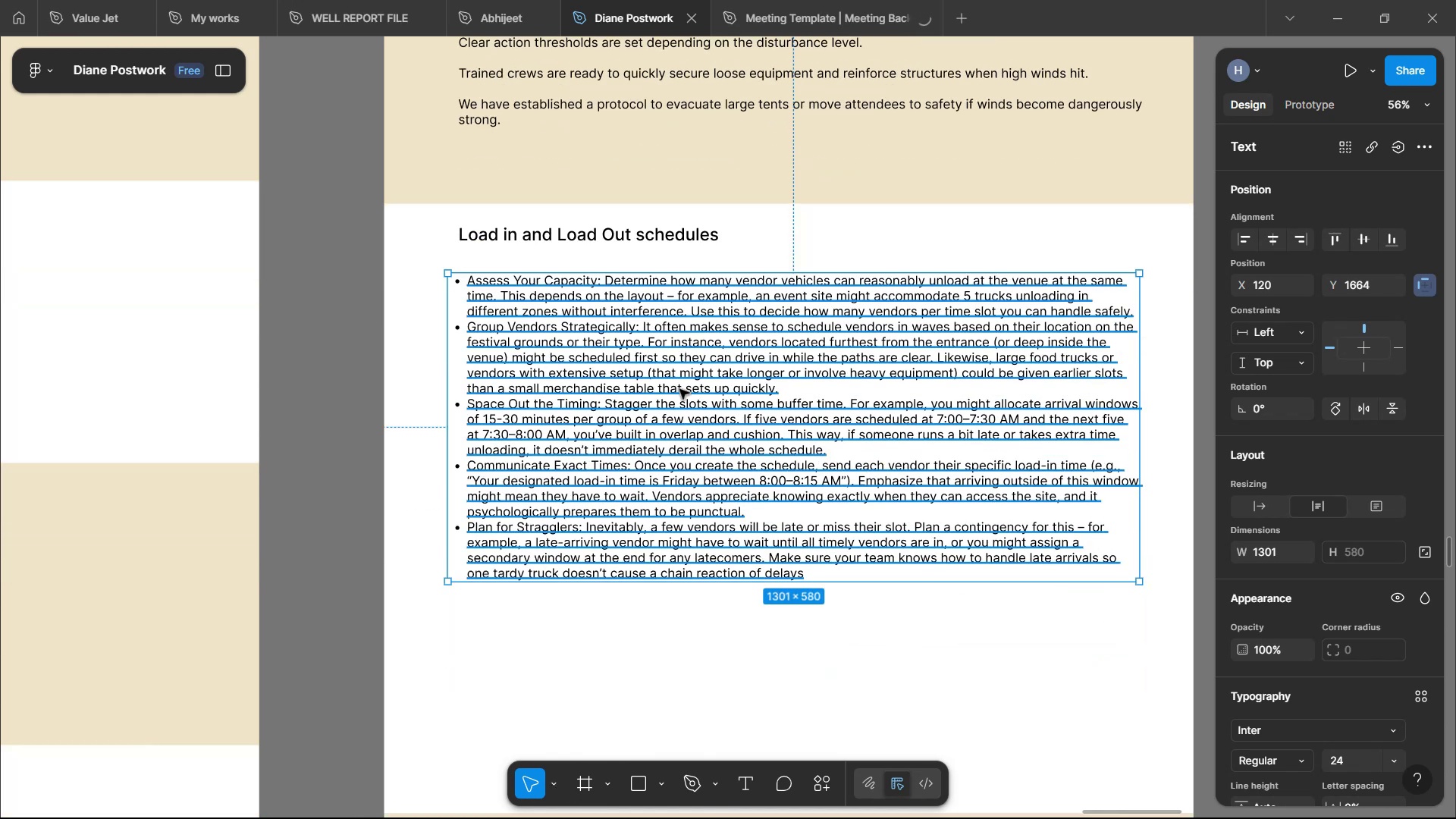 
mouse_move([678, 541])
 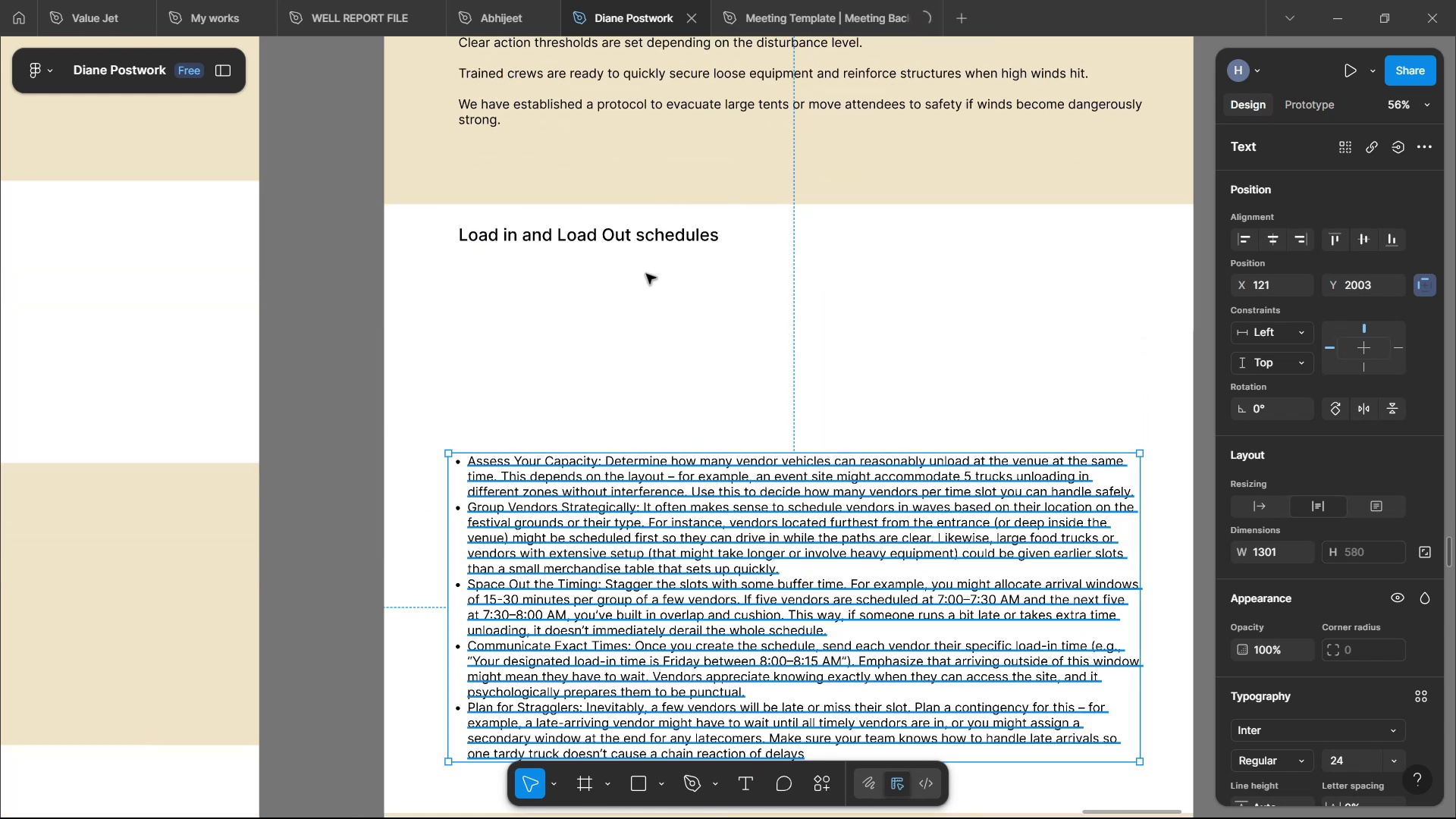 
hold_key(key=AltLeft, duration=1.12)
 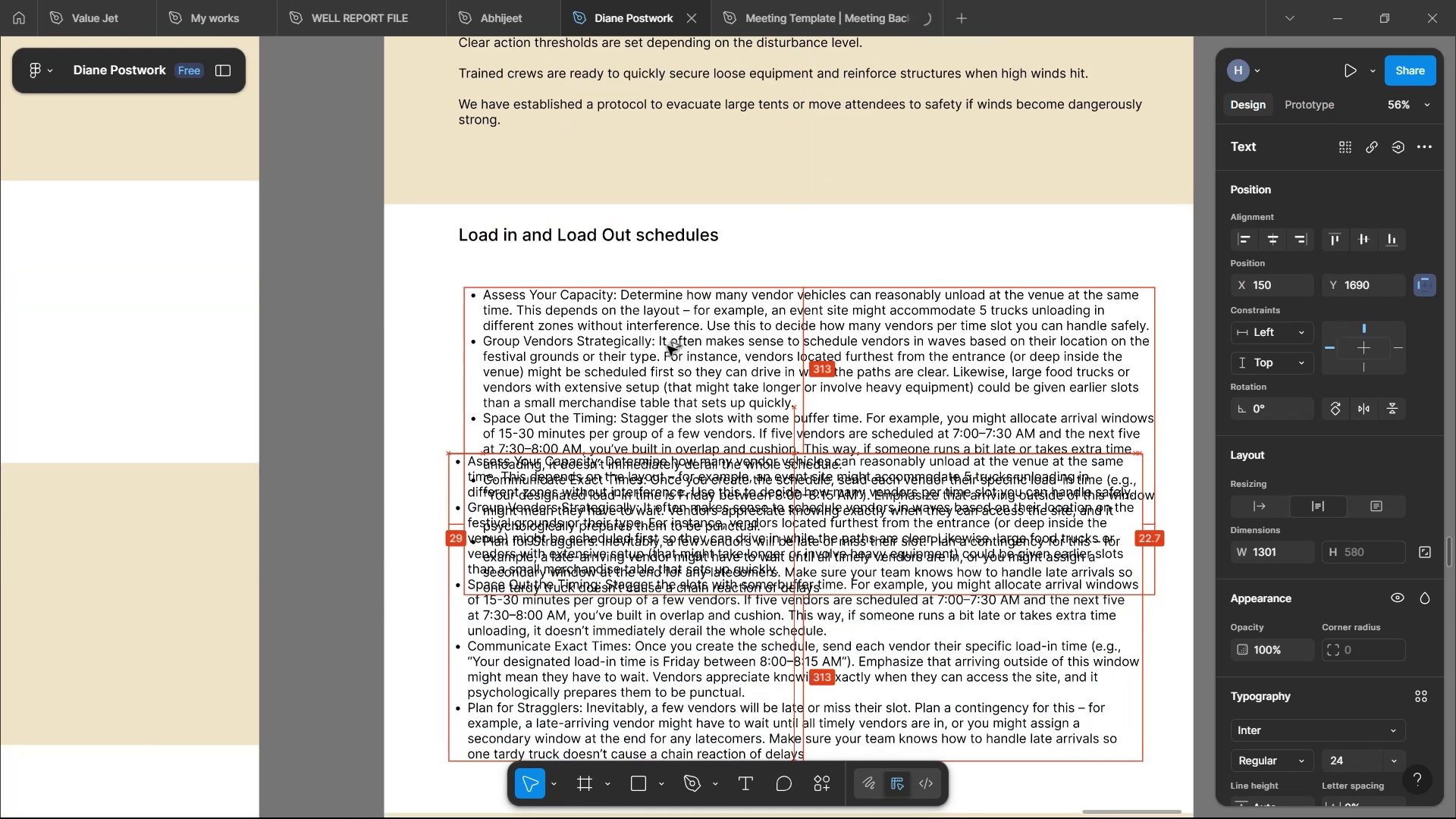 
double_click([667, 346])
 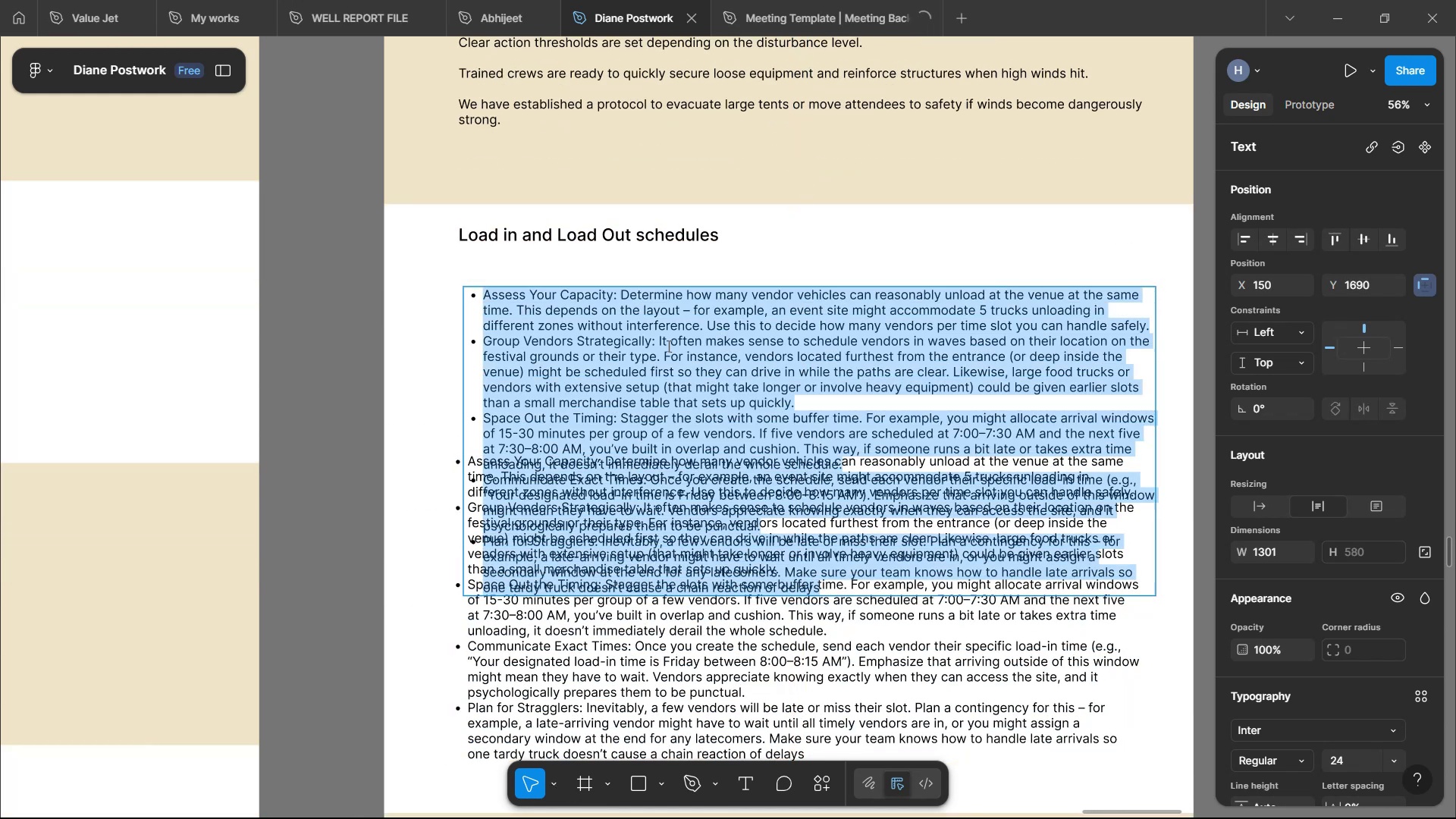 
key(Control+V)
 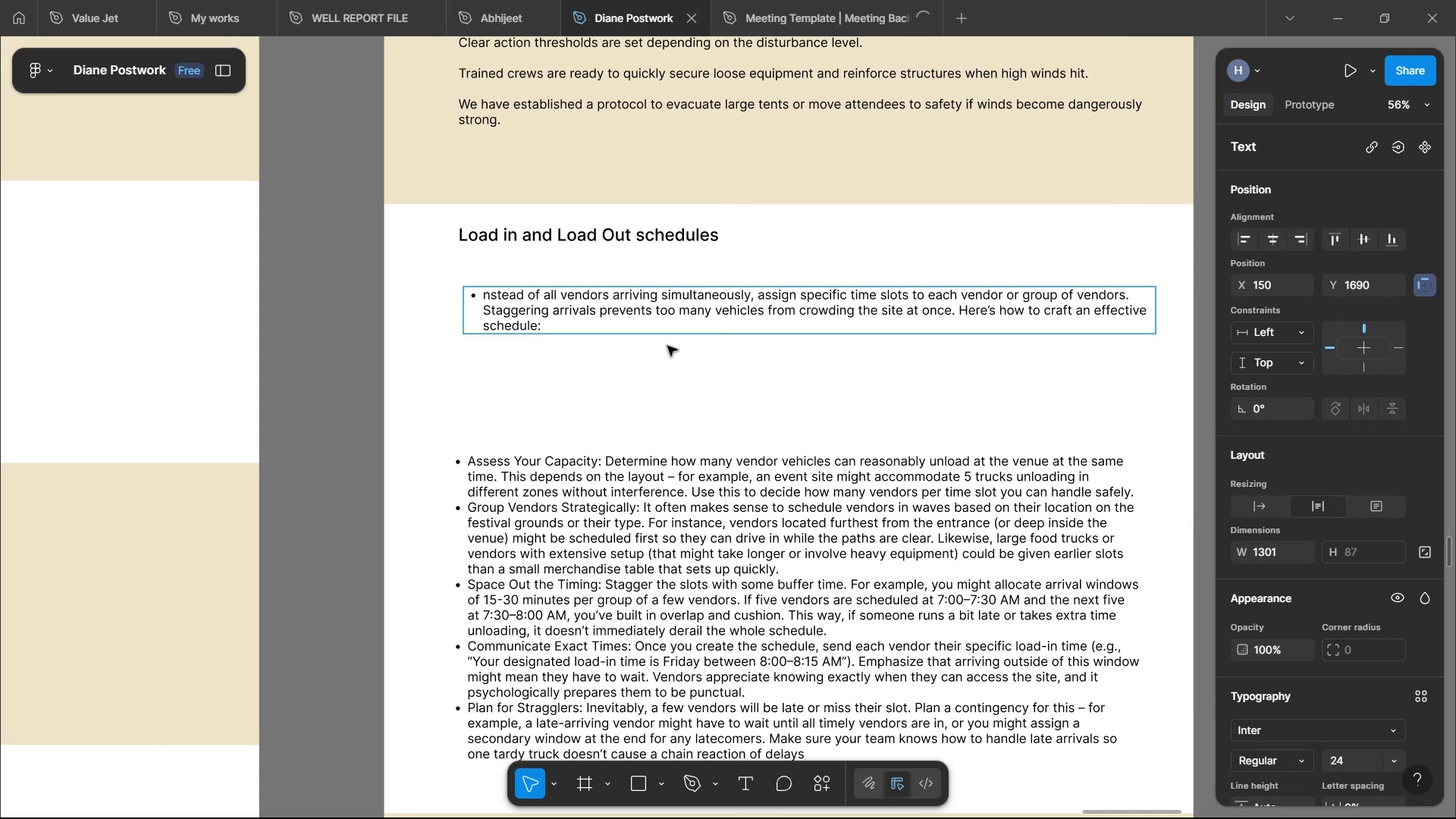 
left_click([667, 346])
 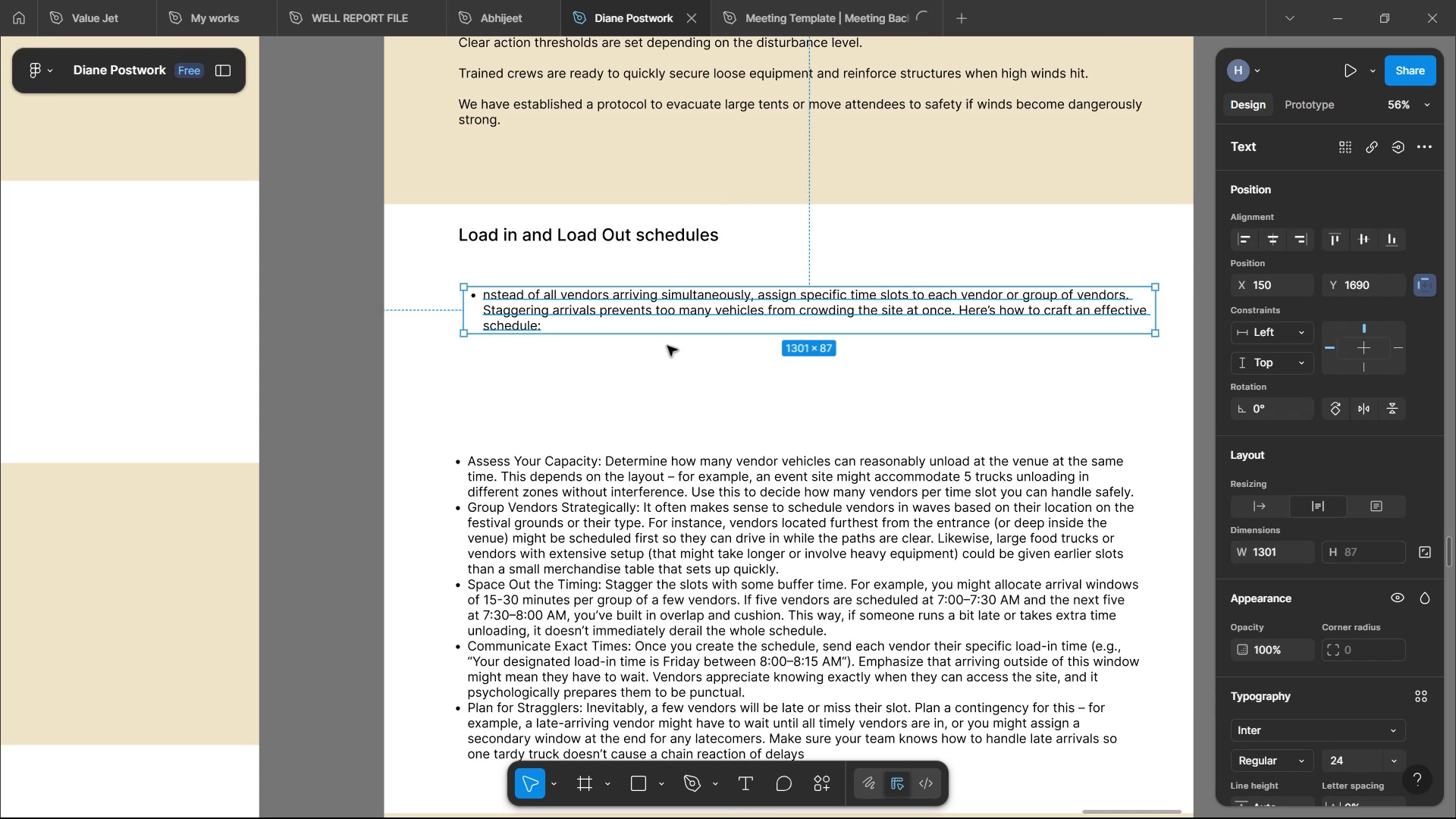 
left_click([678, 532])
 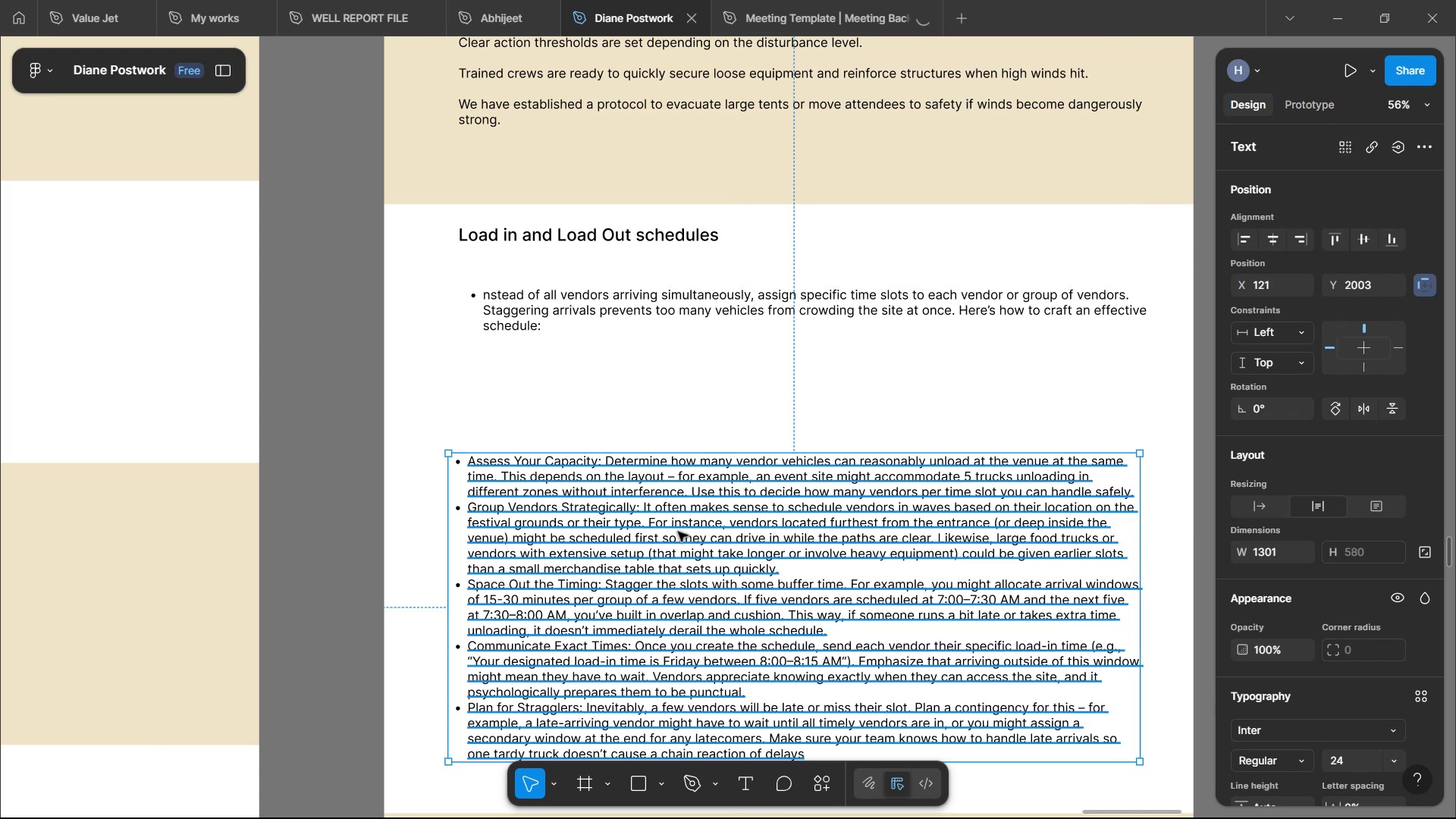 
scroll: coordinate [651, 465], scroll_direction: down, amount: 1.0
 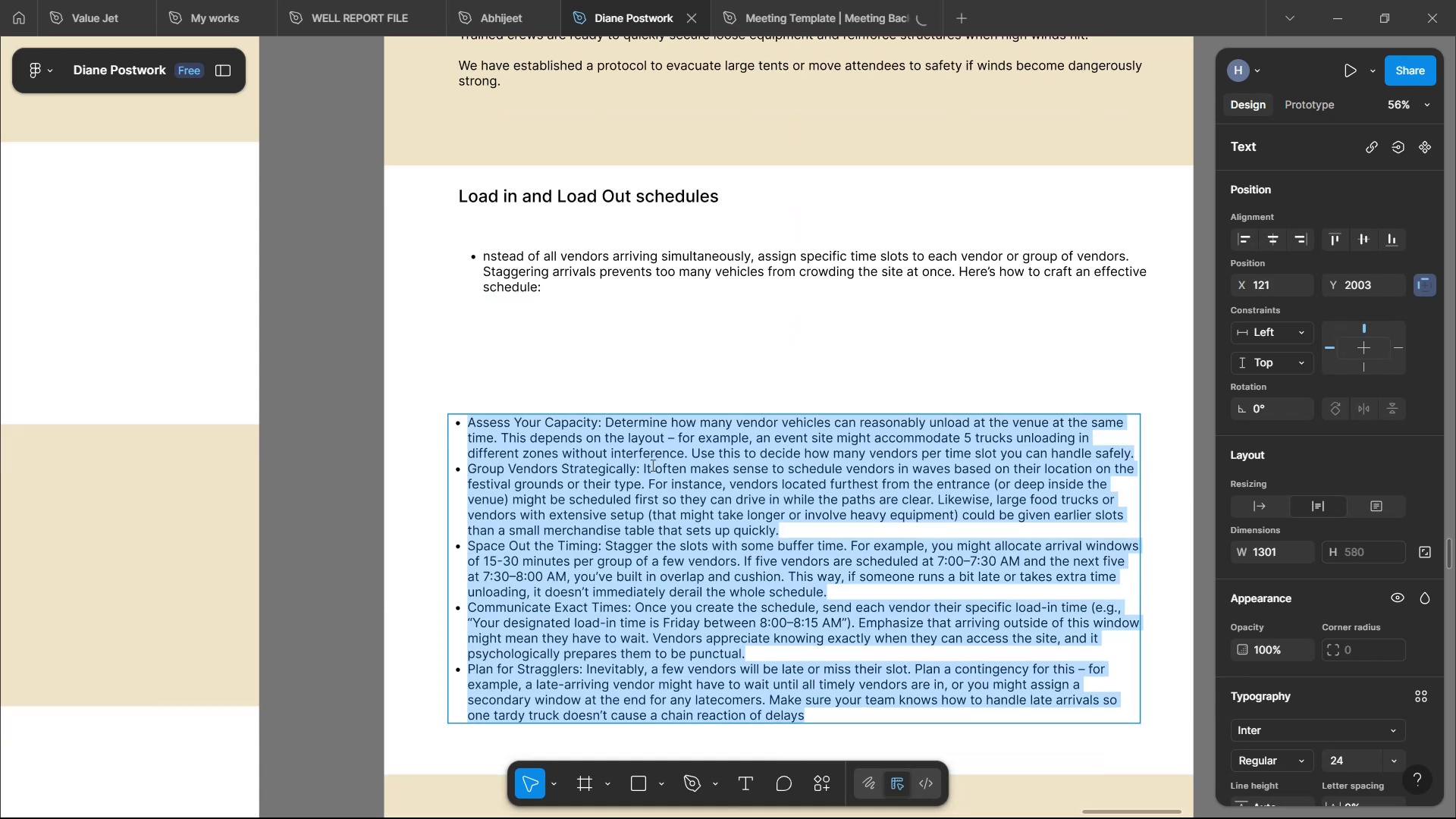 
key(Control+Z)
 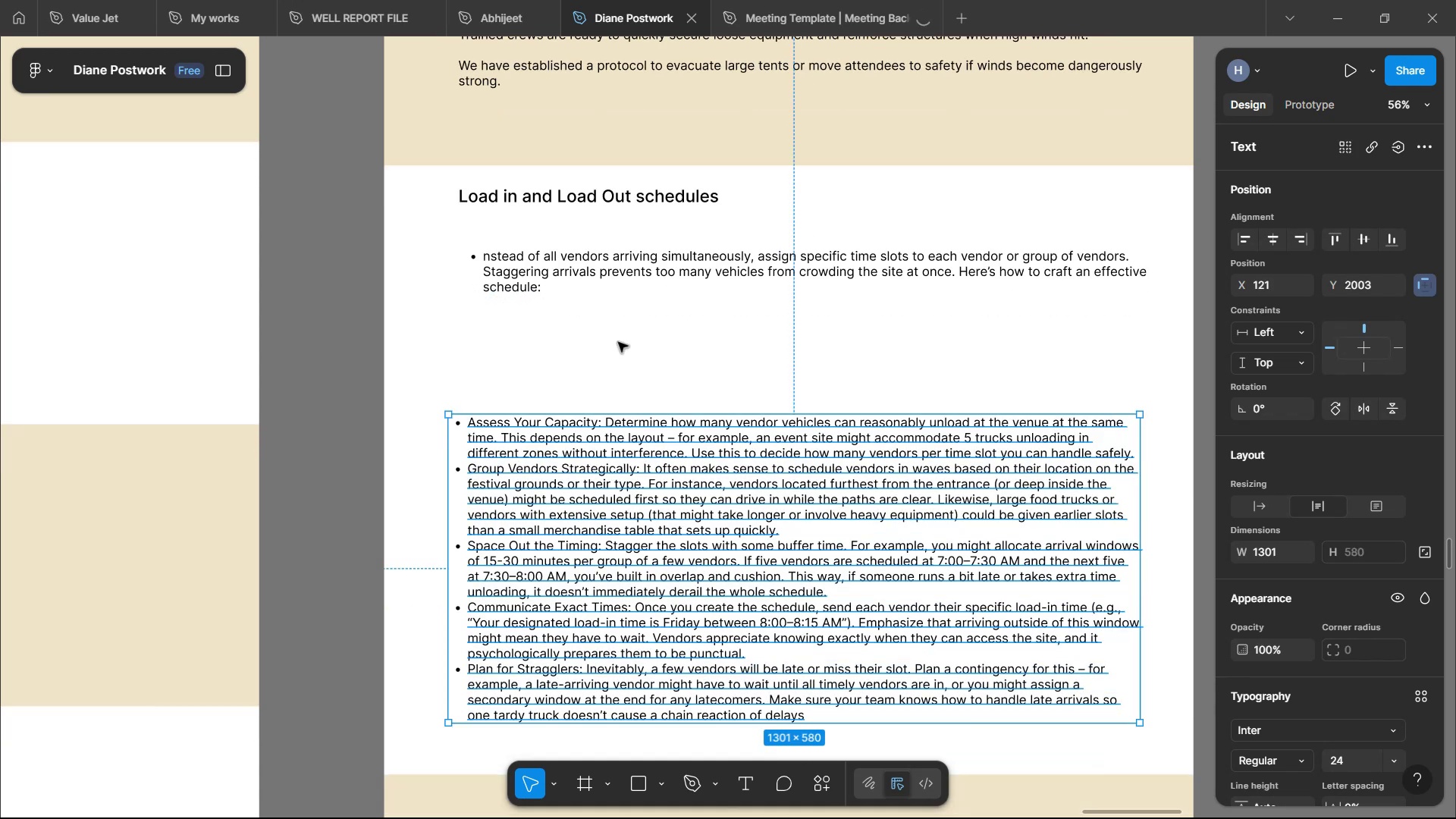 
double_click([670, 491])
 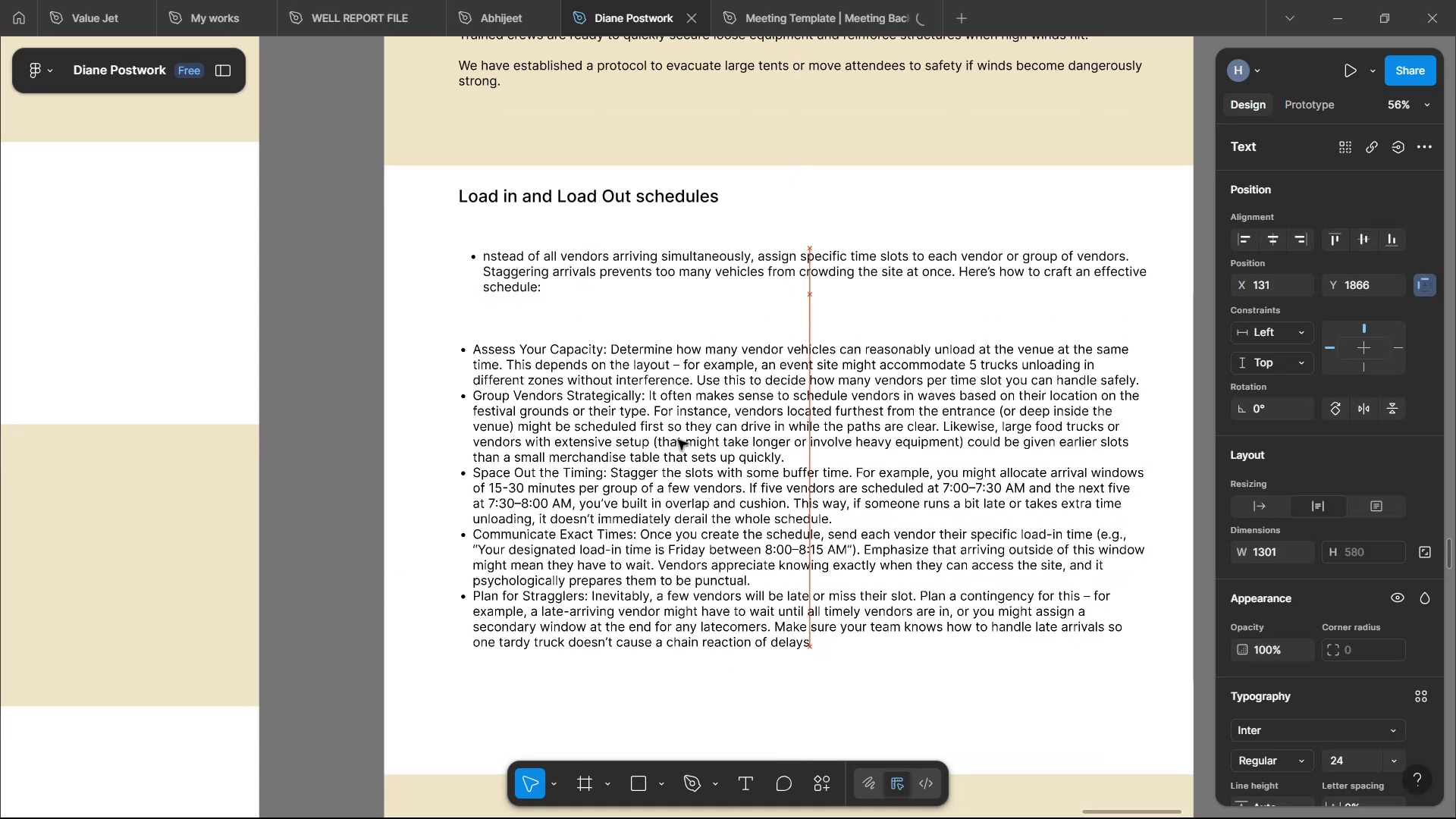 
left_click([650, 322])
 